 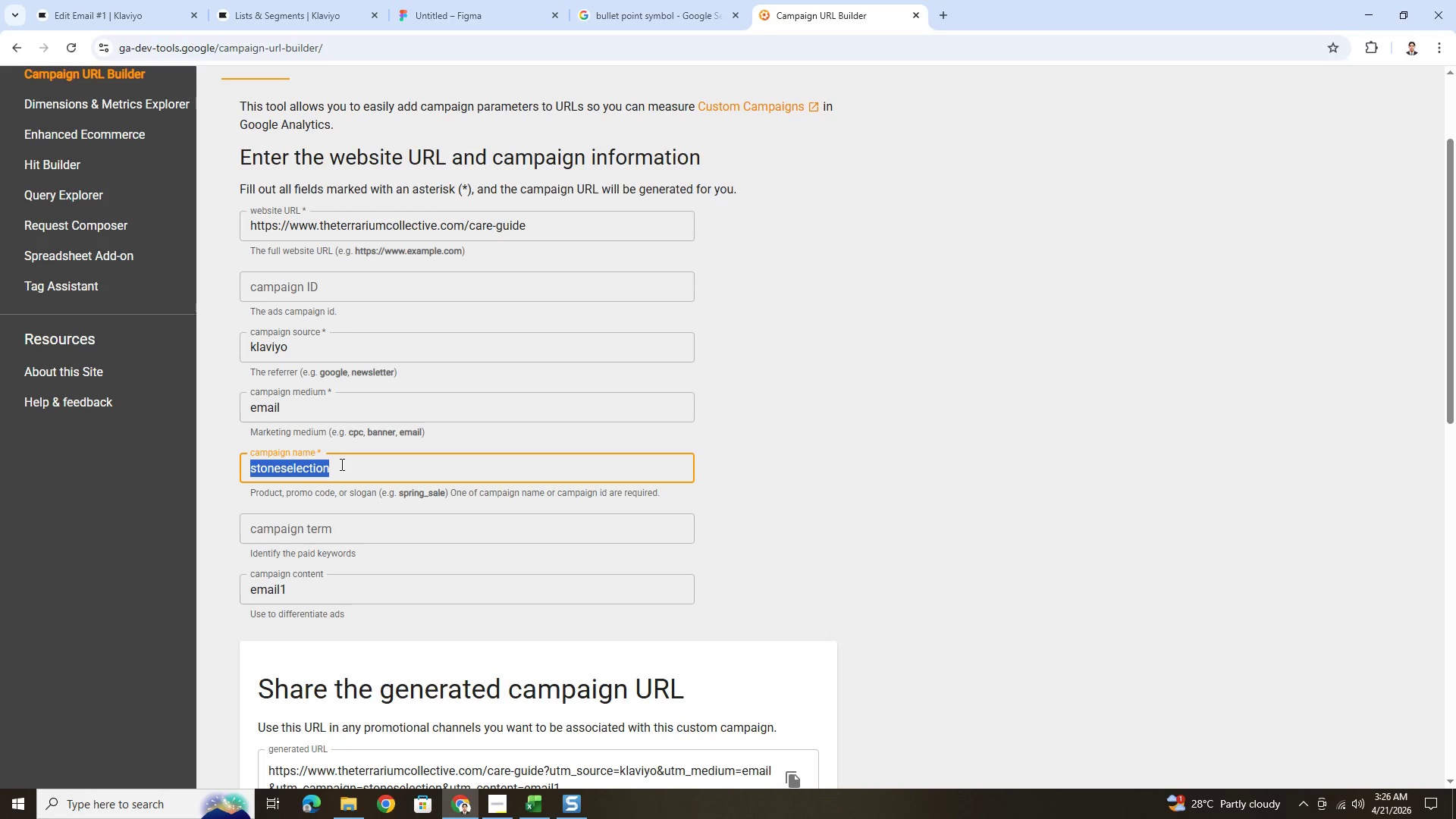 
key(Control+V)
 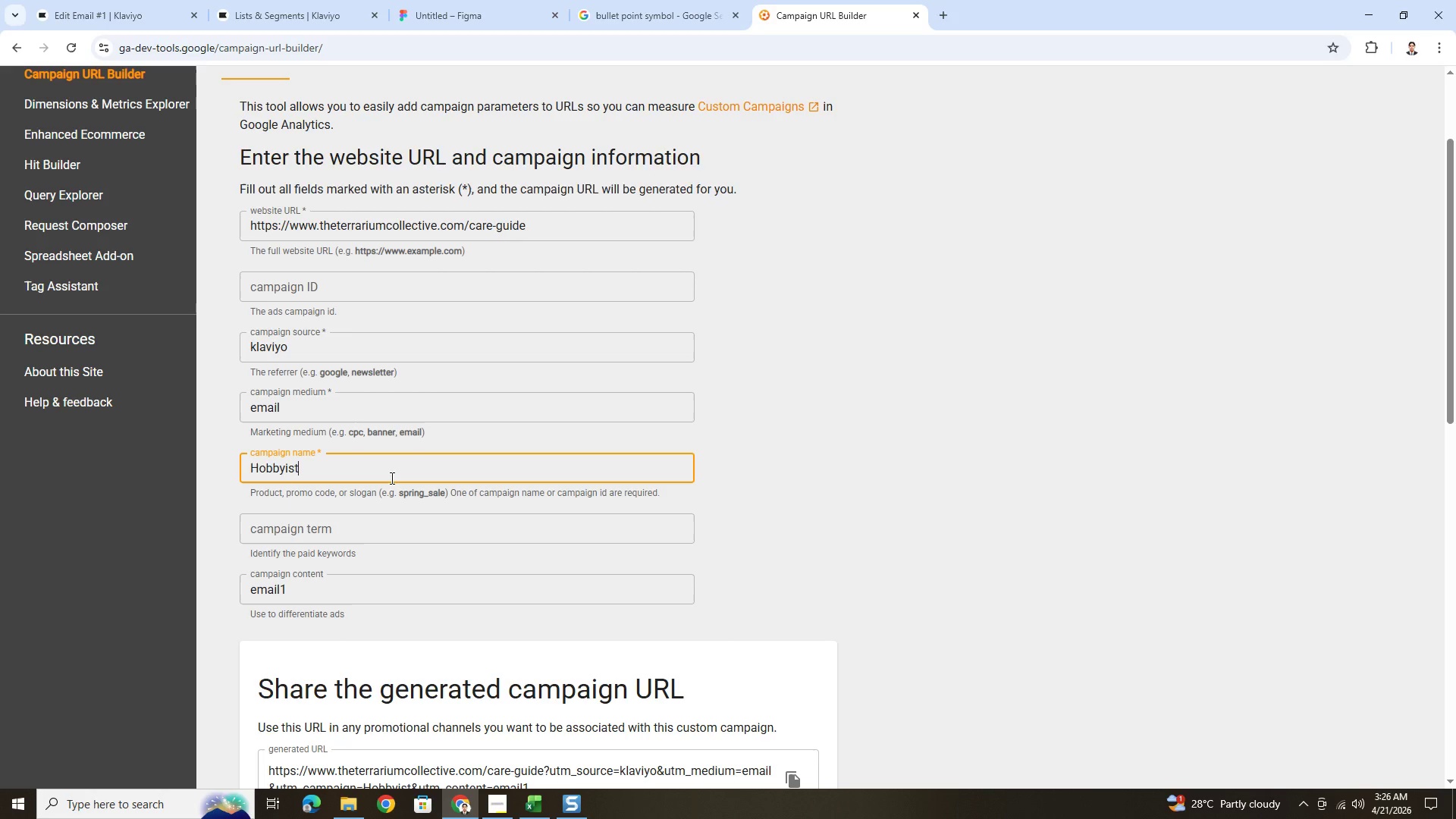 
type(nurture)
 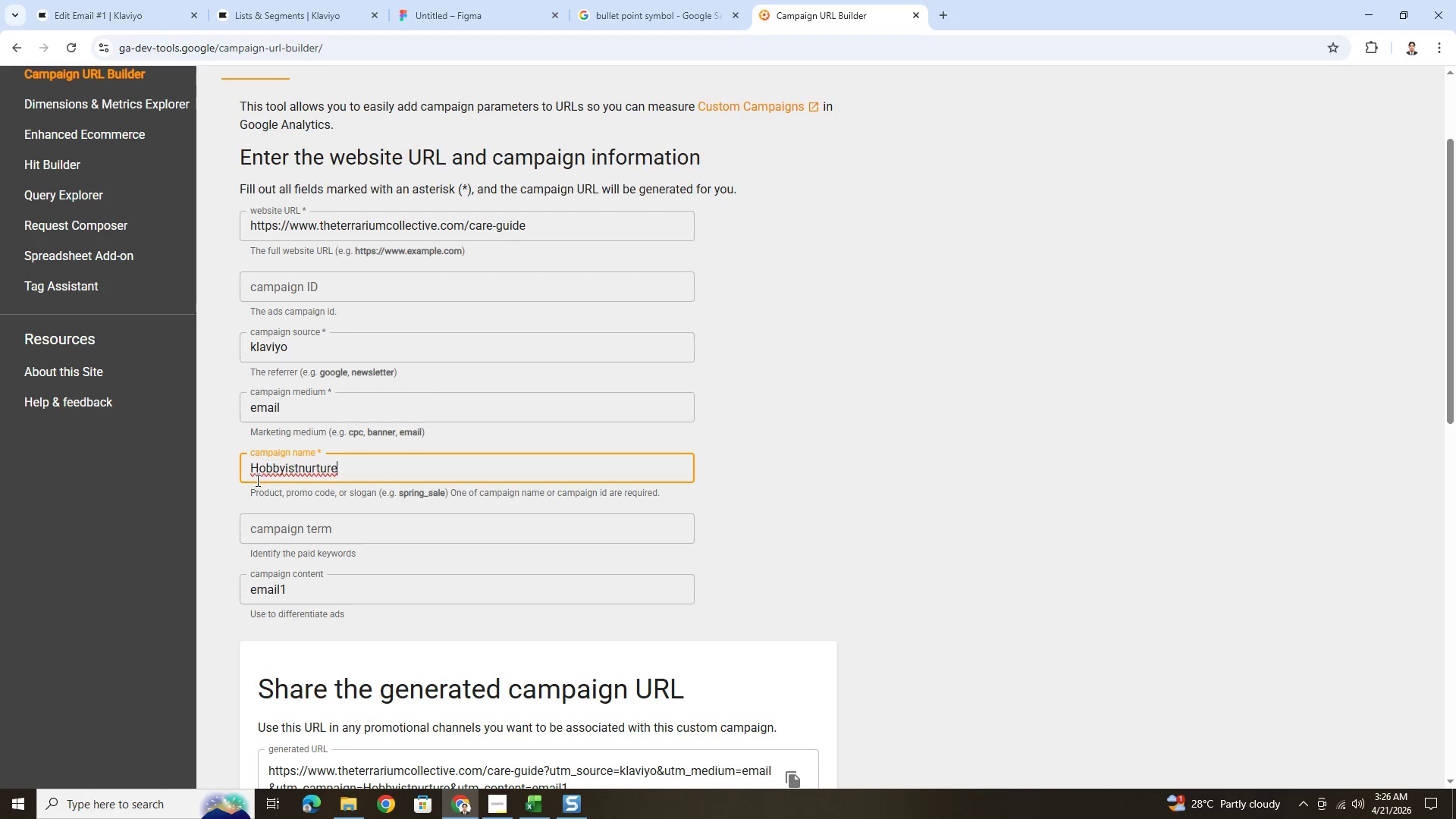 
left_click([257, 469])
 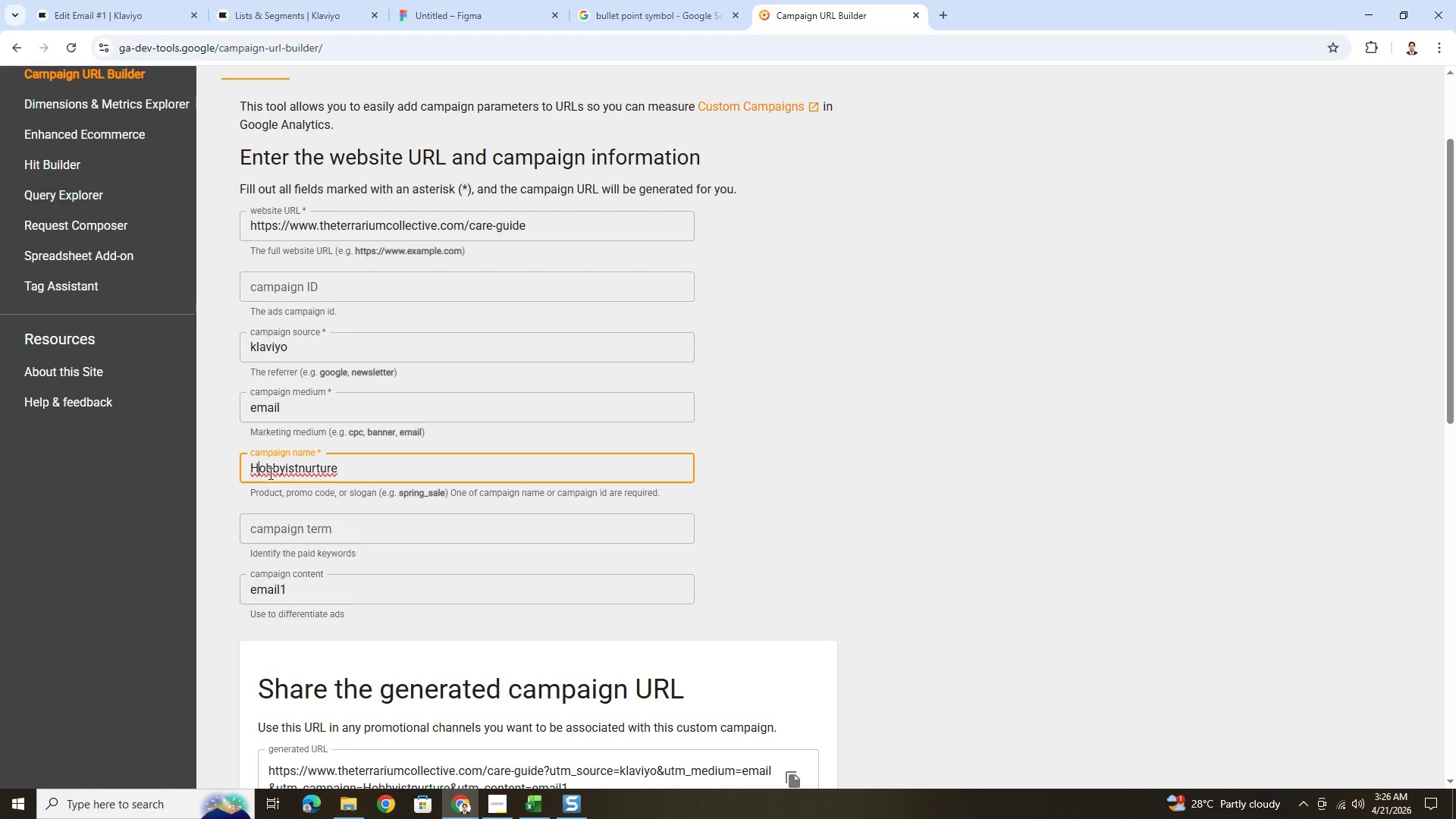 
key(Backspace)
 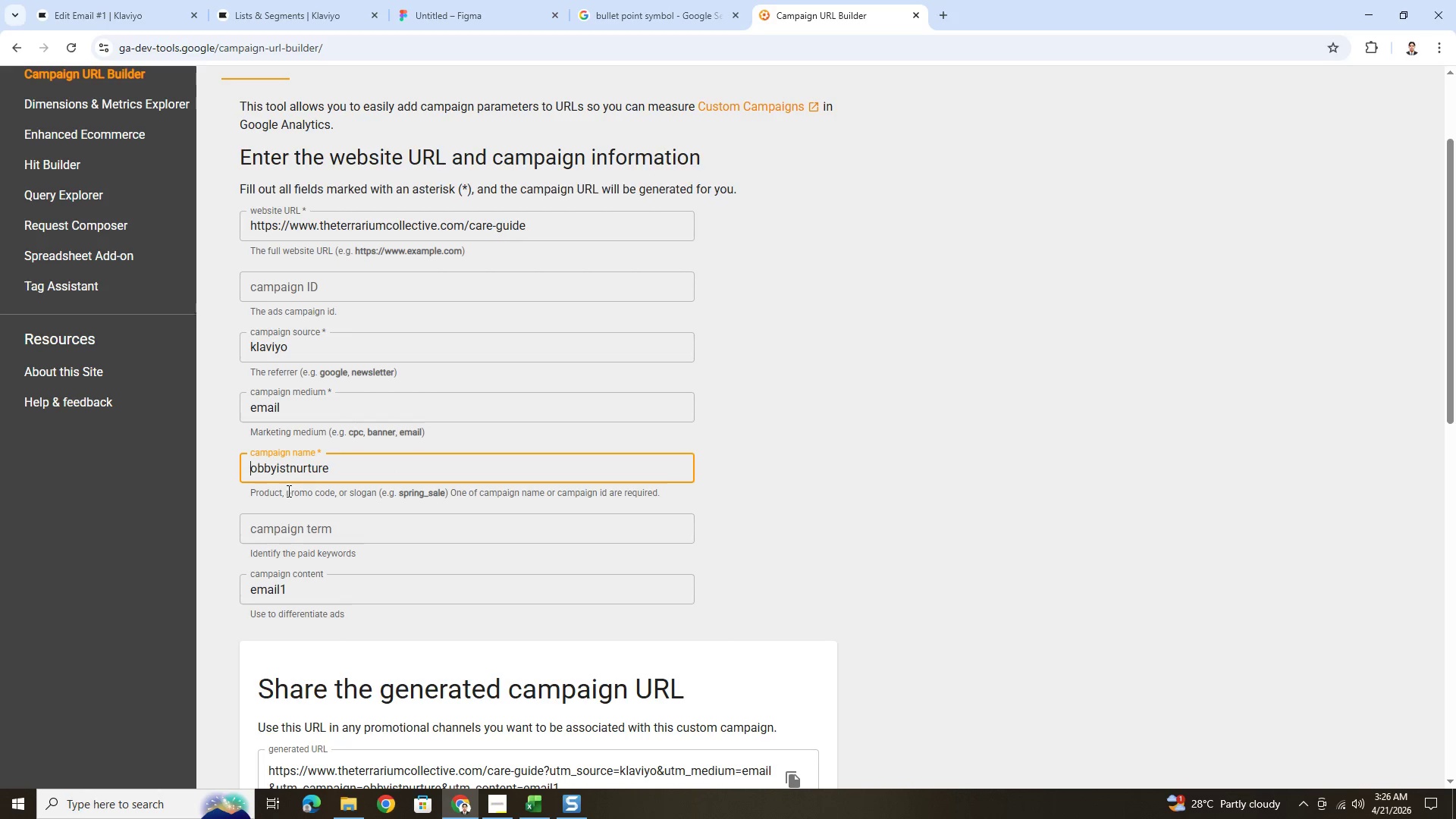 
key(H)
 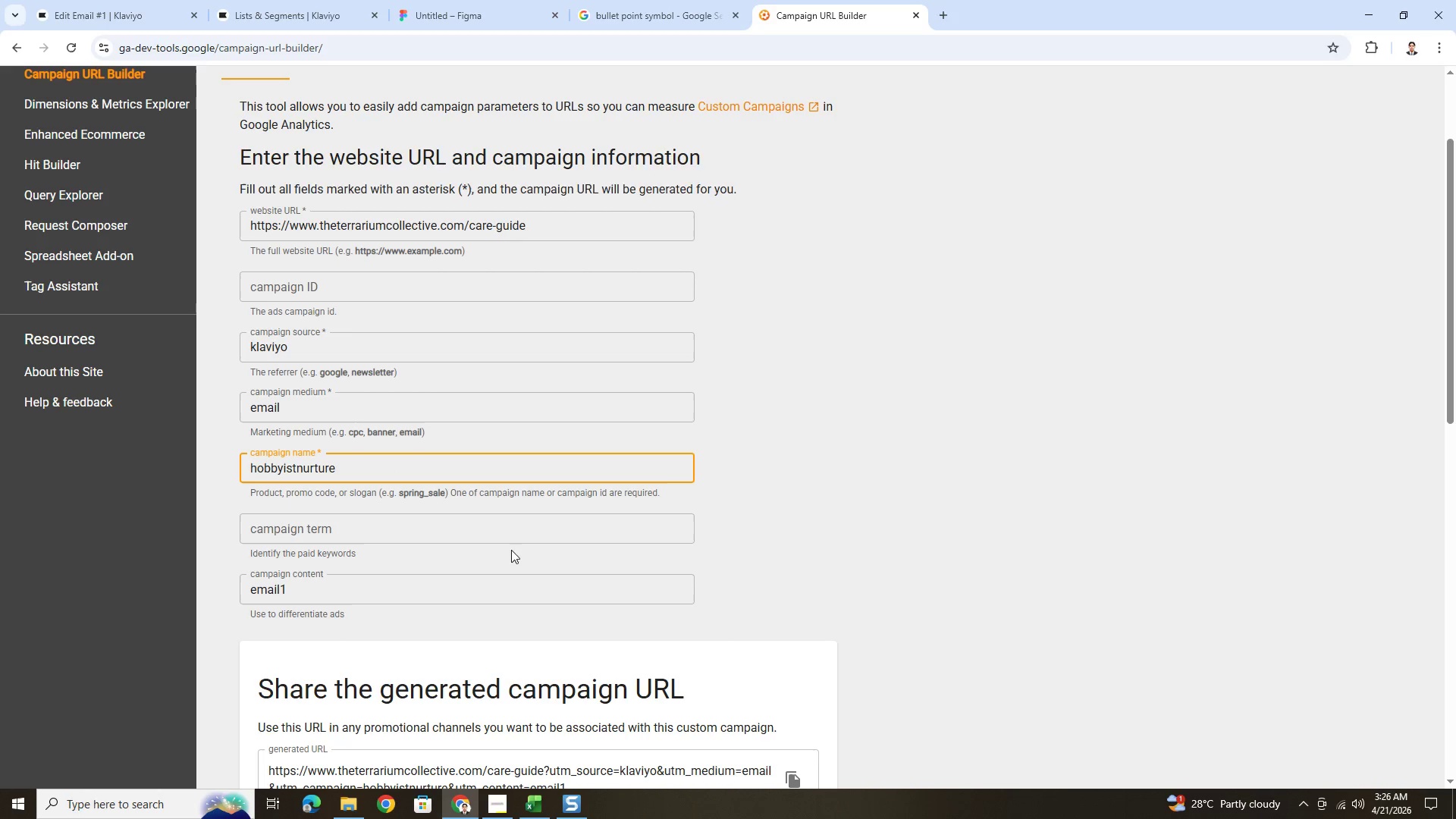 
scroll: coordinate [549, 566], scroll_direction: down, amount: 3.0
 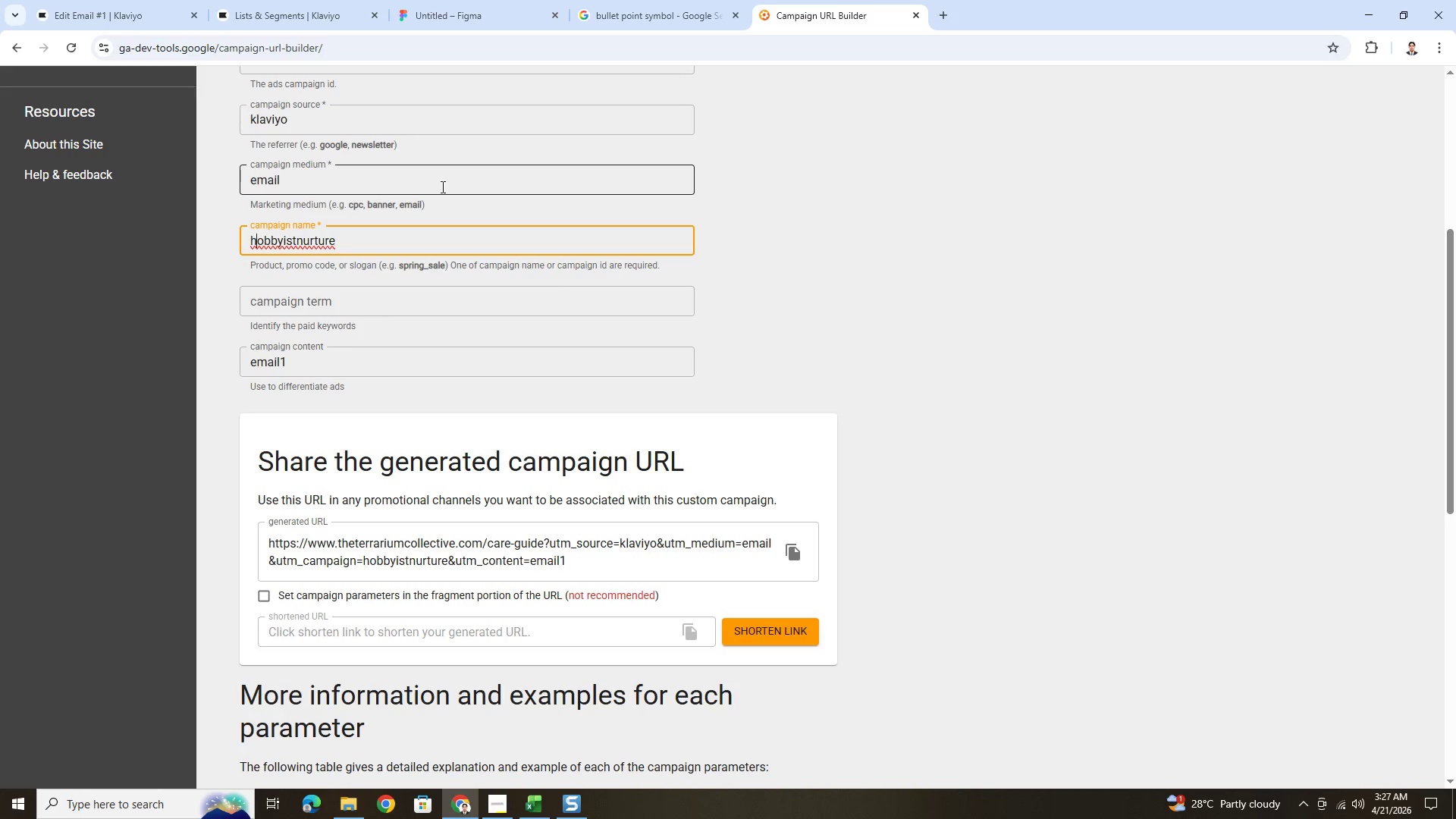 
wait(12.06)
 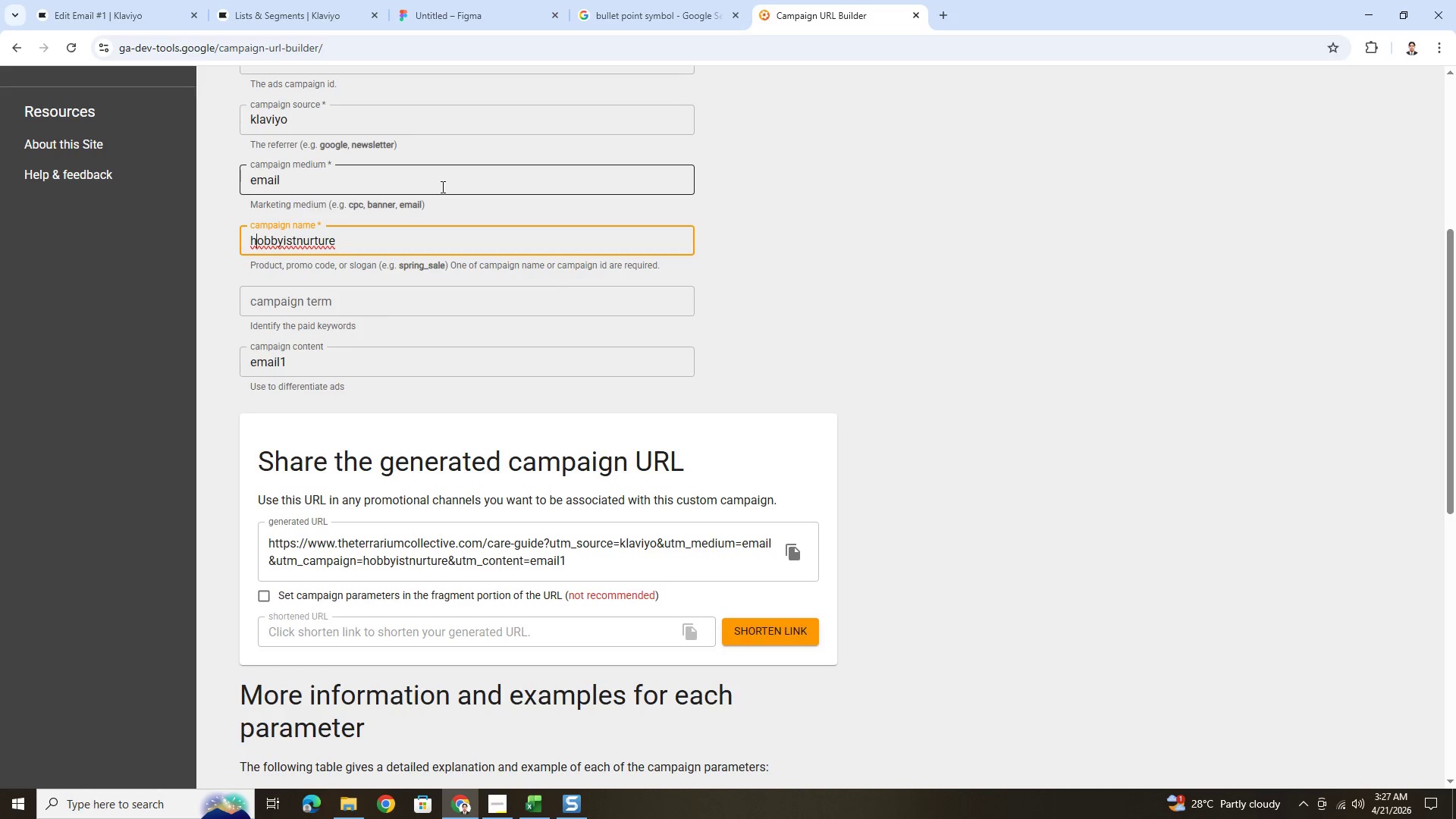 
left_click([791, 548])
 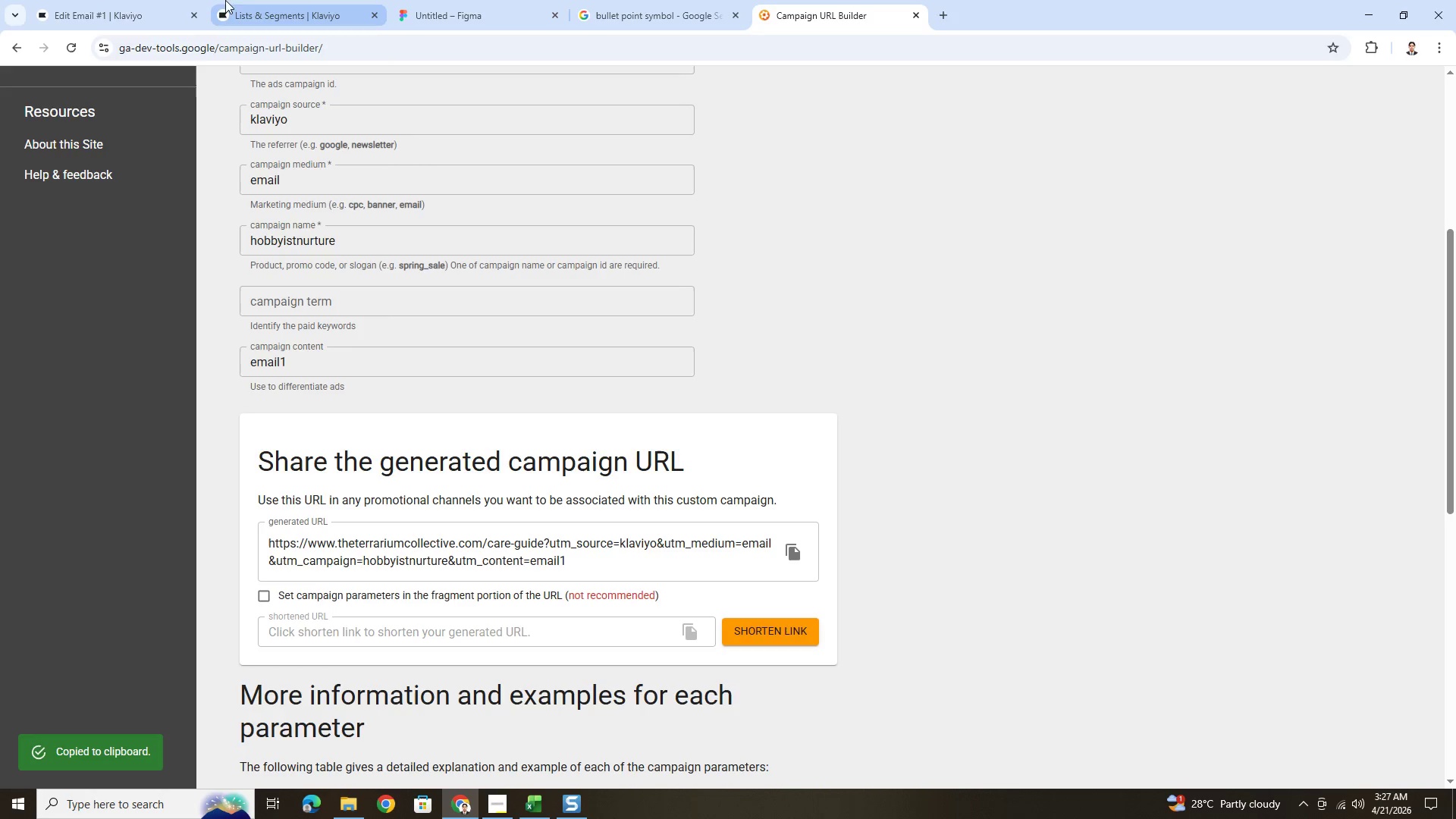 
left_click([147, 0])
 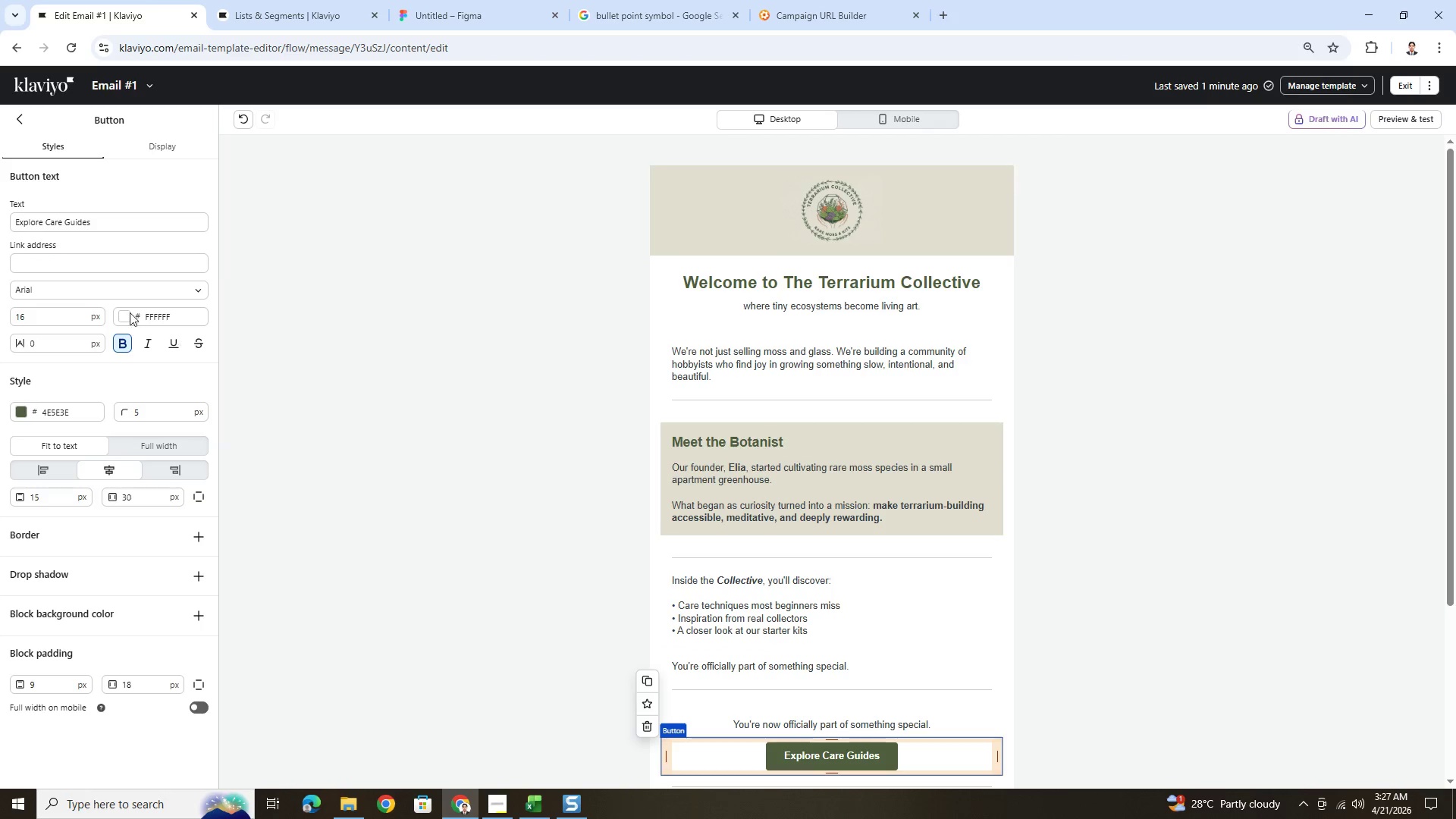 
left_click([60, 267])
 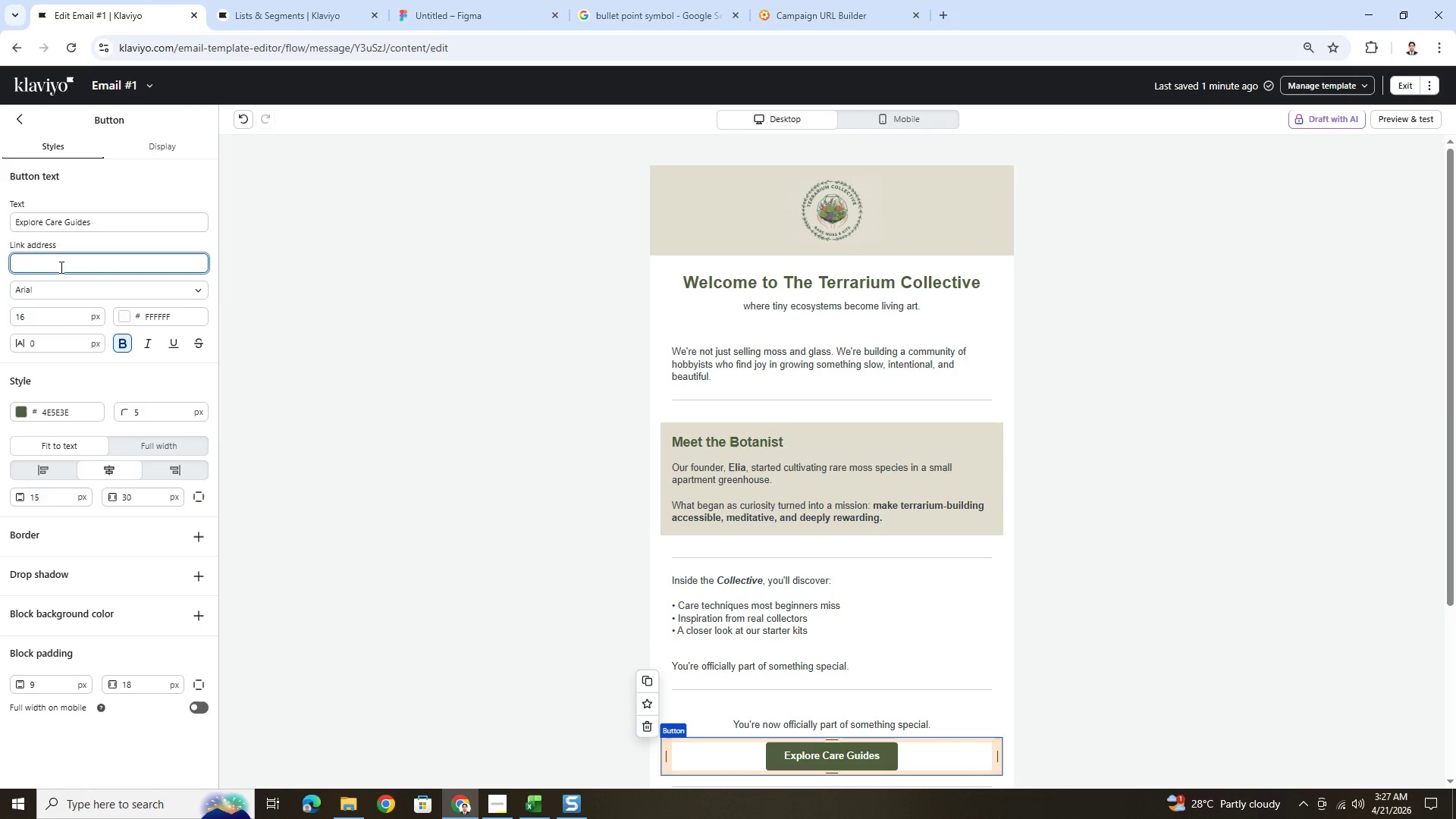 
key(Control+V)
 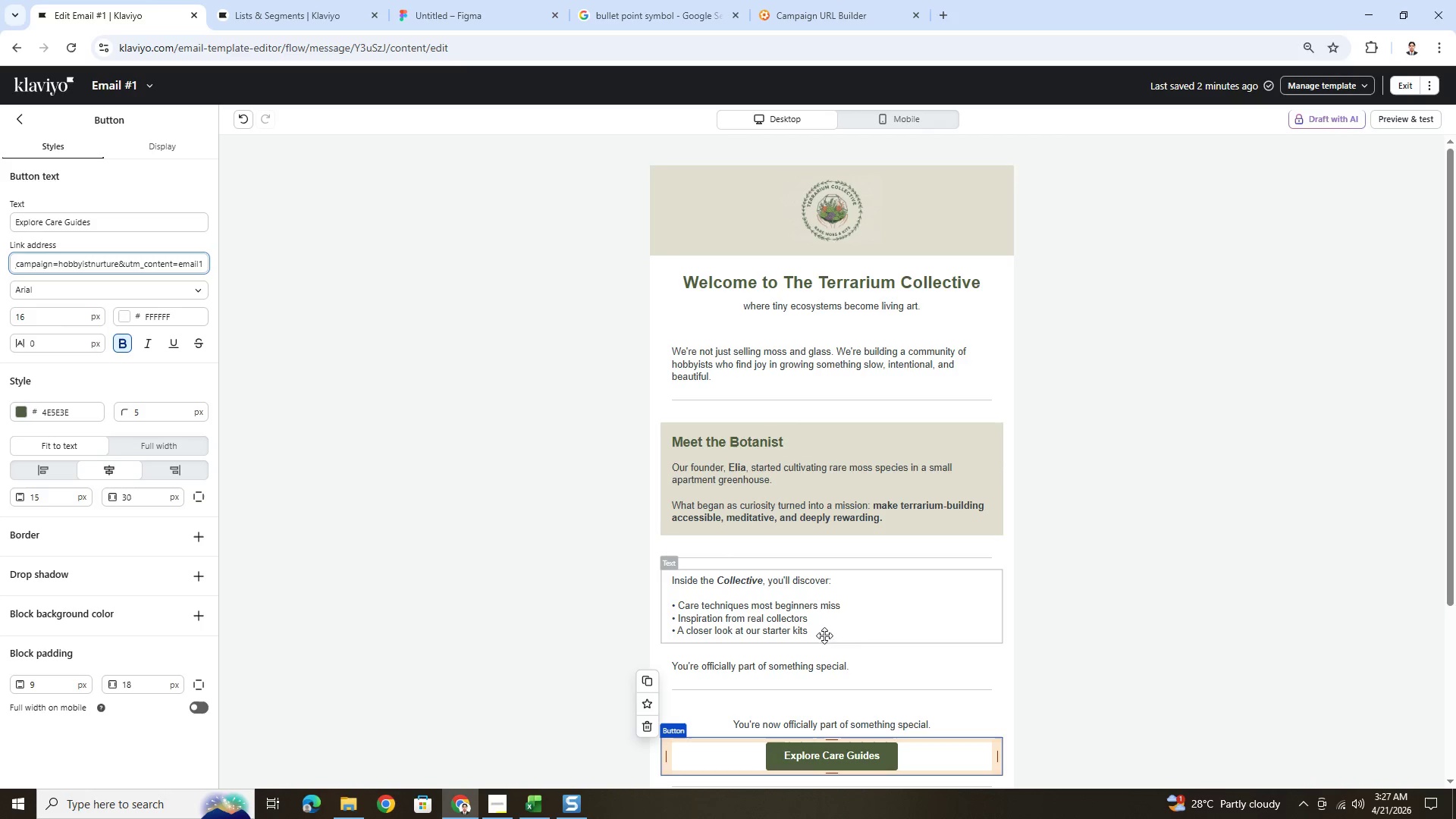 
scroll: coordinate [908, 616], scroll_direction: down, amount: 3.0
 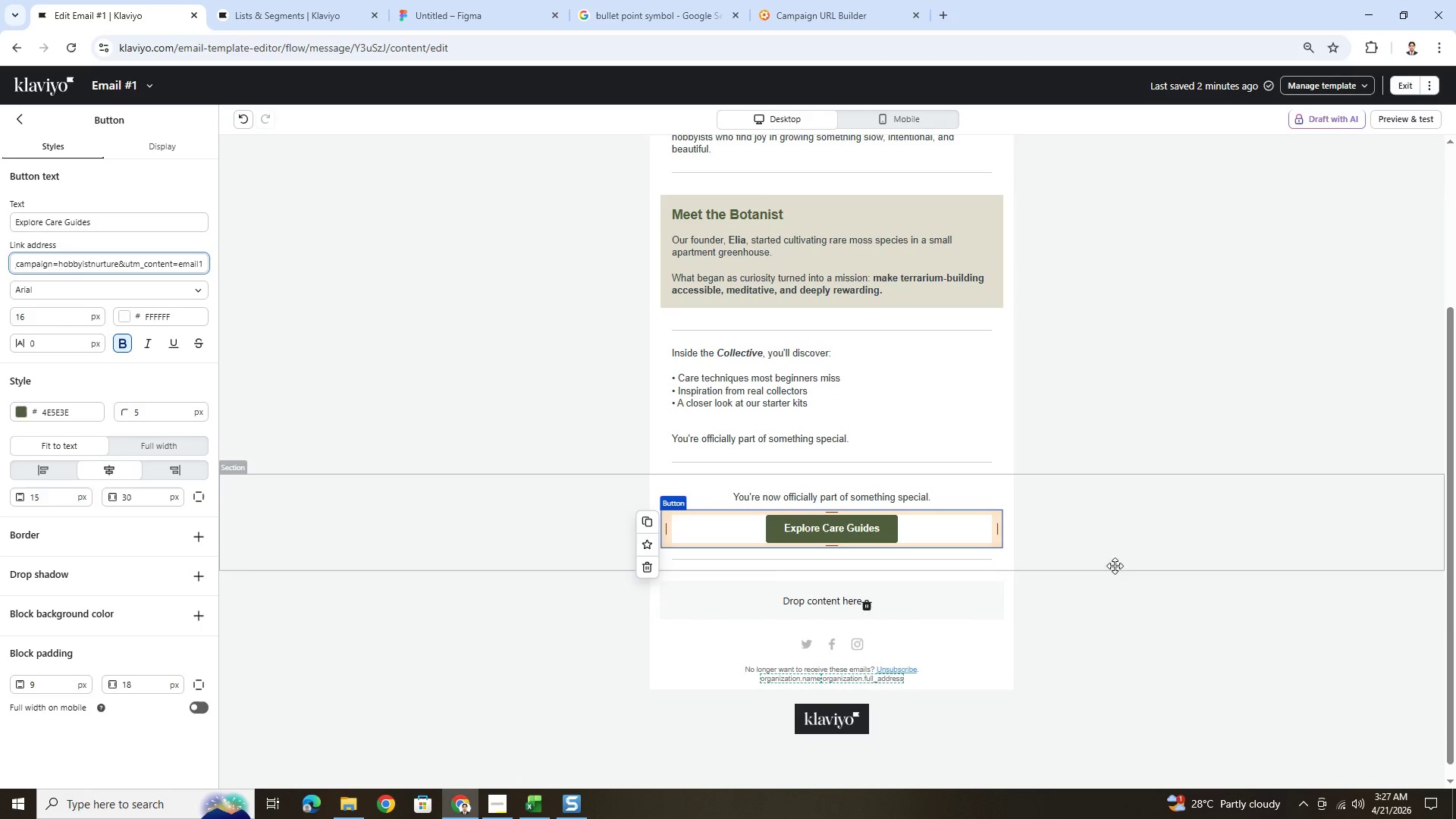 
left_click([1111, 529])
 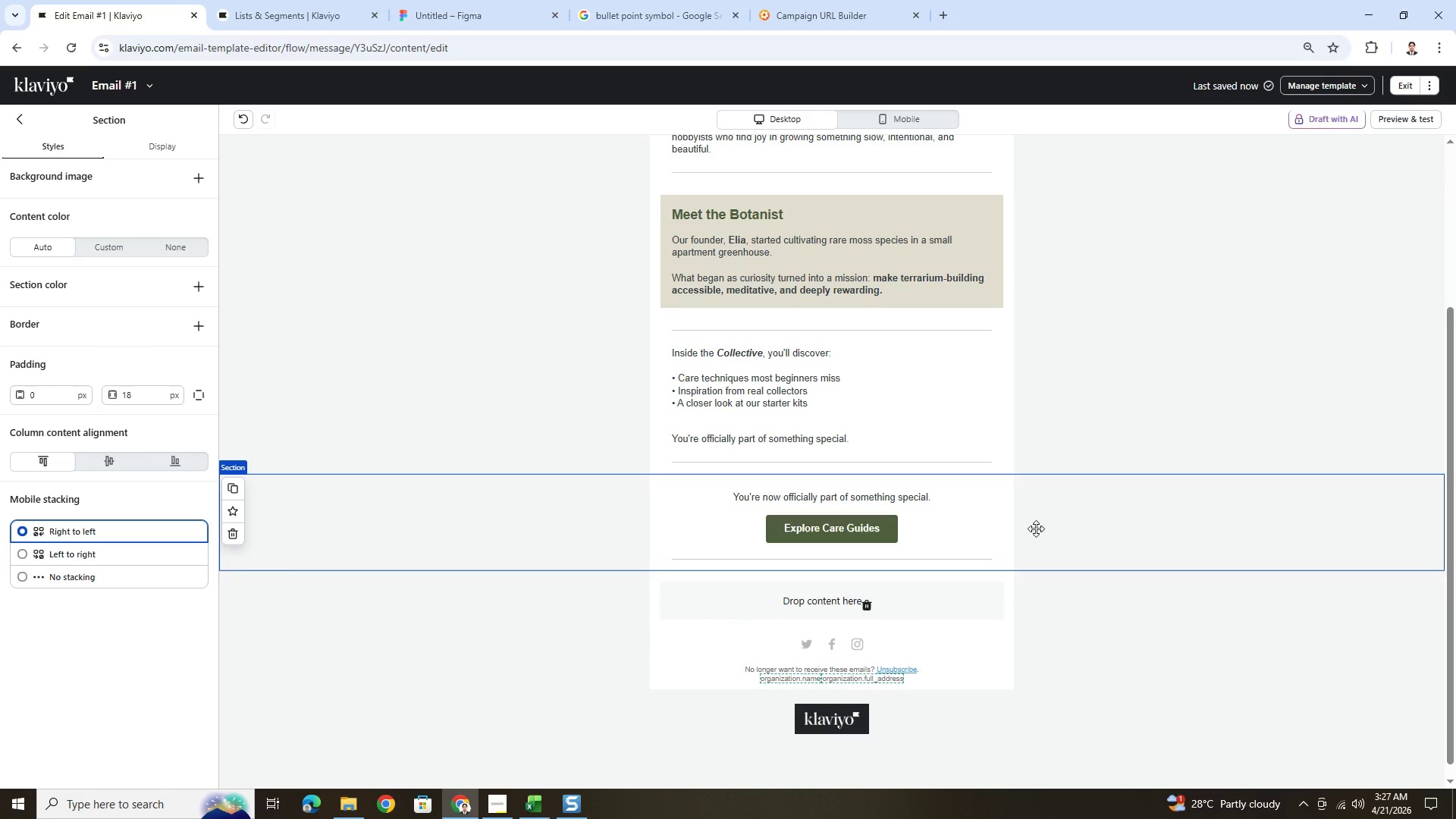 
left_click([957, 532])
 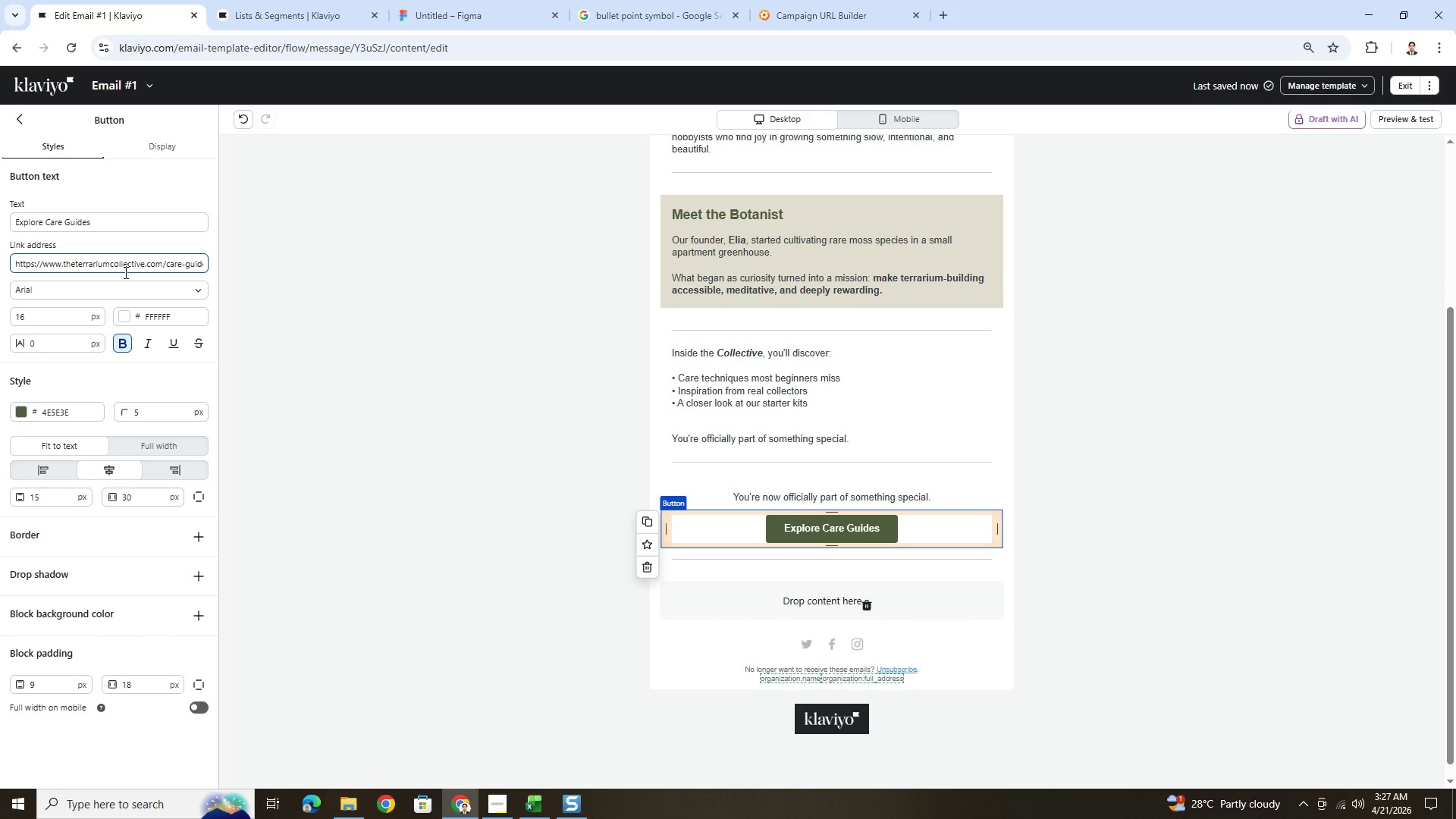 
left_click_drag(start_coordinate=[124, 272], to_coordinate=[174, 265])
 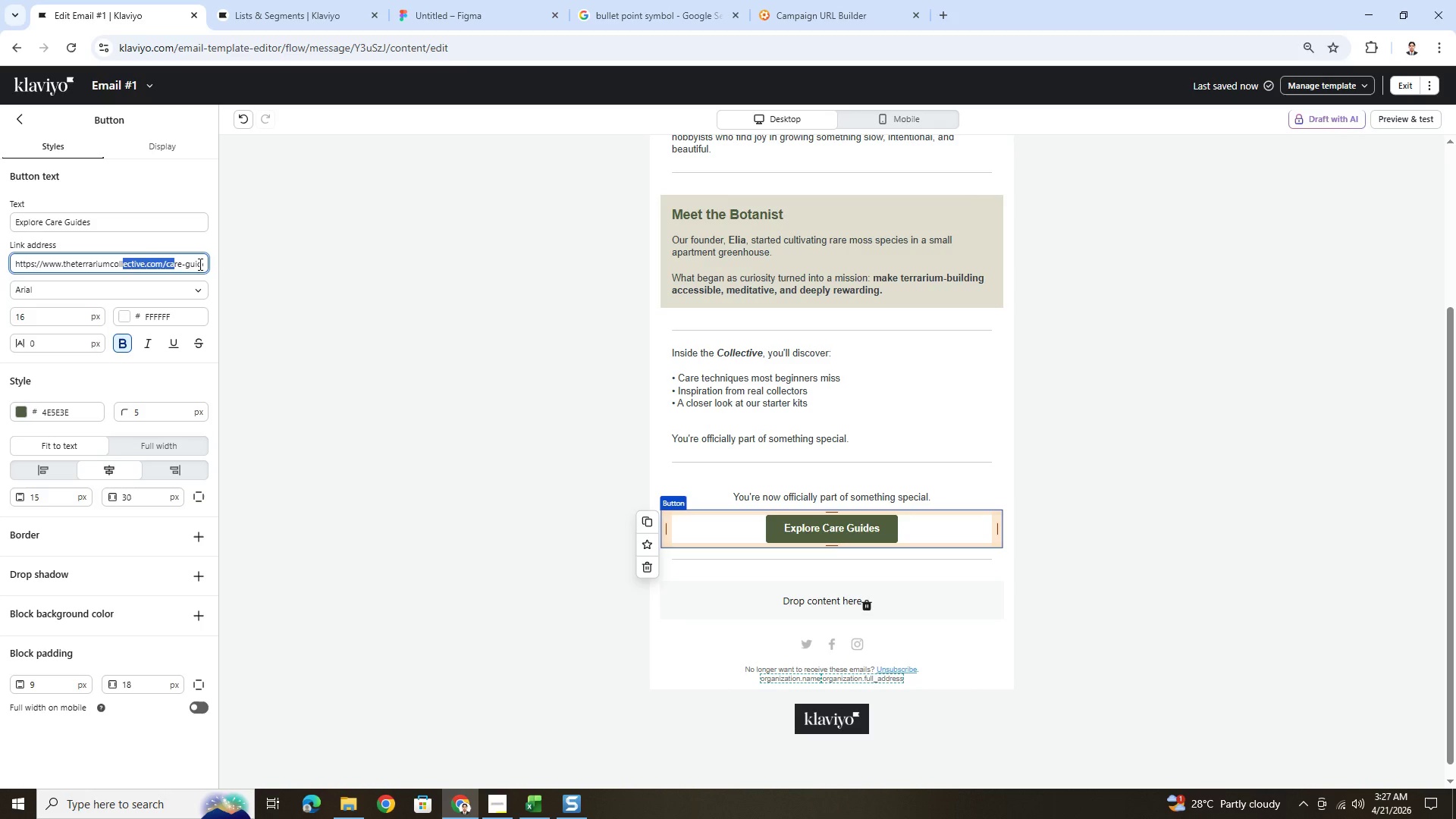 
left_click([199, 264])
 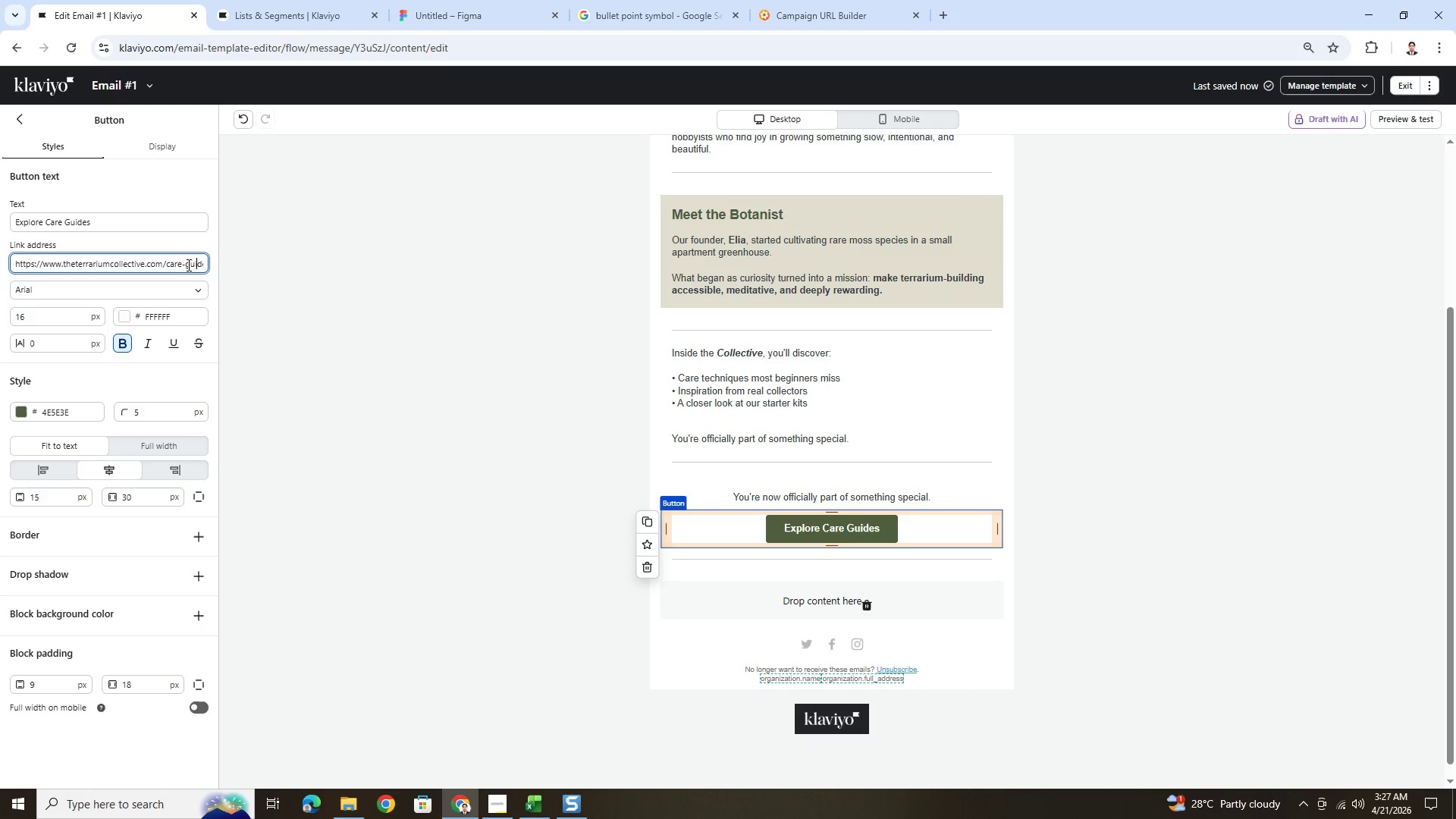 
left_click_drag(start_coordinate=[183, 265], to_coordinate=[196, 265])
 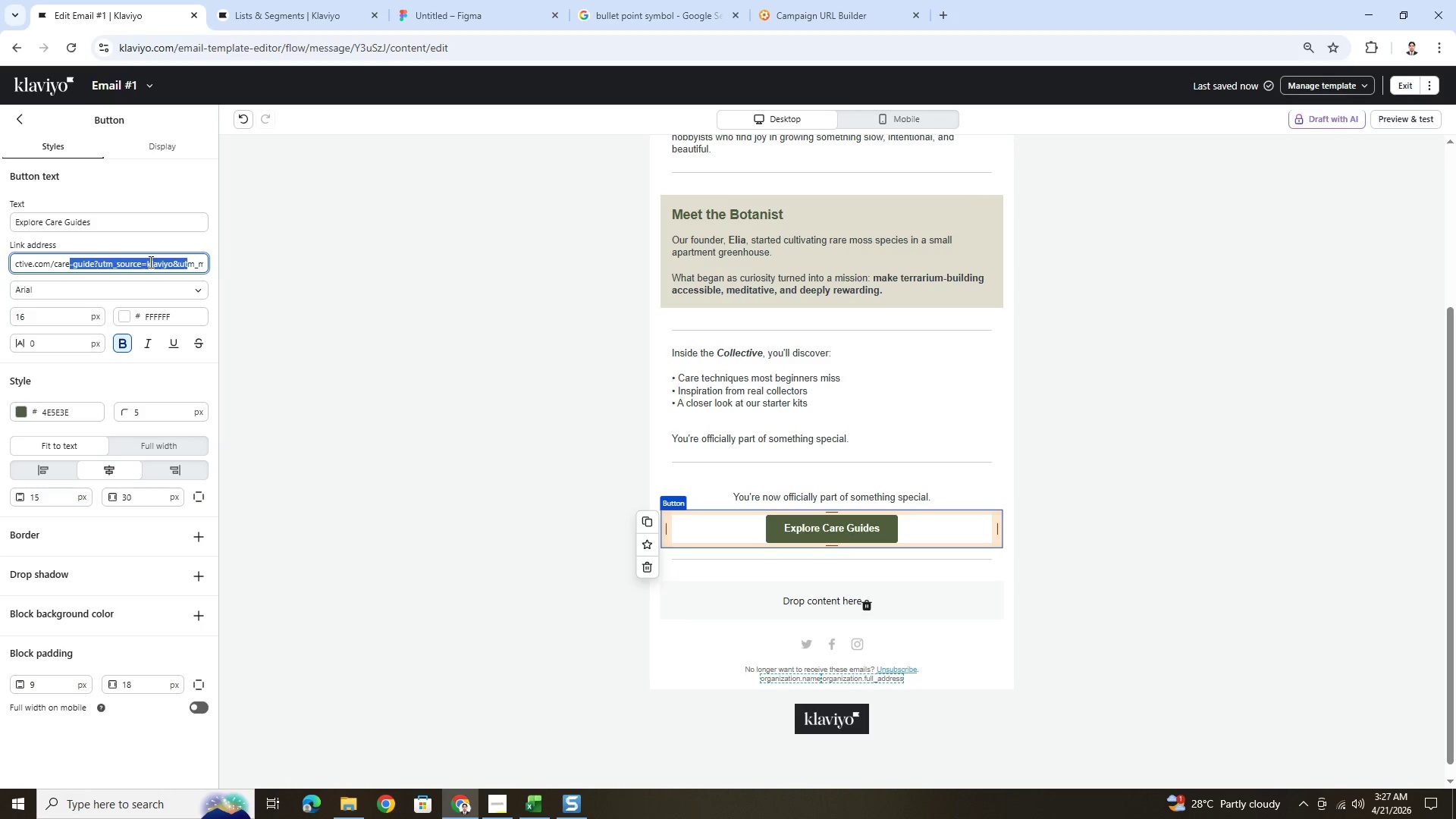 
scroll: coordinate [183, 265], scroll_direction: up, amount: 1.0
 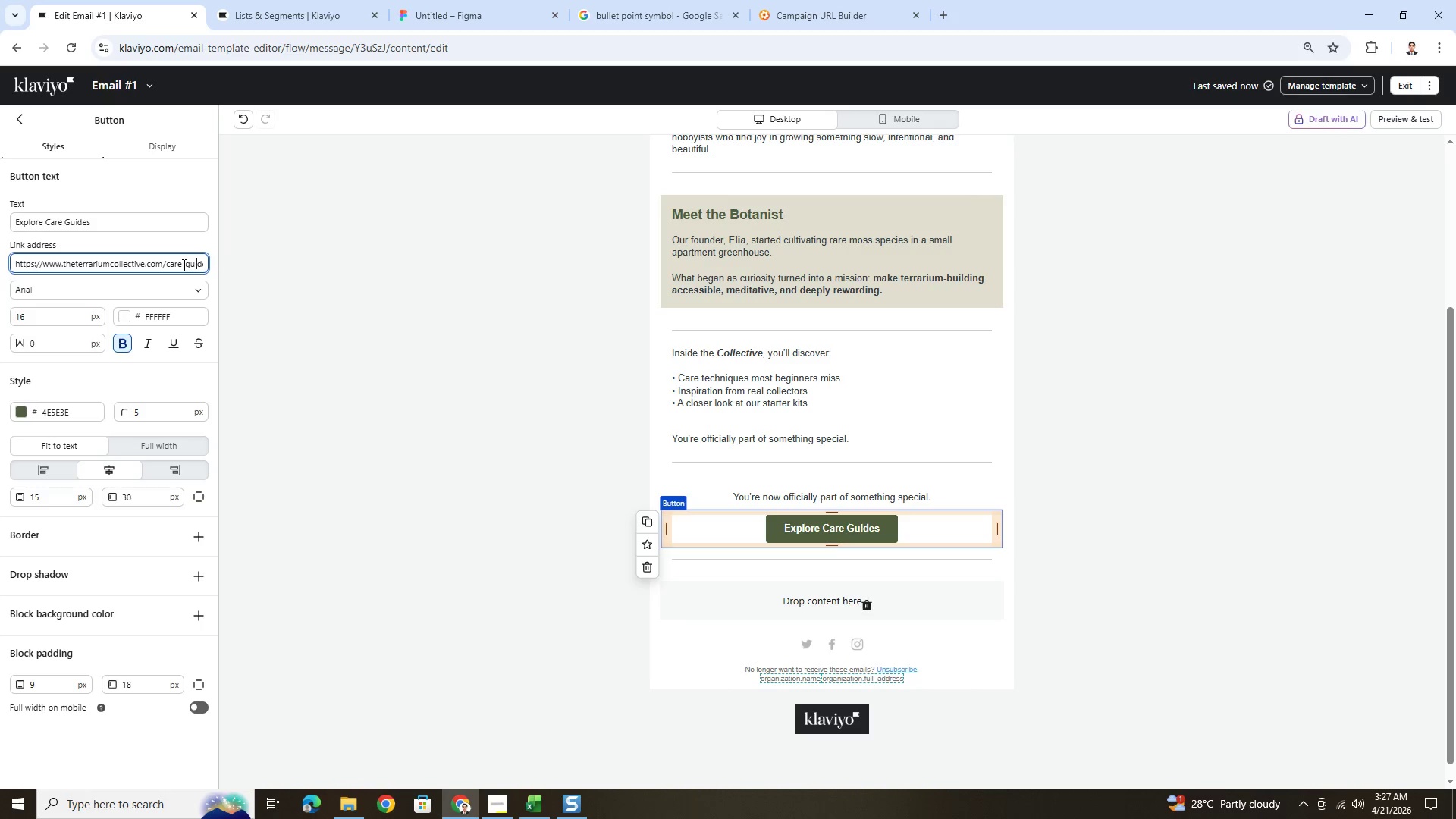 
left_click([152, 263])
 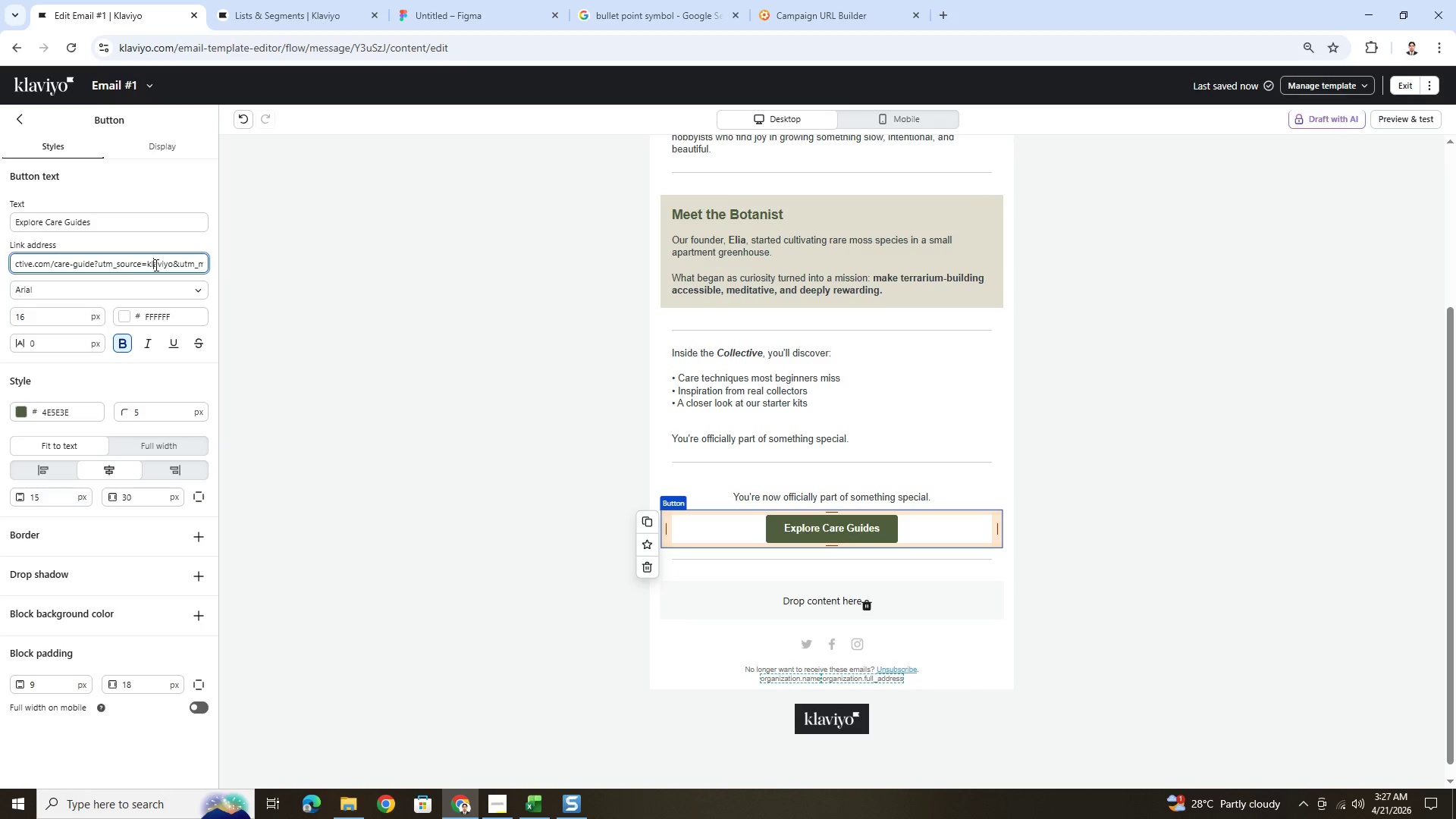 
left_click_drag(start_coordinate=[155, 265], to_coordinate=[221, 265])
 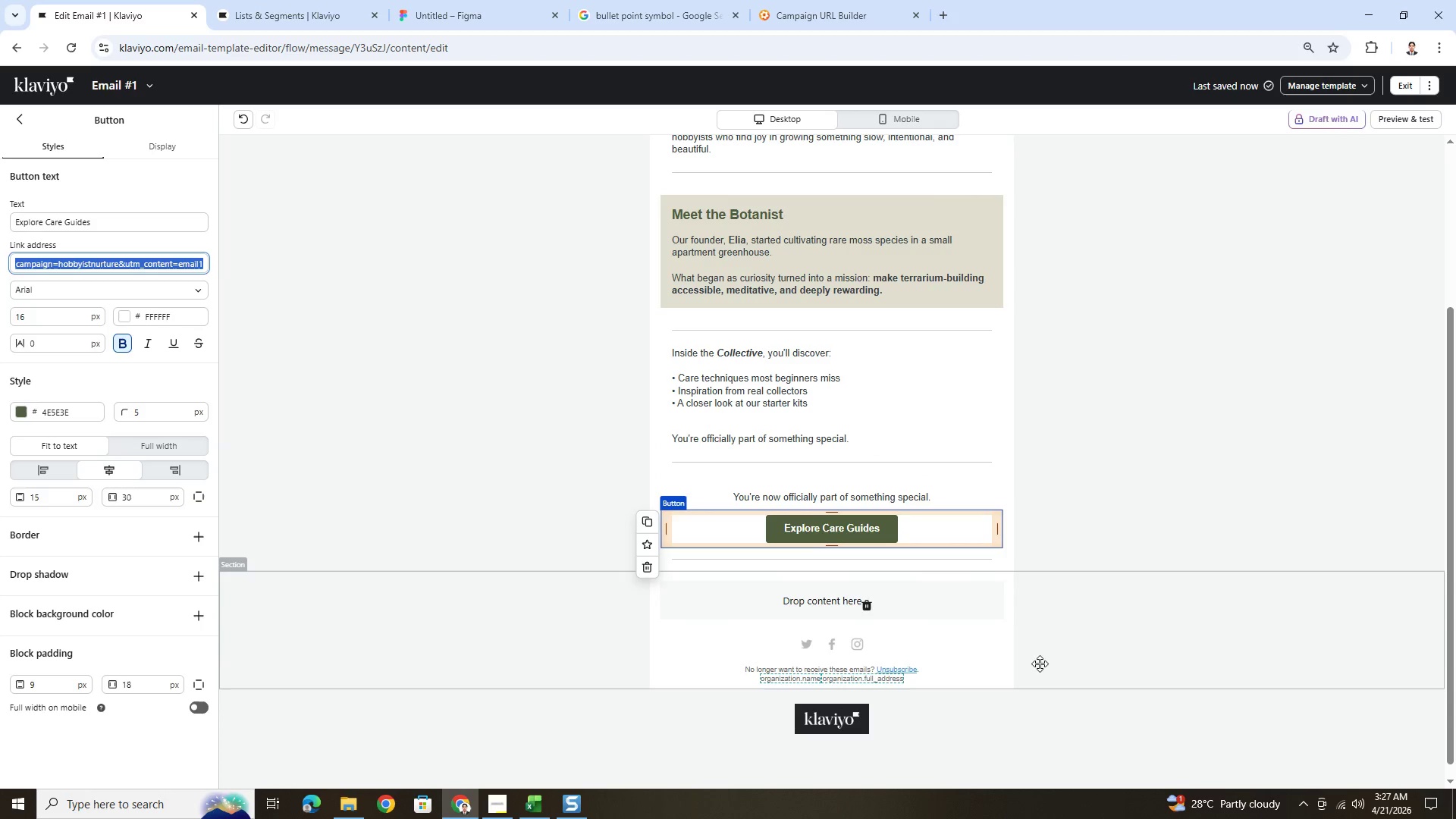 
left_click([1081, 592])
 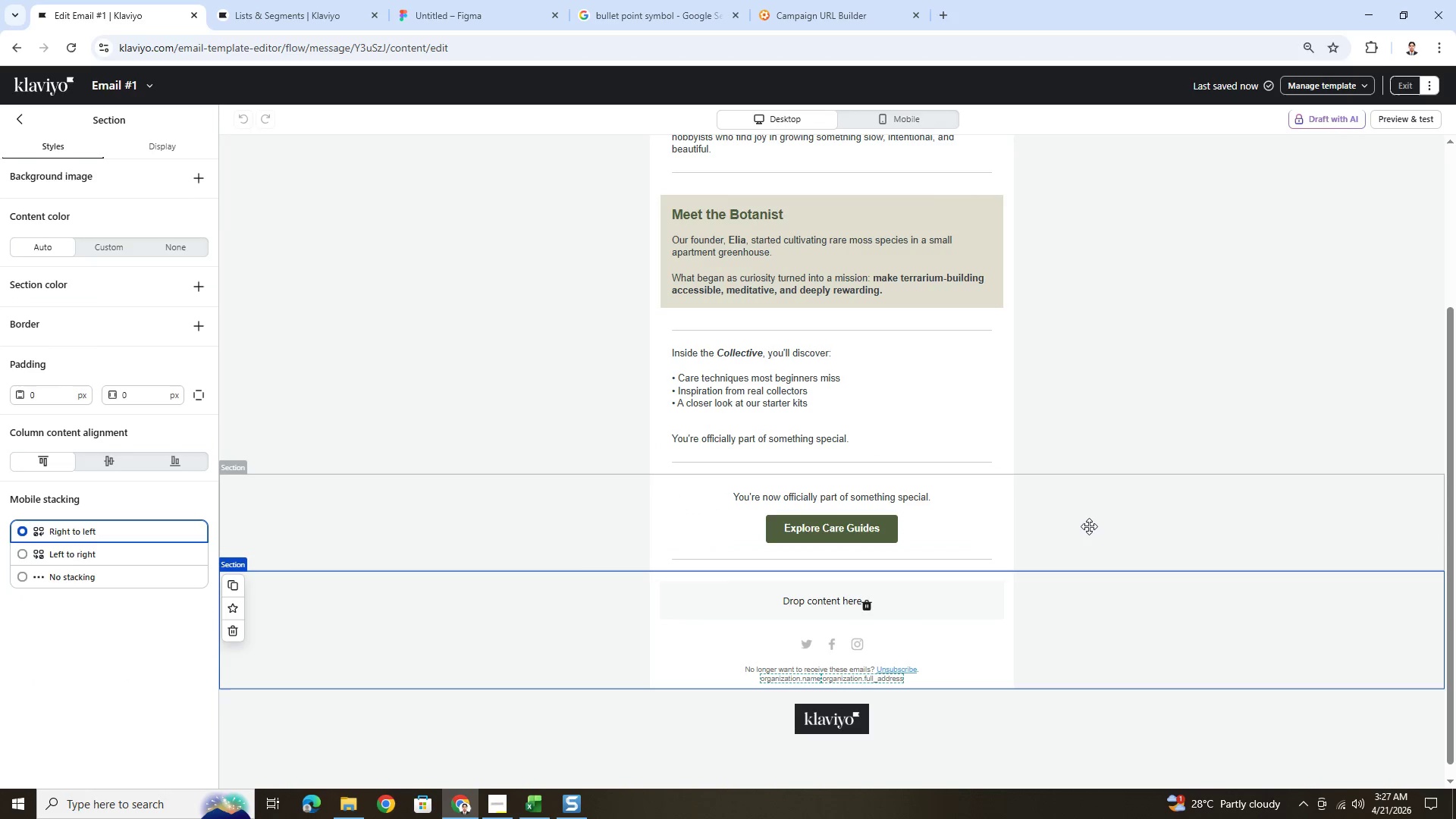 
left_click([1087, 524])
 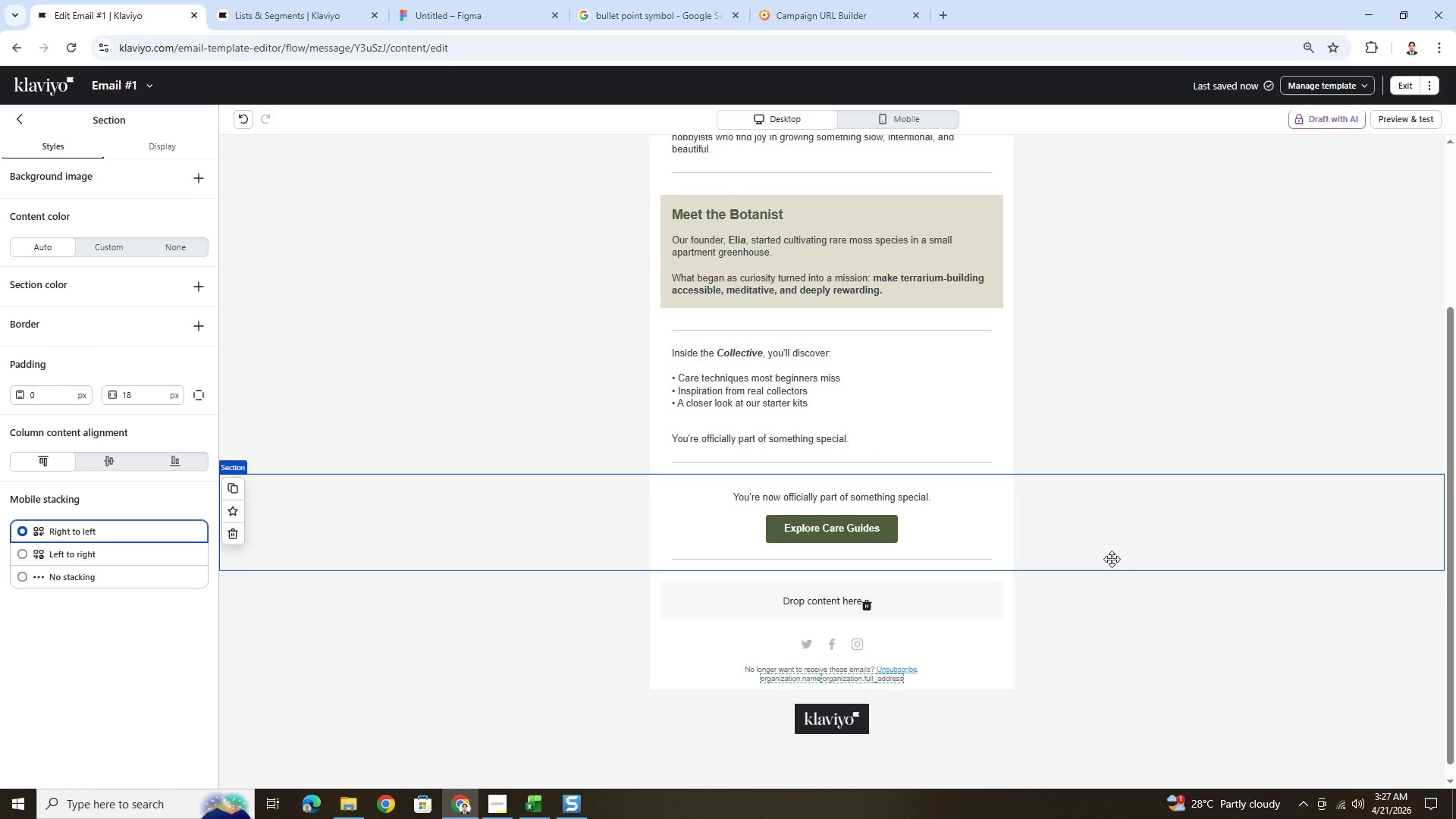 
scroll: coordinate [1112, 559], scroll_direction: up, amount: 2.0
 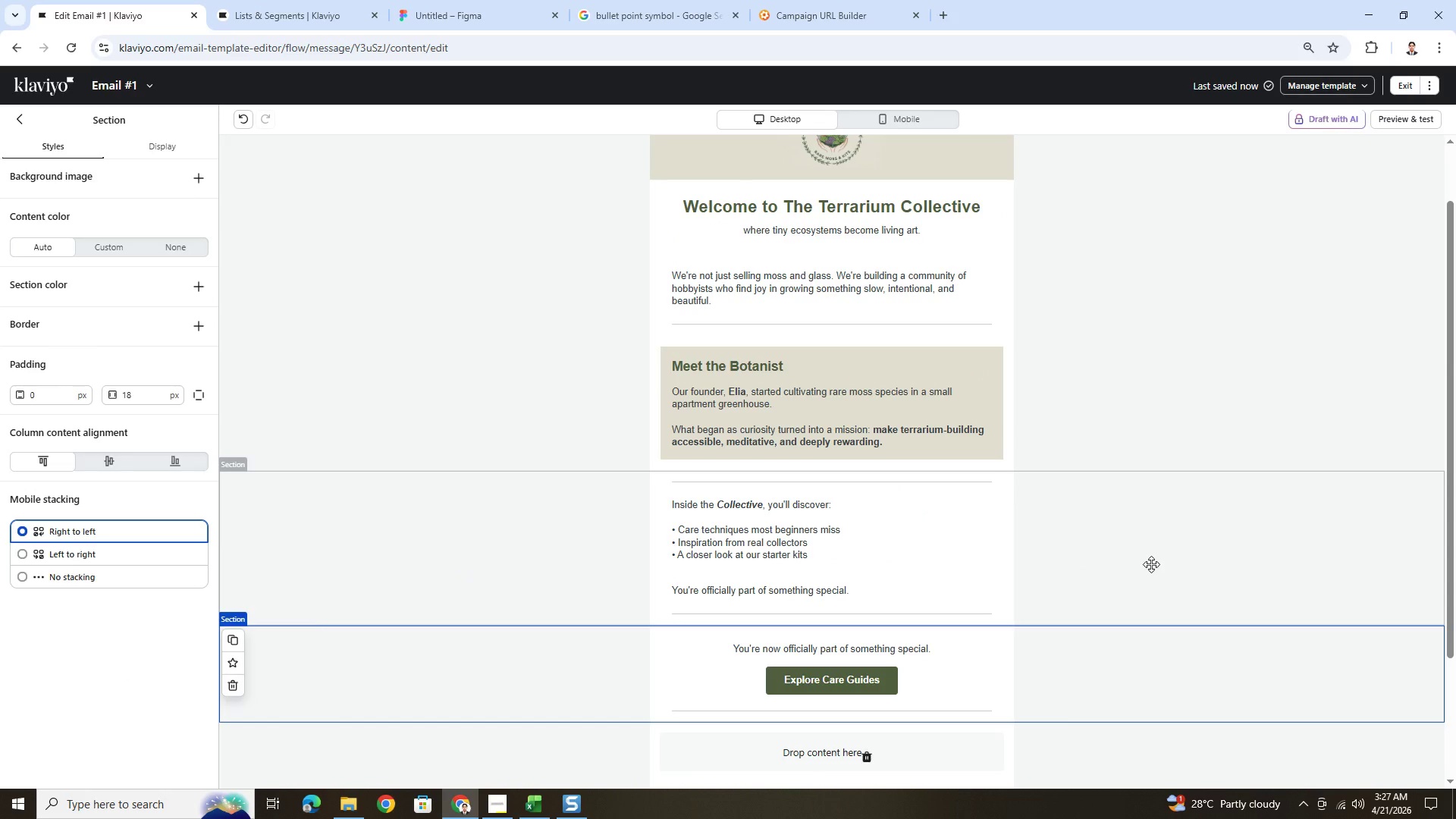 
scroll: coordinate [1151, 564], scroll_direction: down, amount: 3.0
 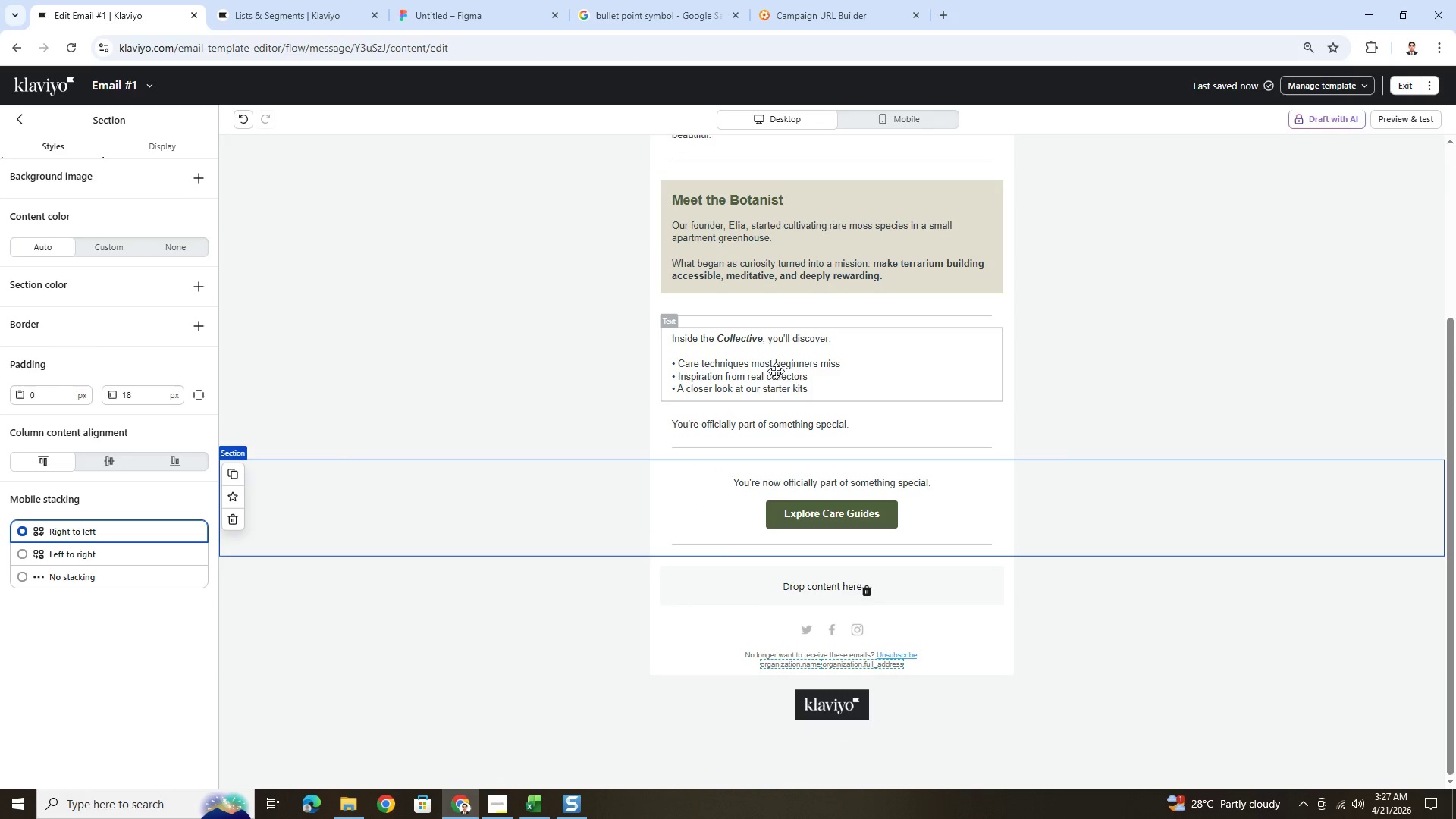 
left_click([777, 372])
 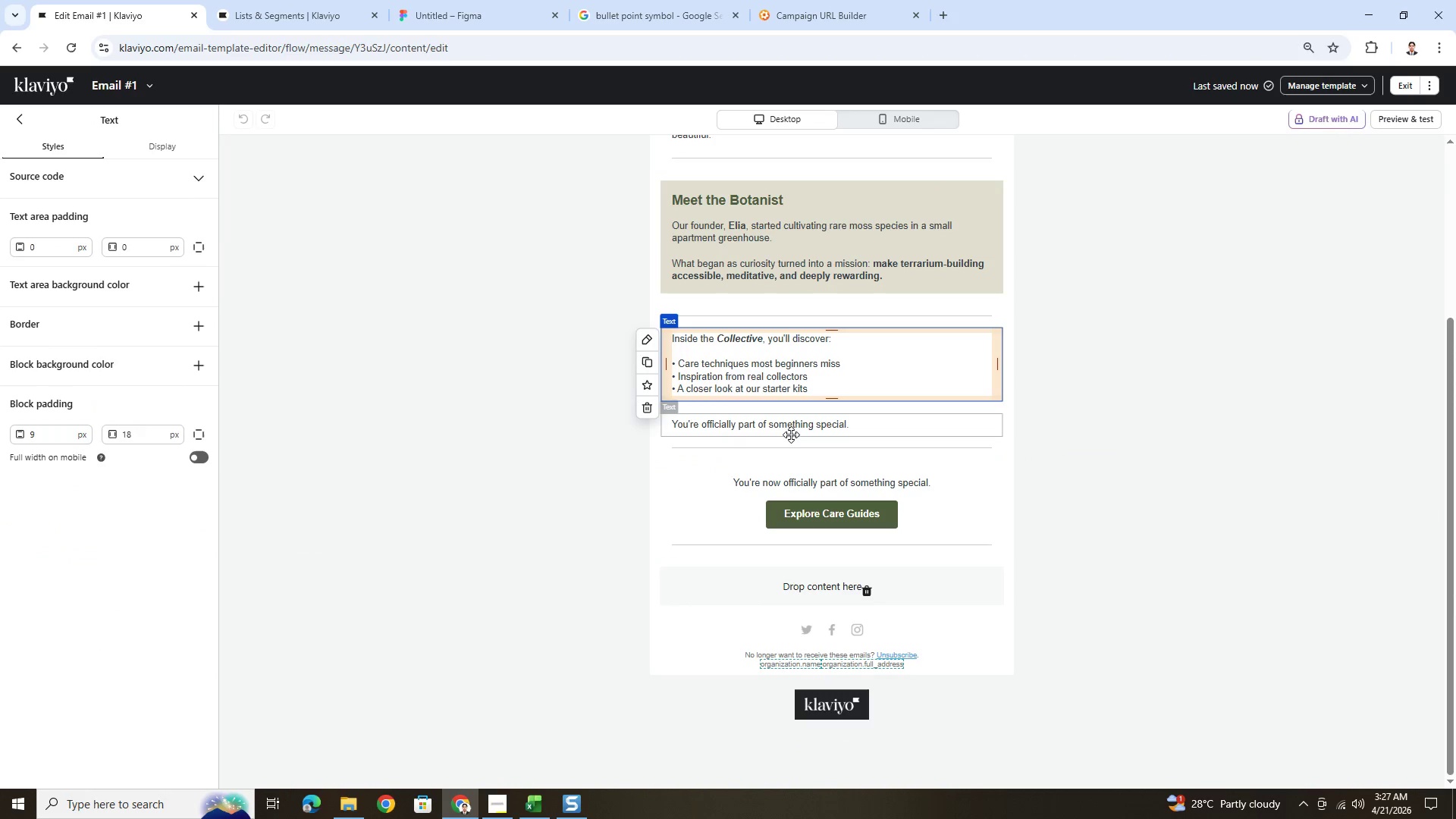 
left_click([791, 435])
 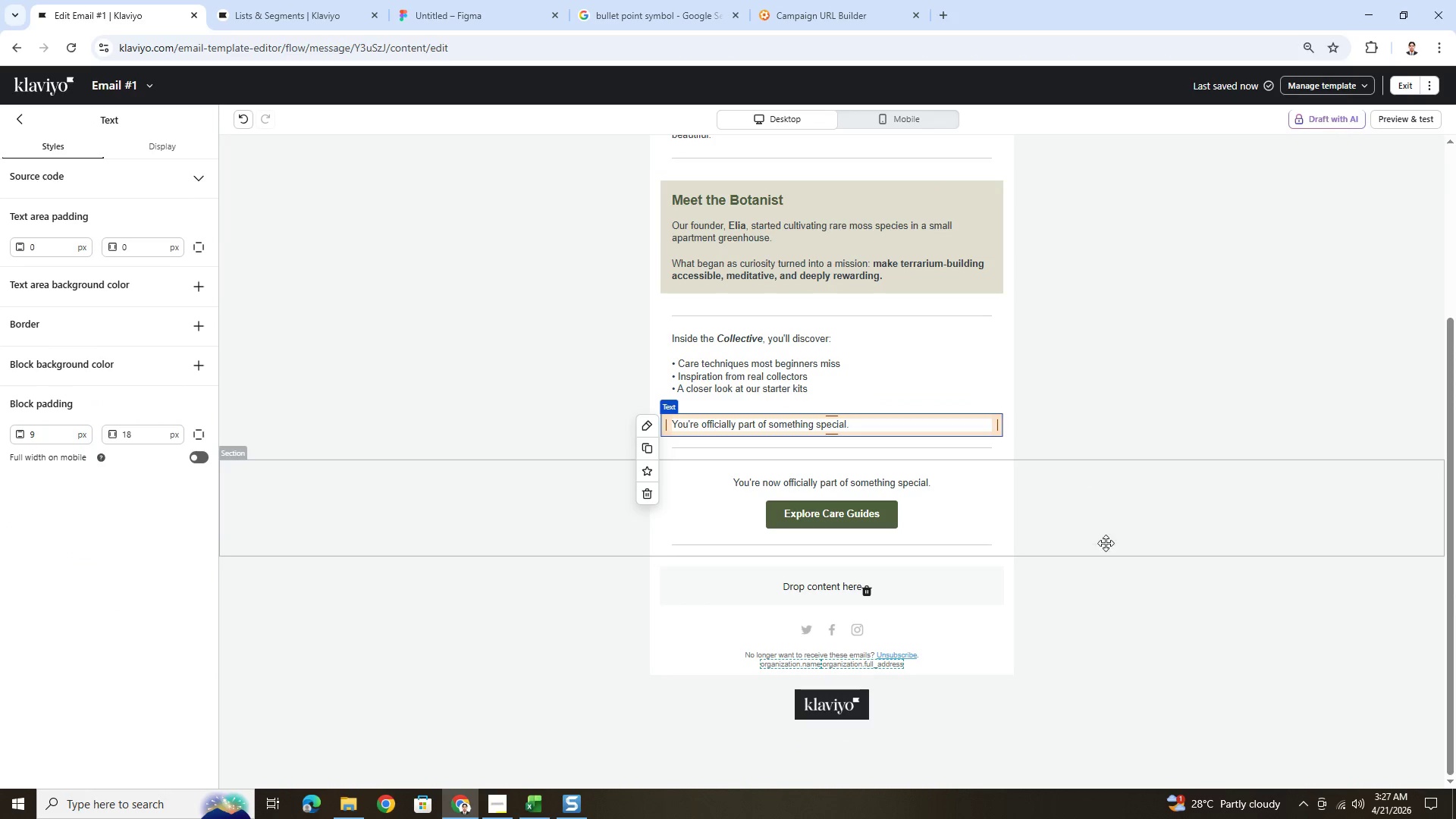 
scroll: coordinate [1104, 552], scroll_direction: up, amount: 2.0
 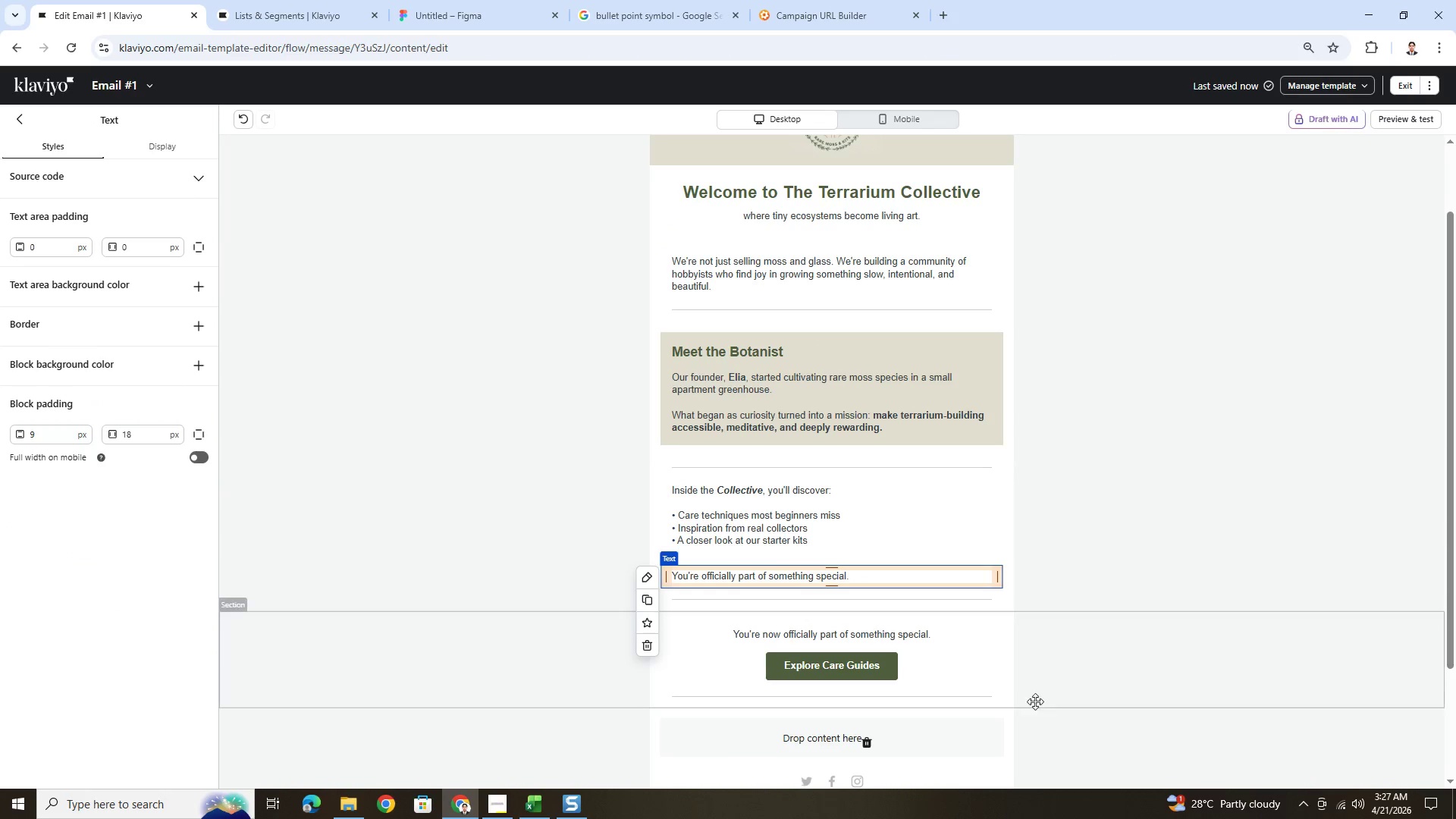 
left_click([994, 666])
 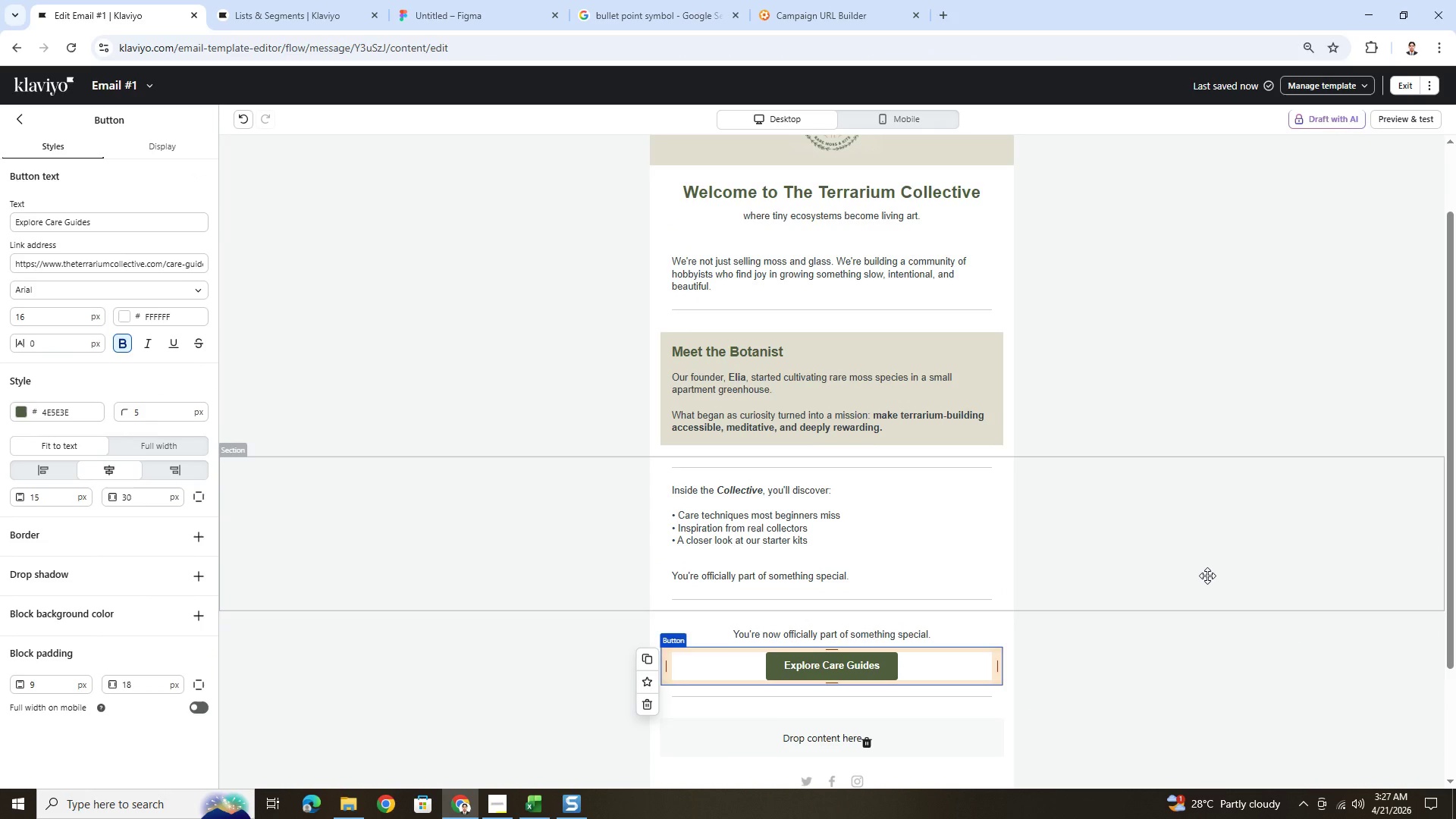 
scroll: coordinate [1207, 576], scroll_direction: up, amount: 2.0
 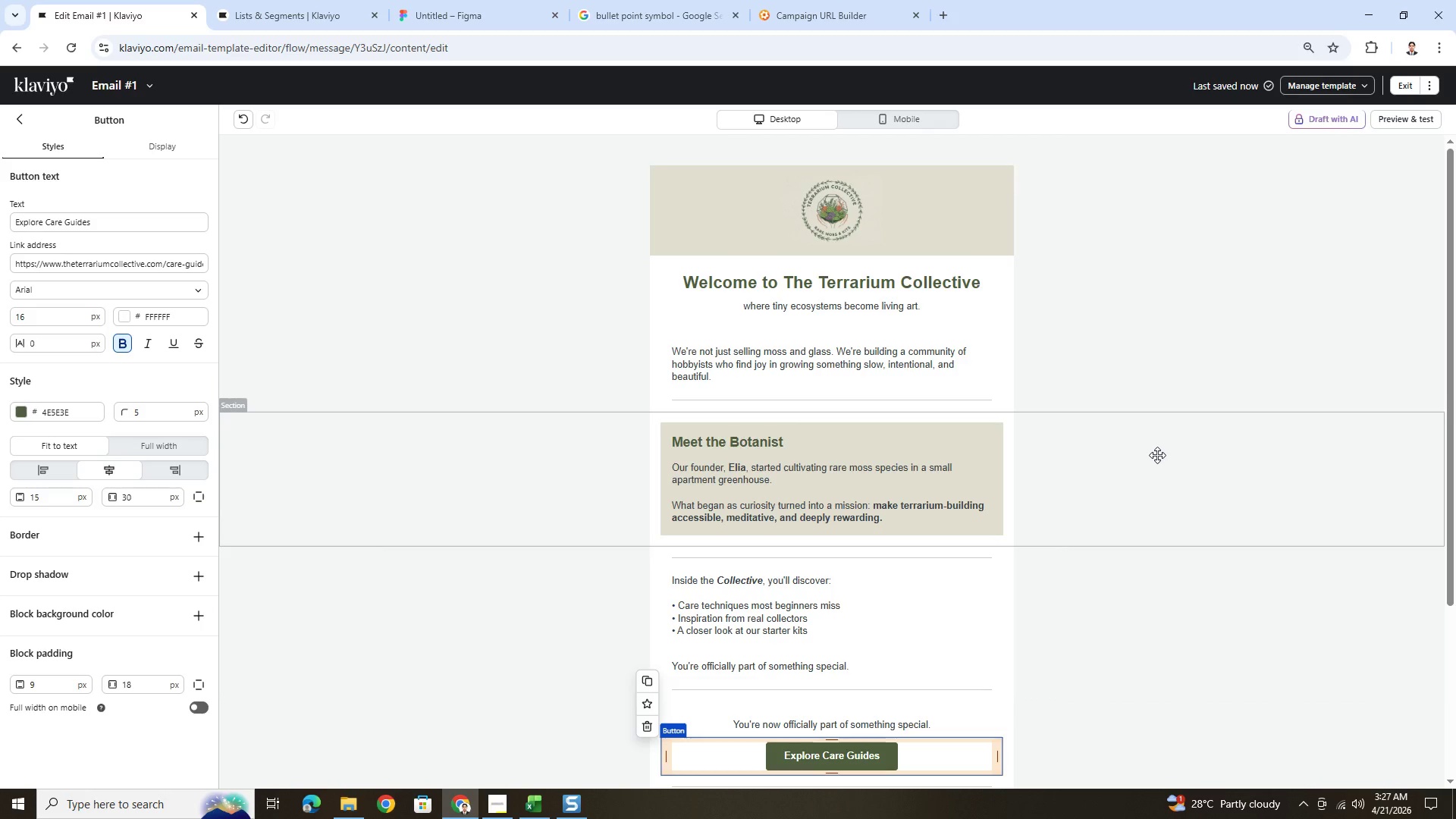 
wait(17.65)
 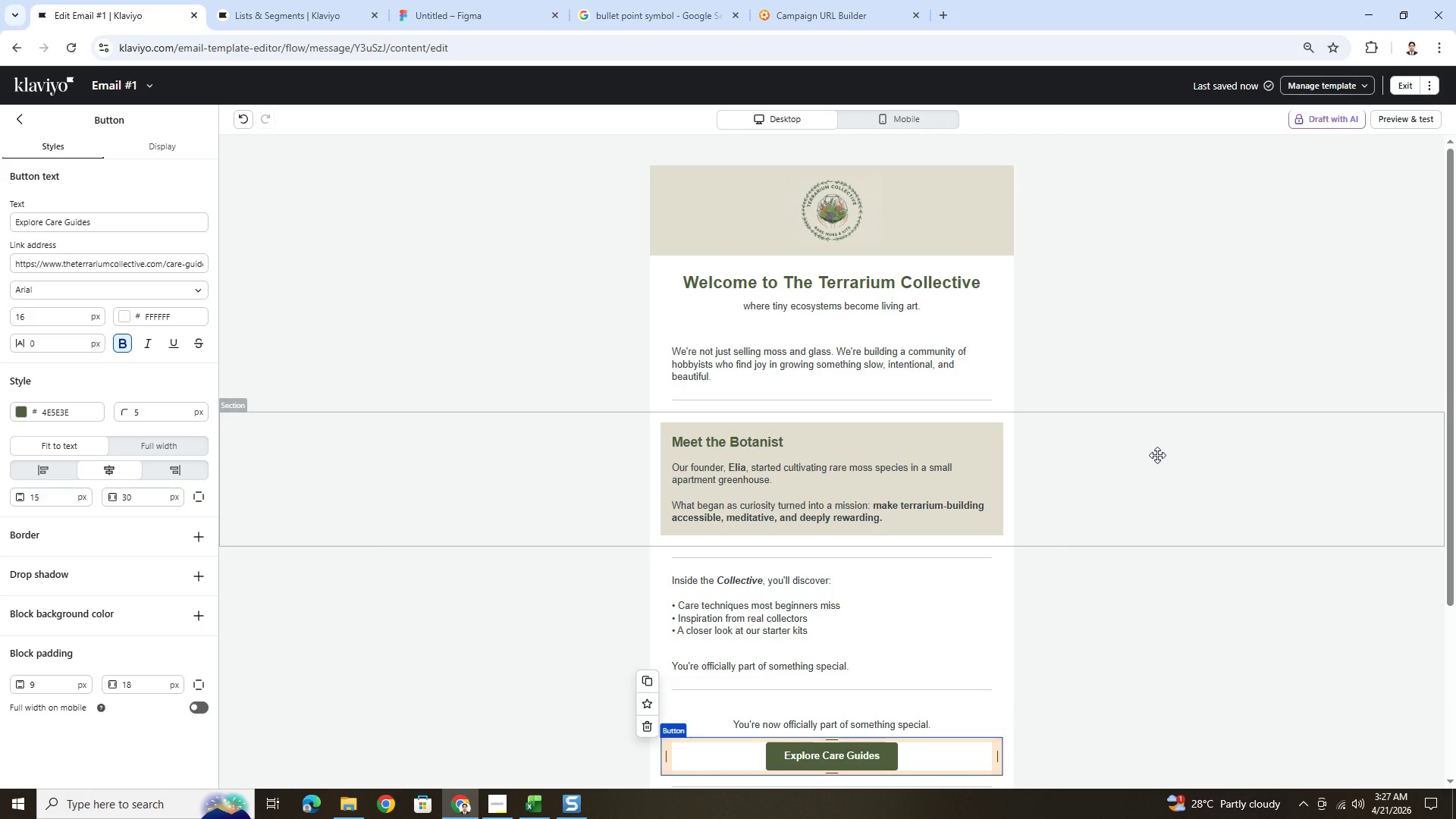 
left_click([948, 17])
 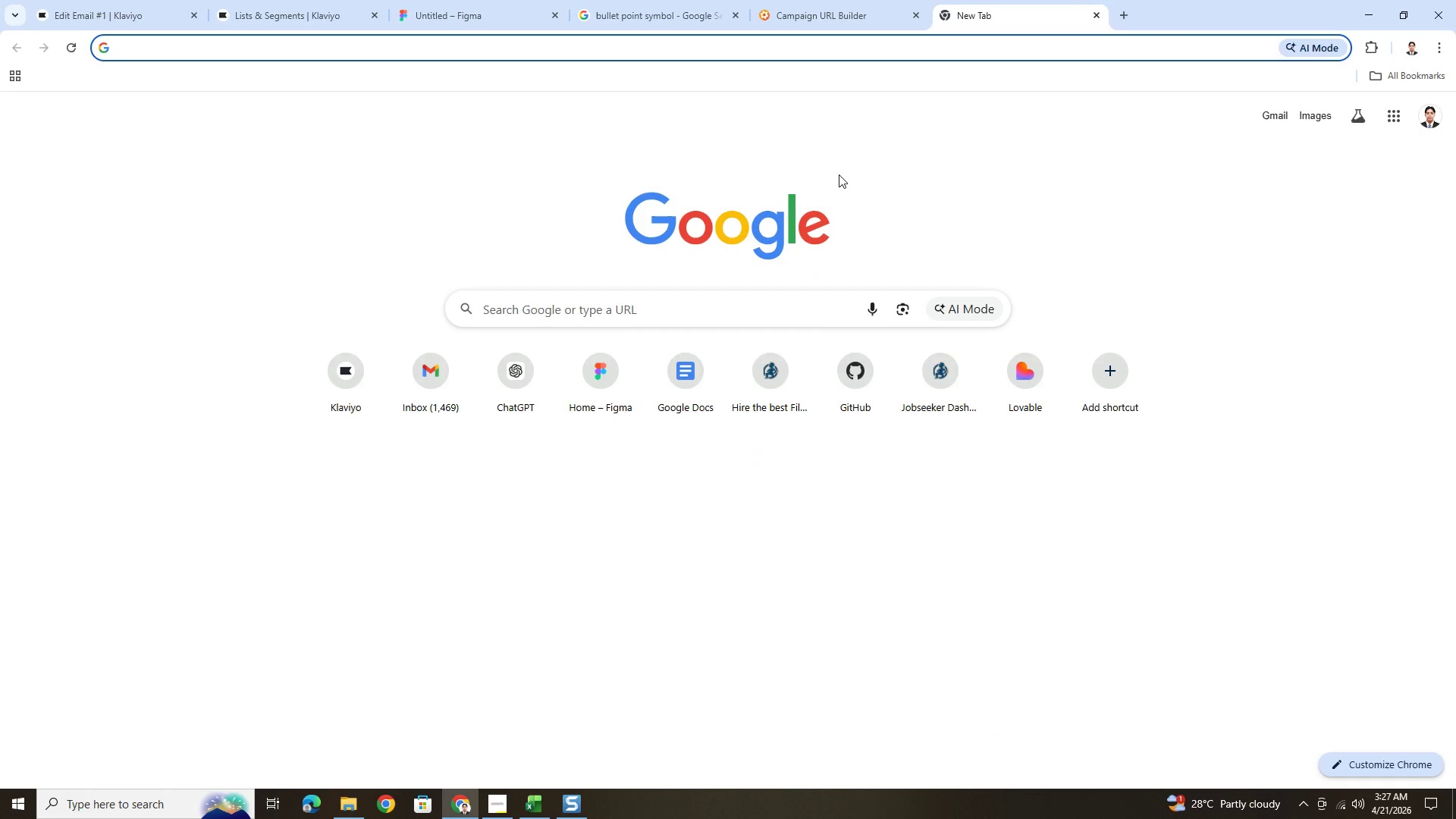 
type(terrarium collective)
 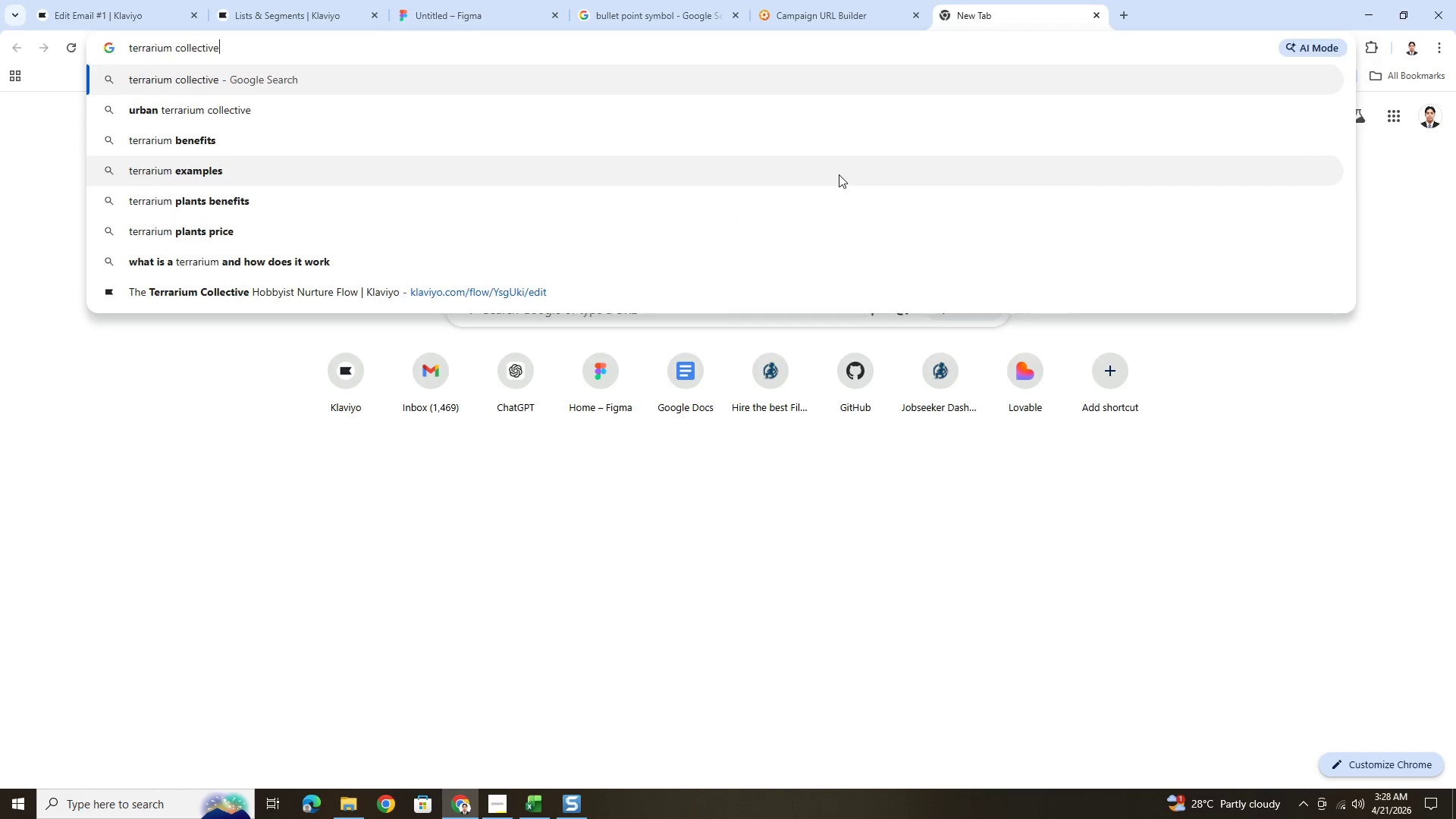 
key(Enter)
 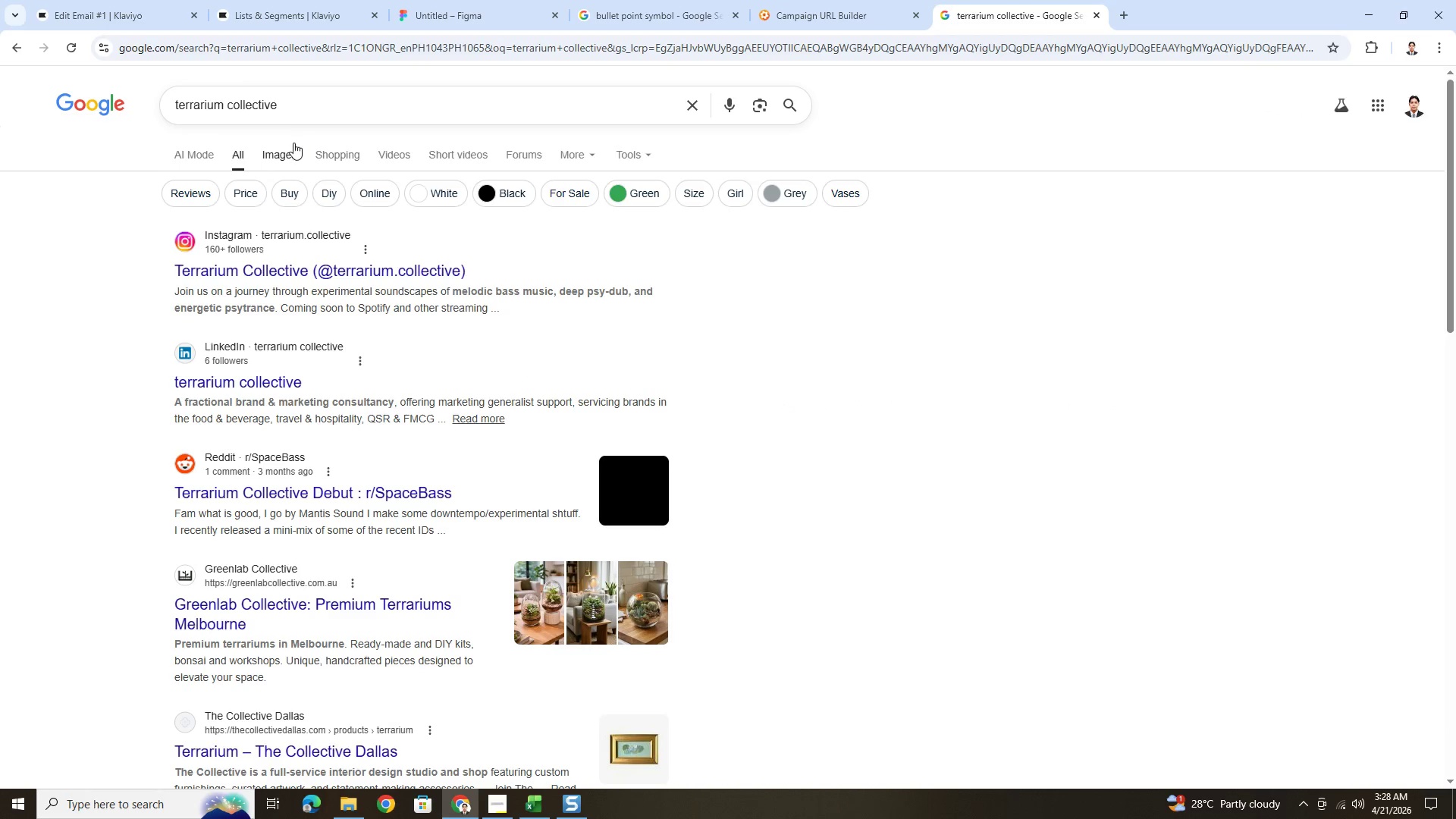 
left_click([284, 151])
 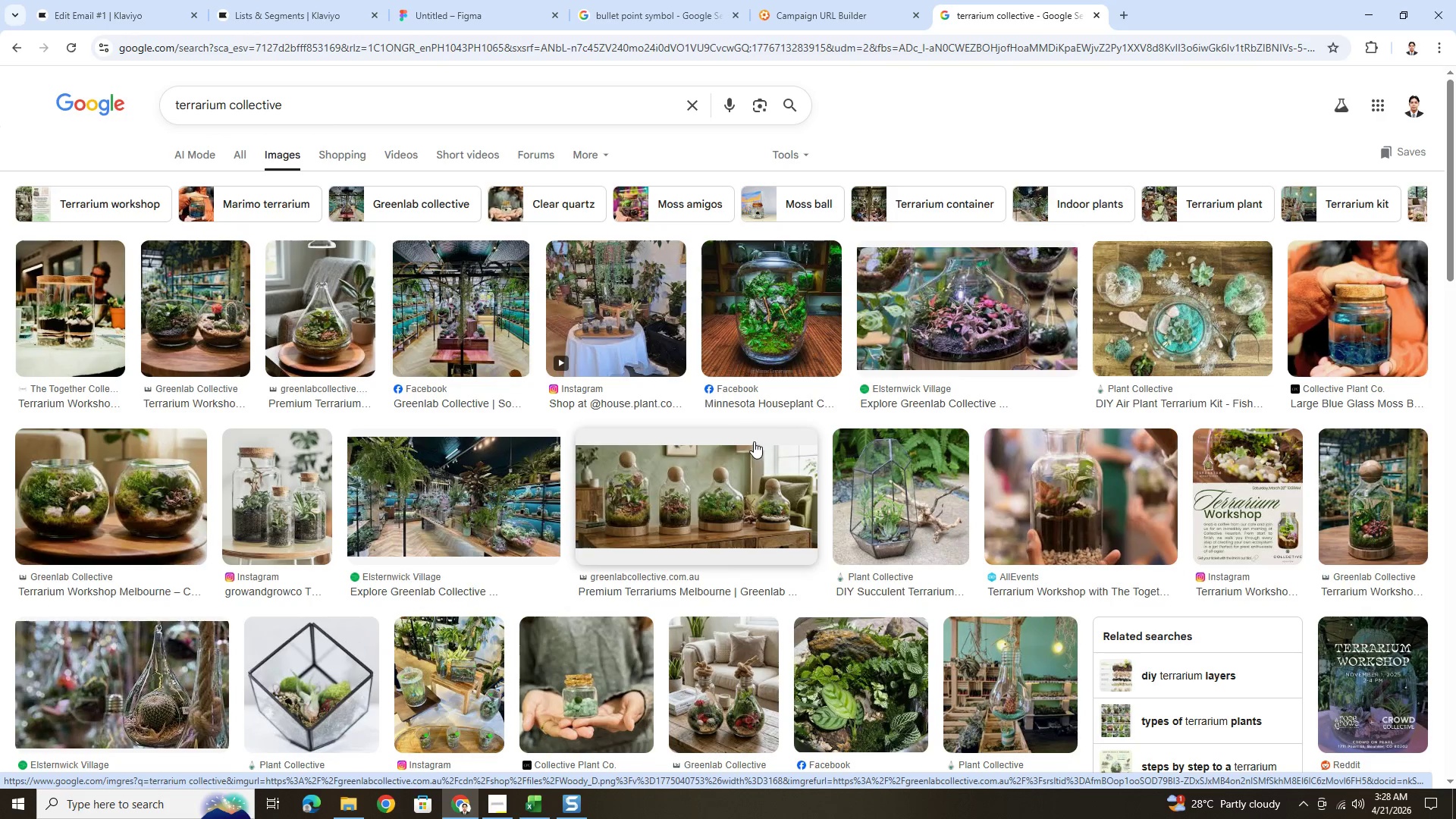 
wait(15.74)
 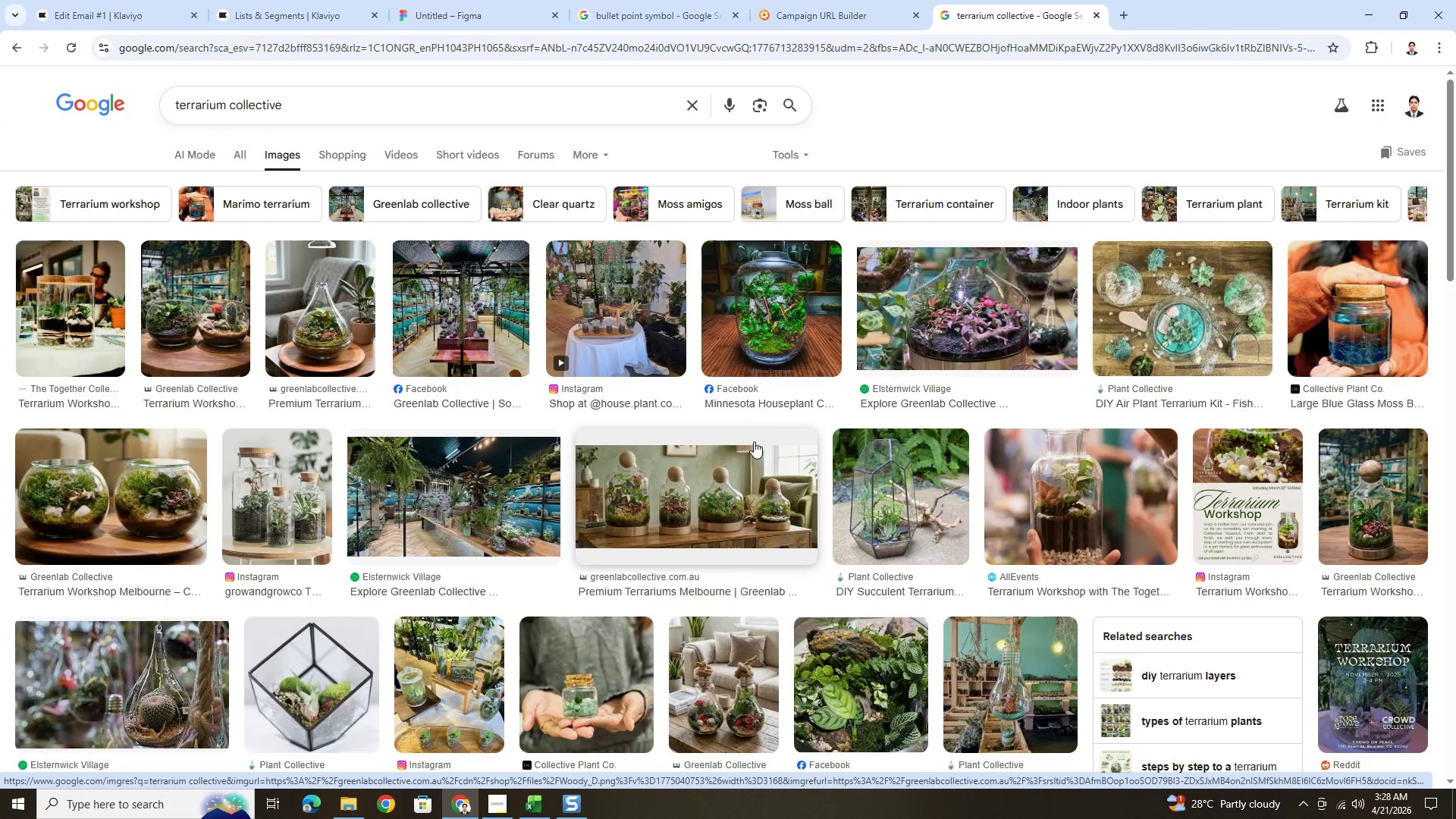 
left_click([312, 309])
 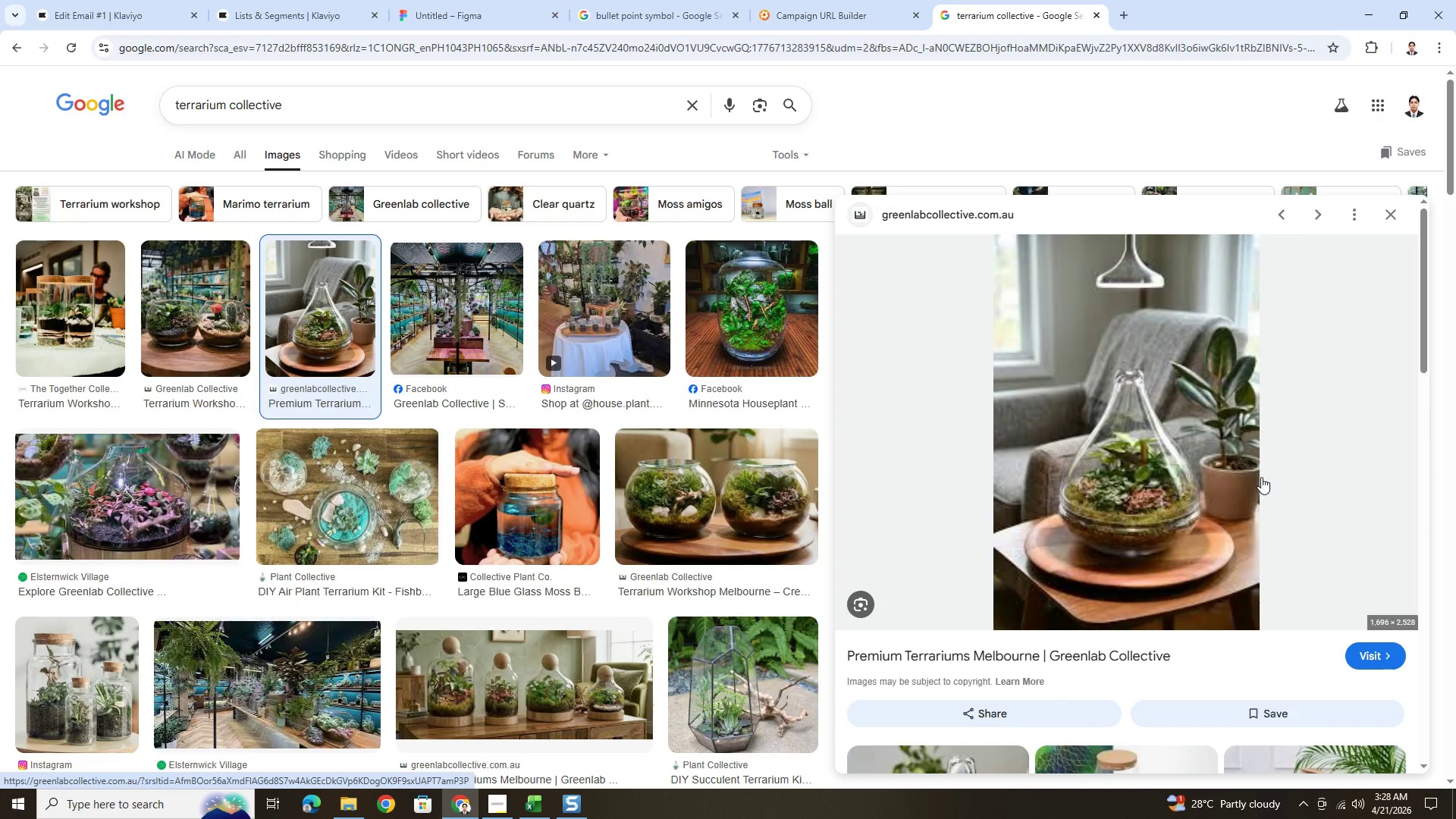 
scroll: coordinate [1261, 478], scroll_direction: down, amount: 3.0
 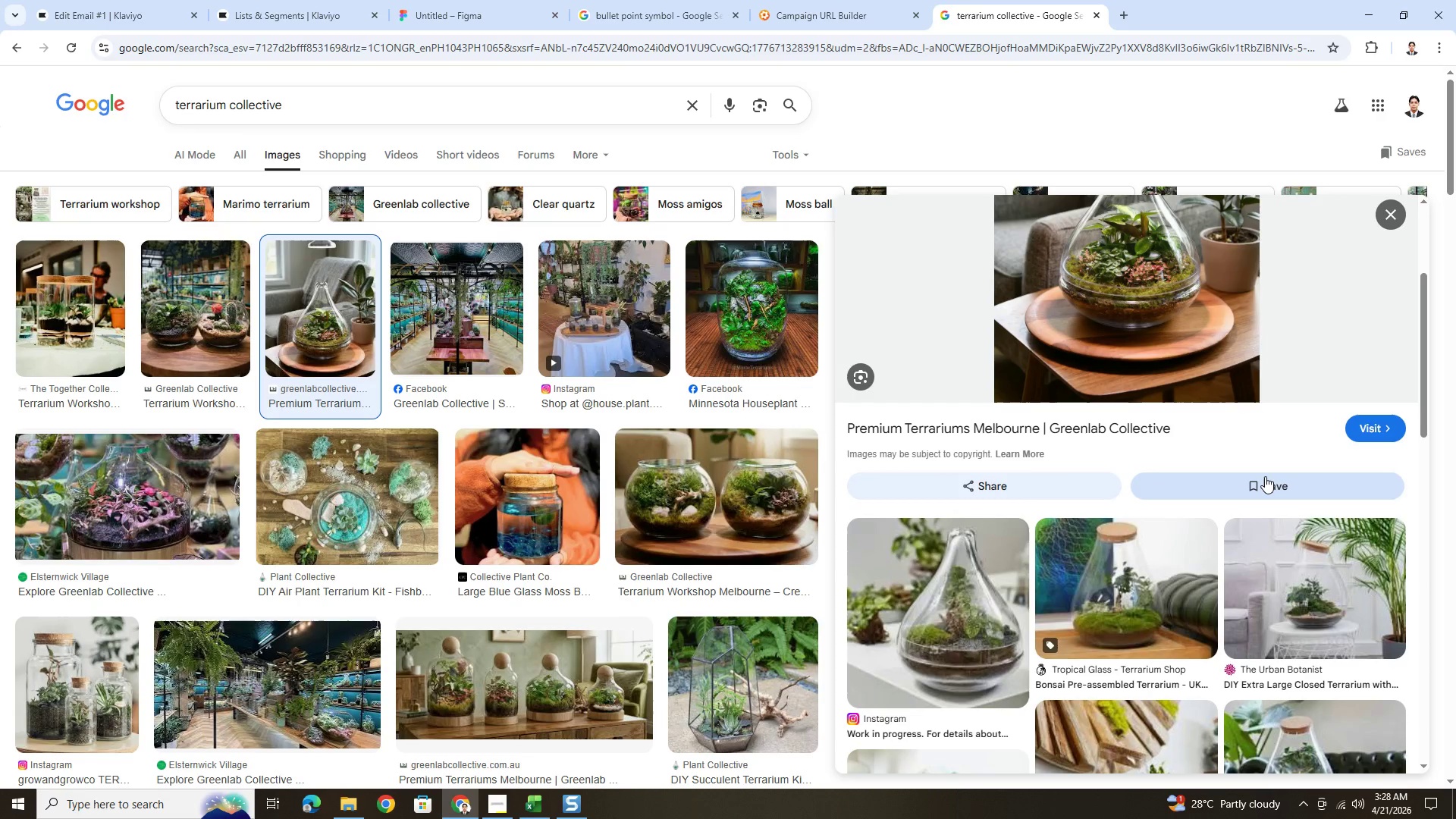 
scroll: coordinate [1265, 476], scroll_direction: up, amount: 3.0
 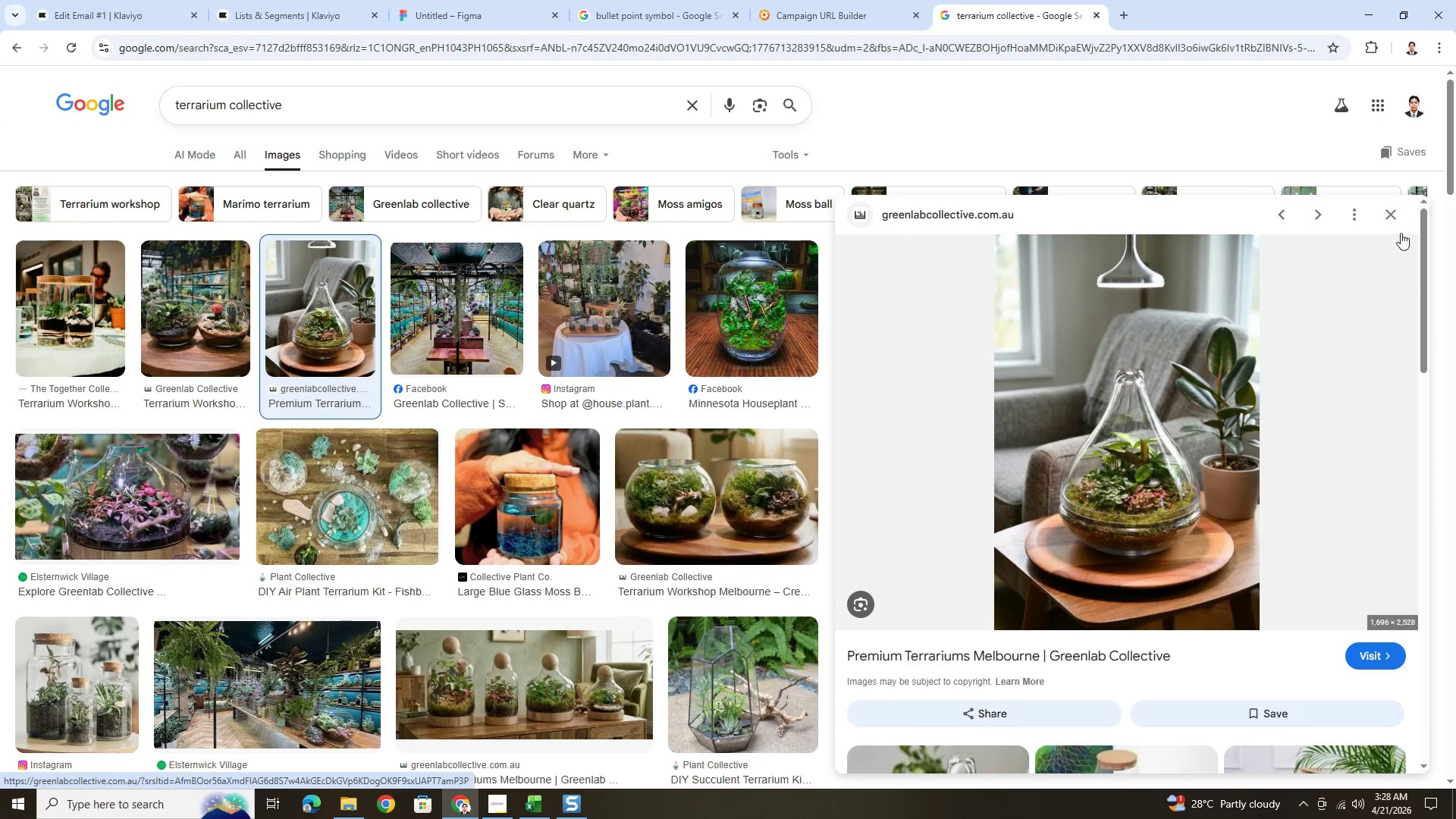 
left_click([1400, 209])
 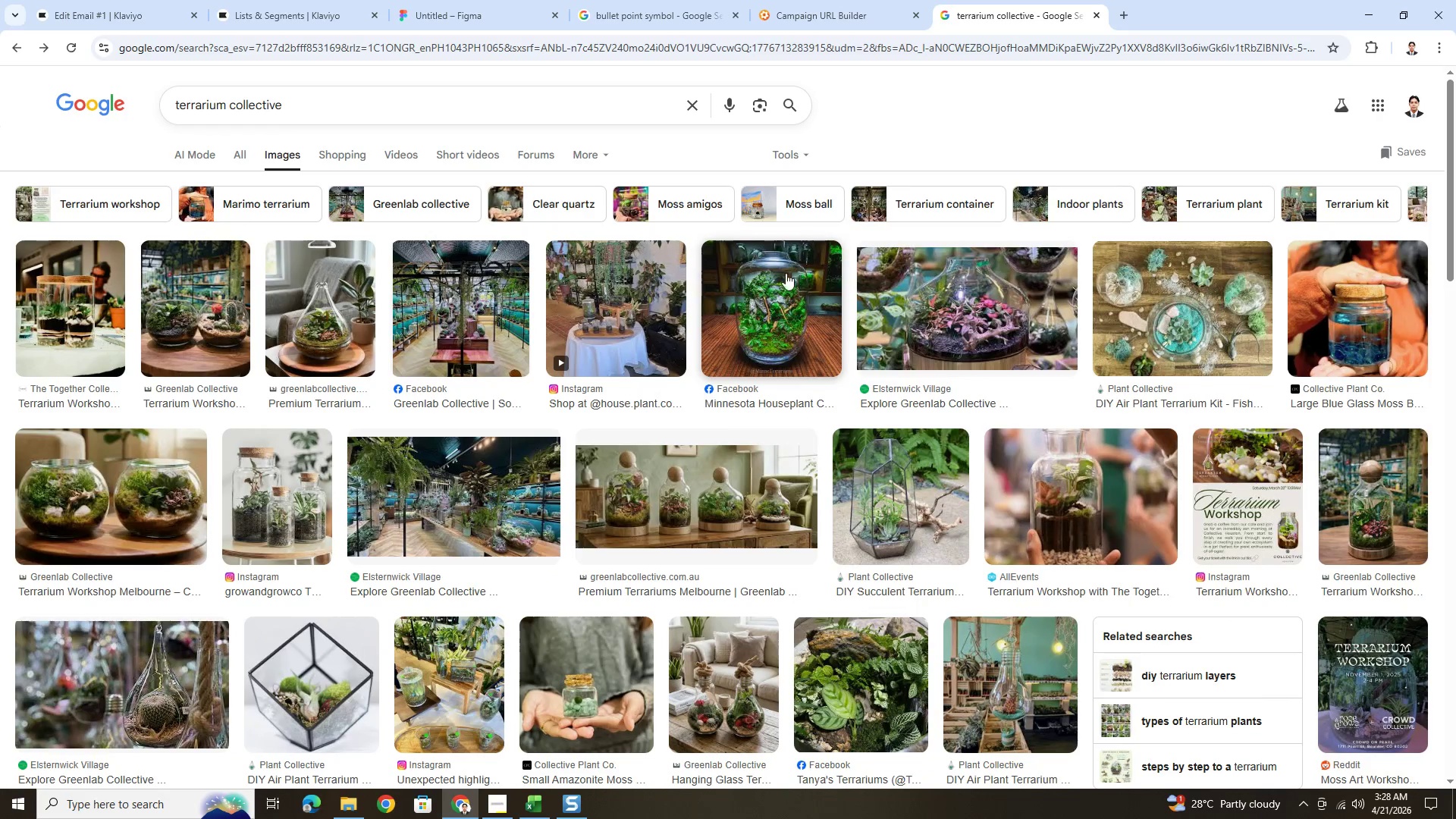 
left_click([761, 278])
 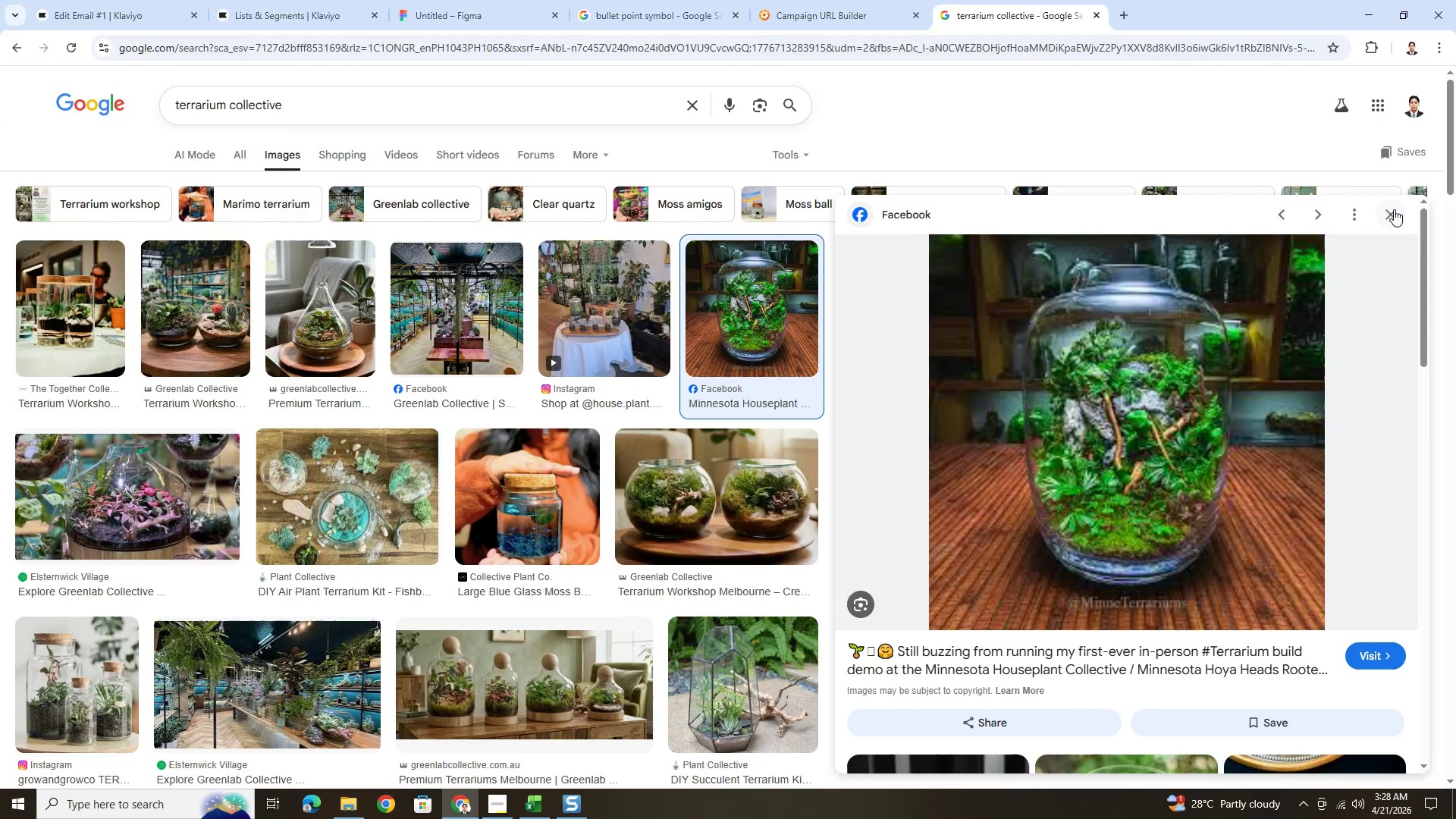 
left_click([1394, 209])
 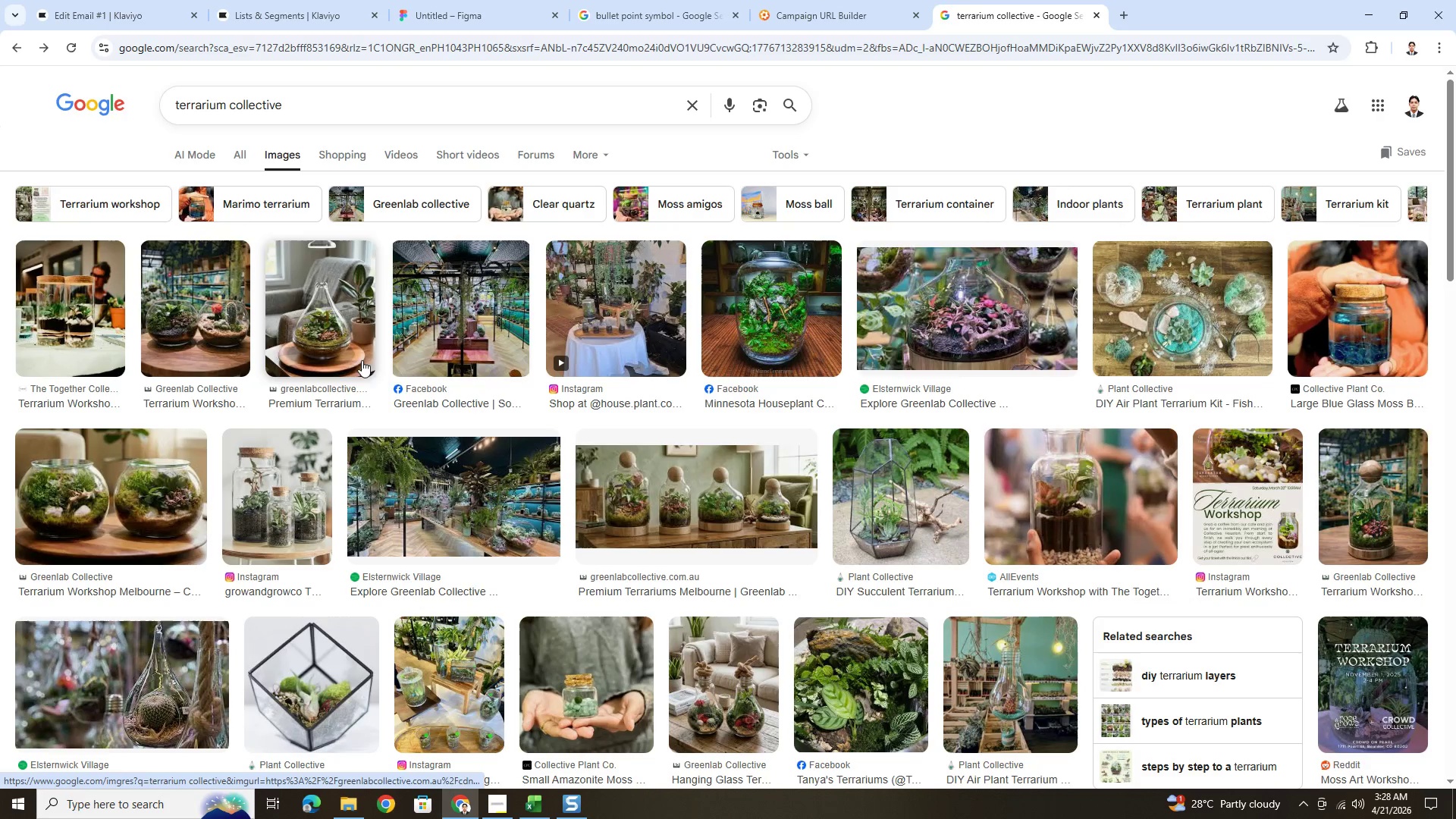 
wait(5.8)
 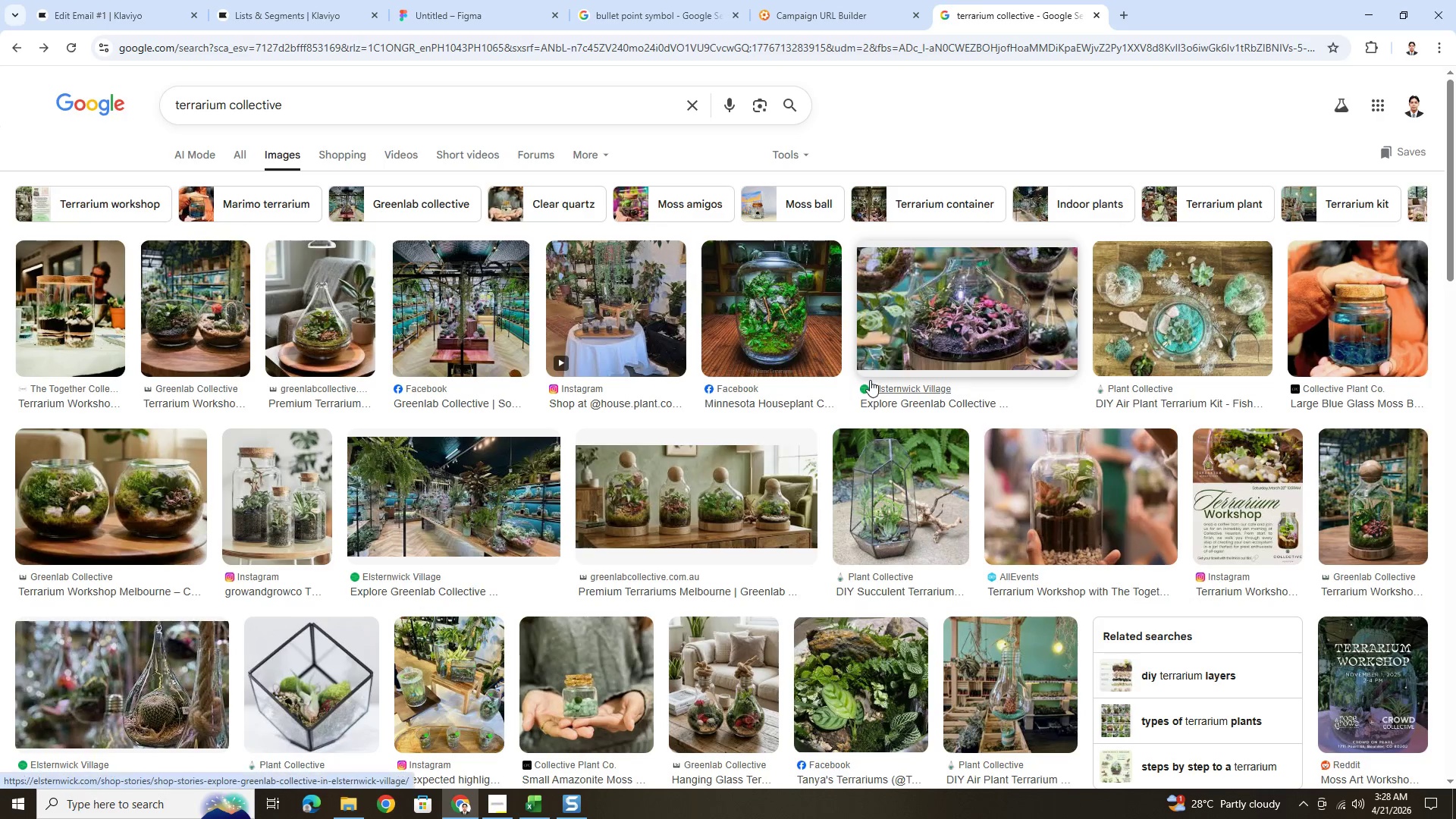 
left_click([534, 530])
 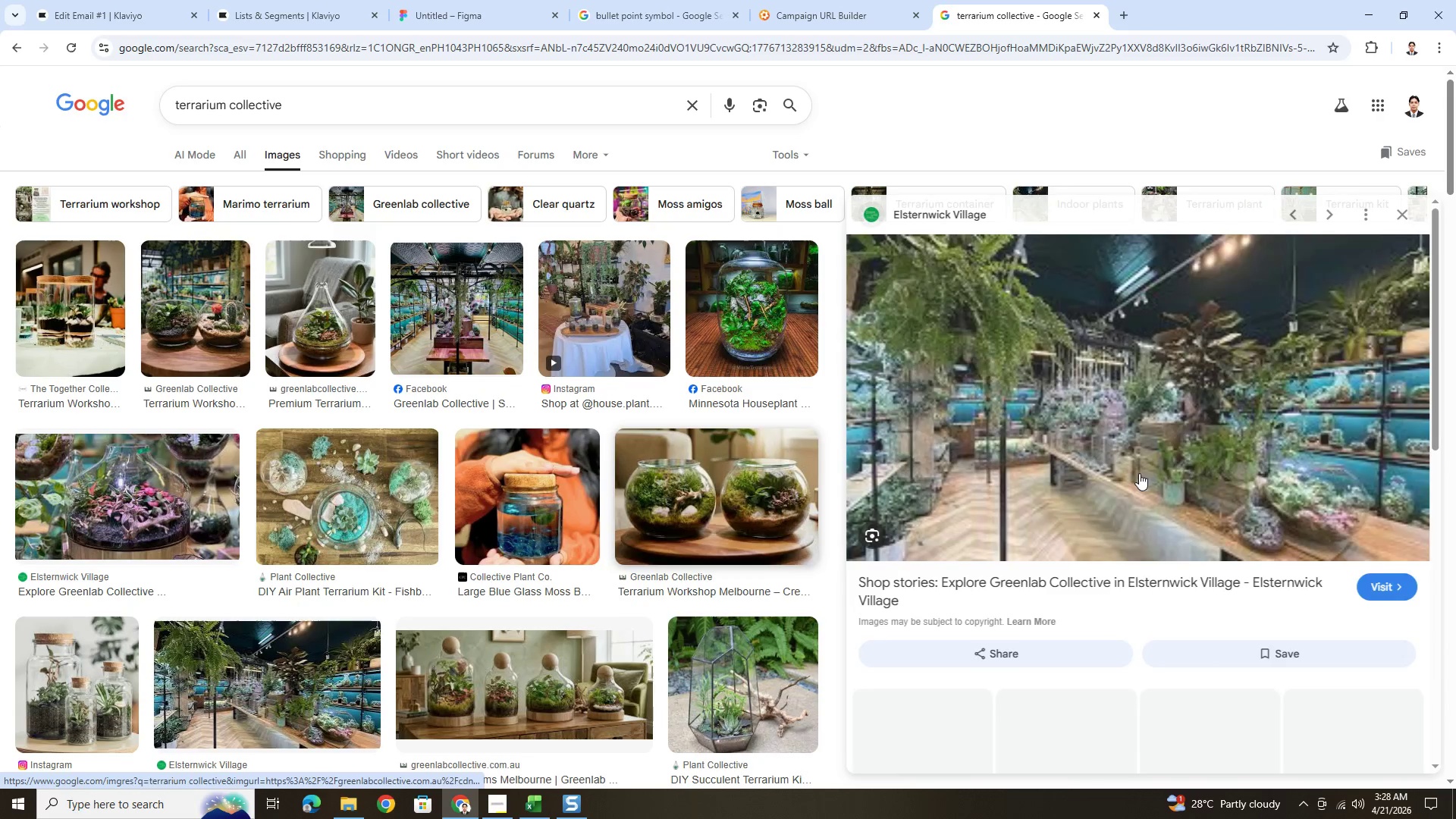 
mouse_move([1251, 482])
 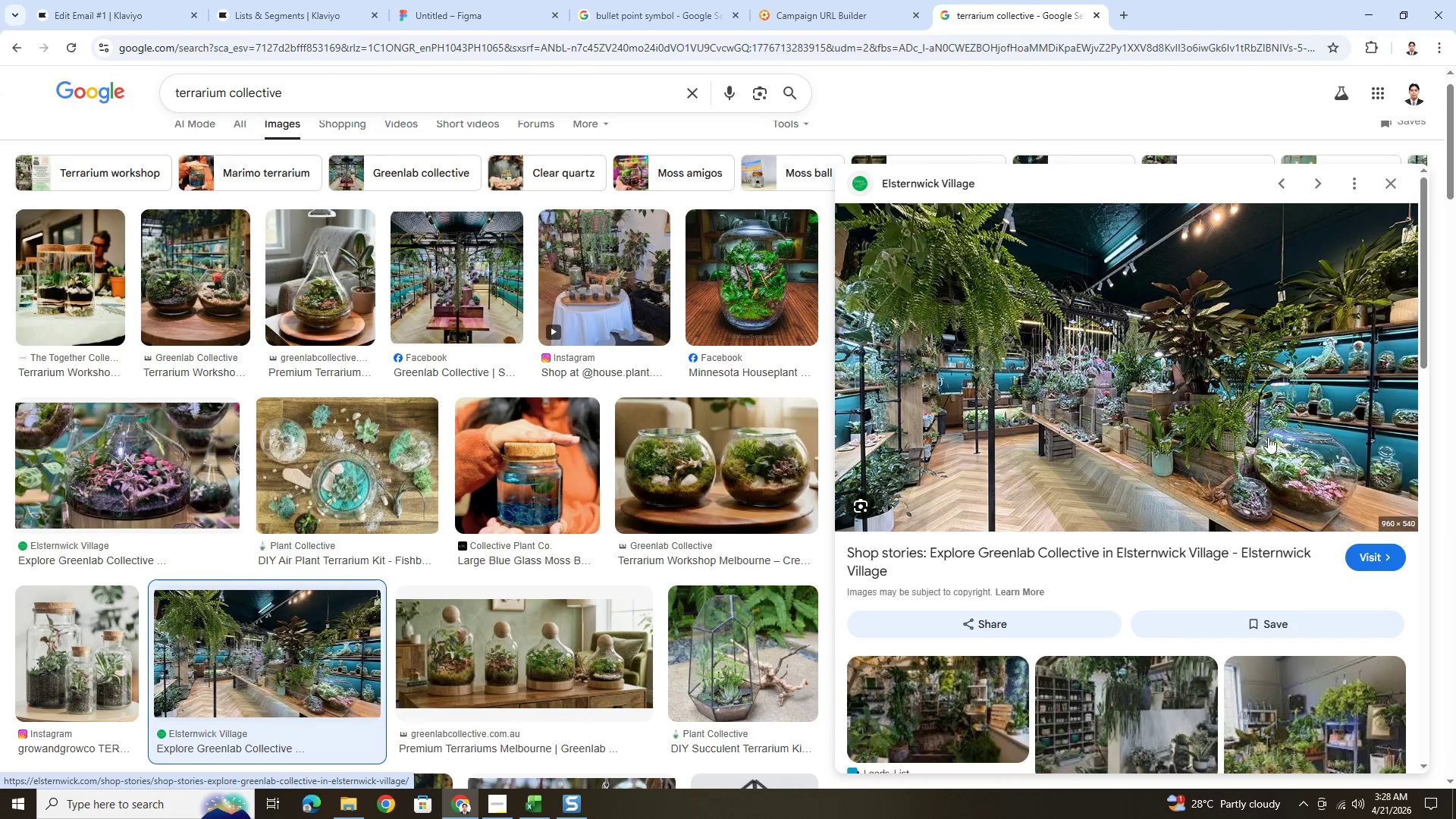 
right_click([1264, 423])
 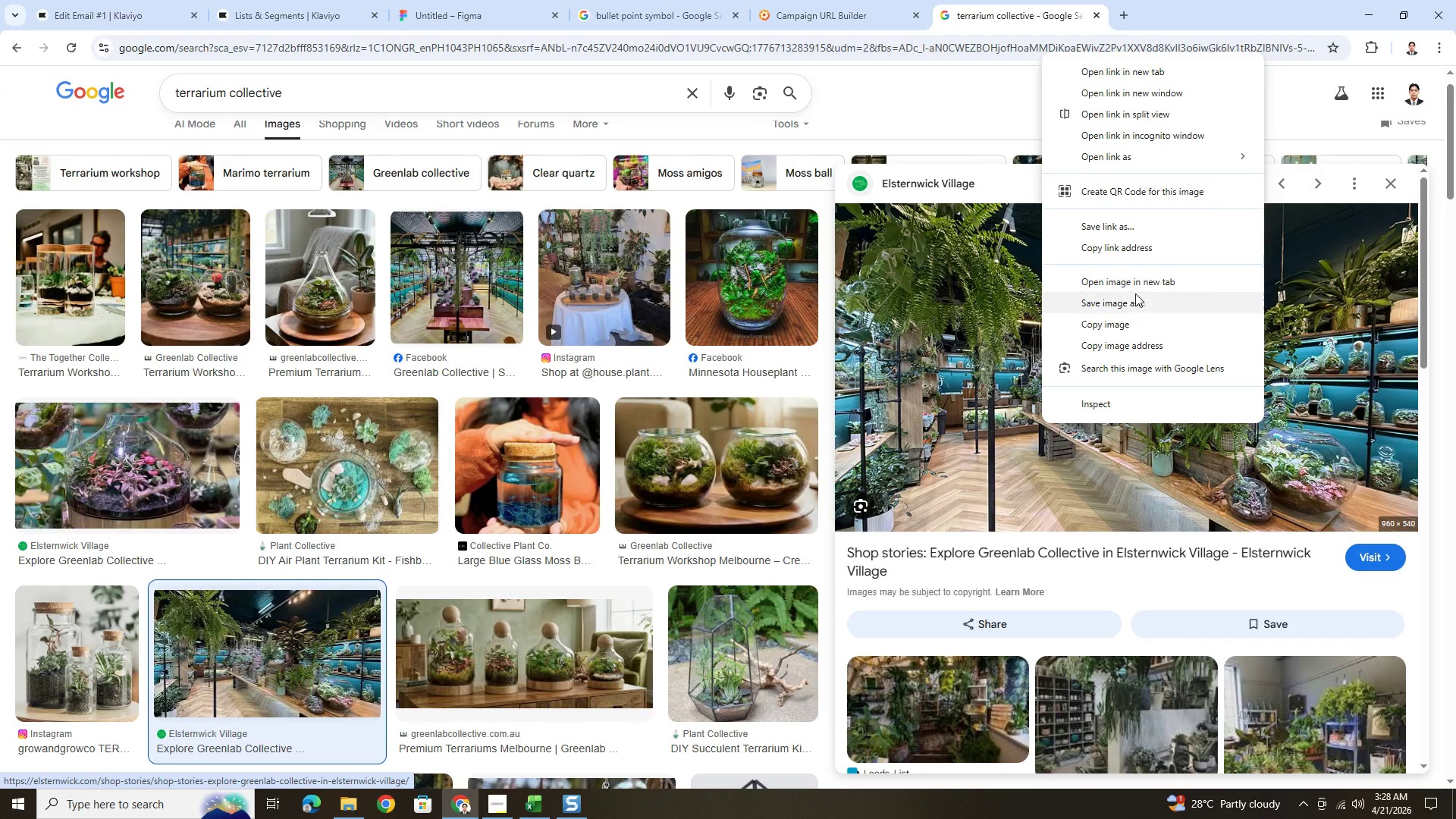 
left_click([1132, 299])
 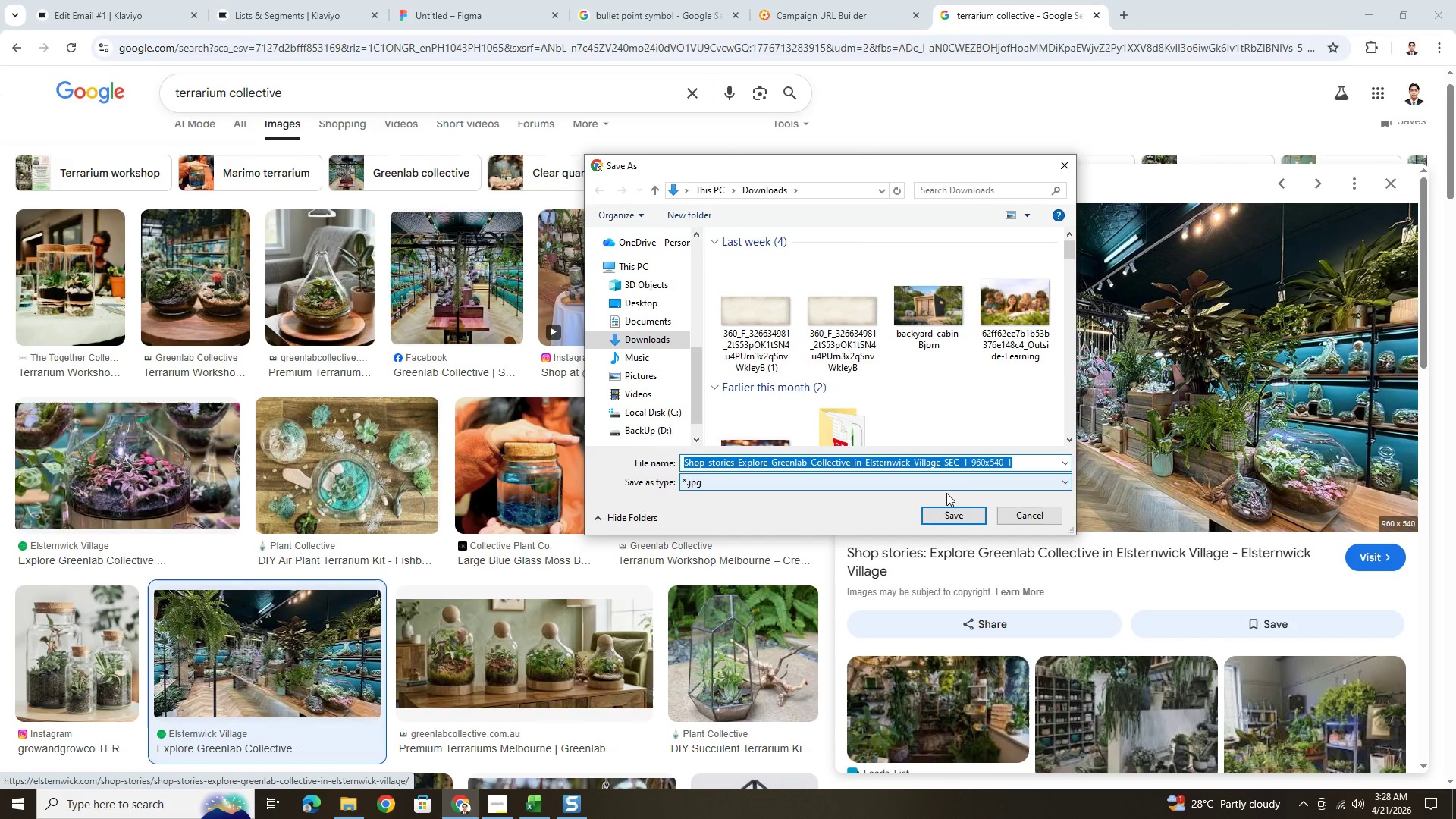 
left_click([961, 514])
 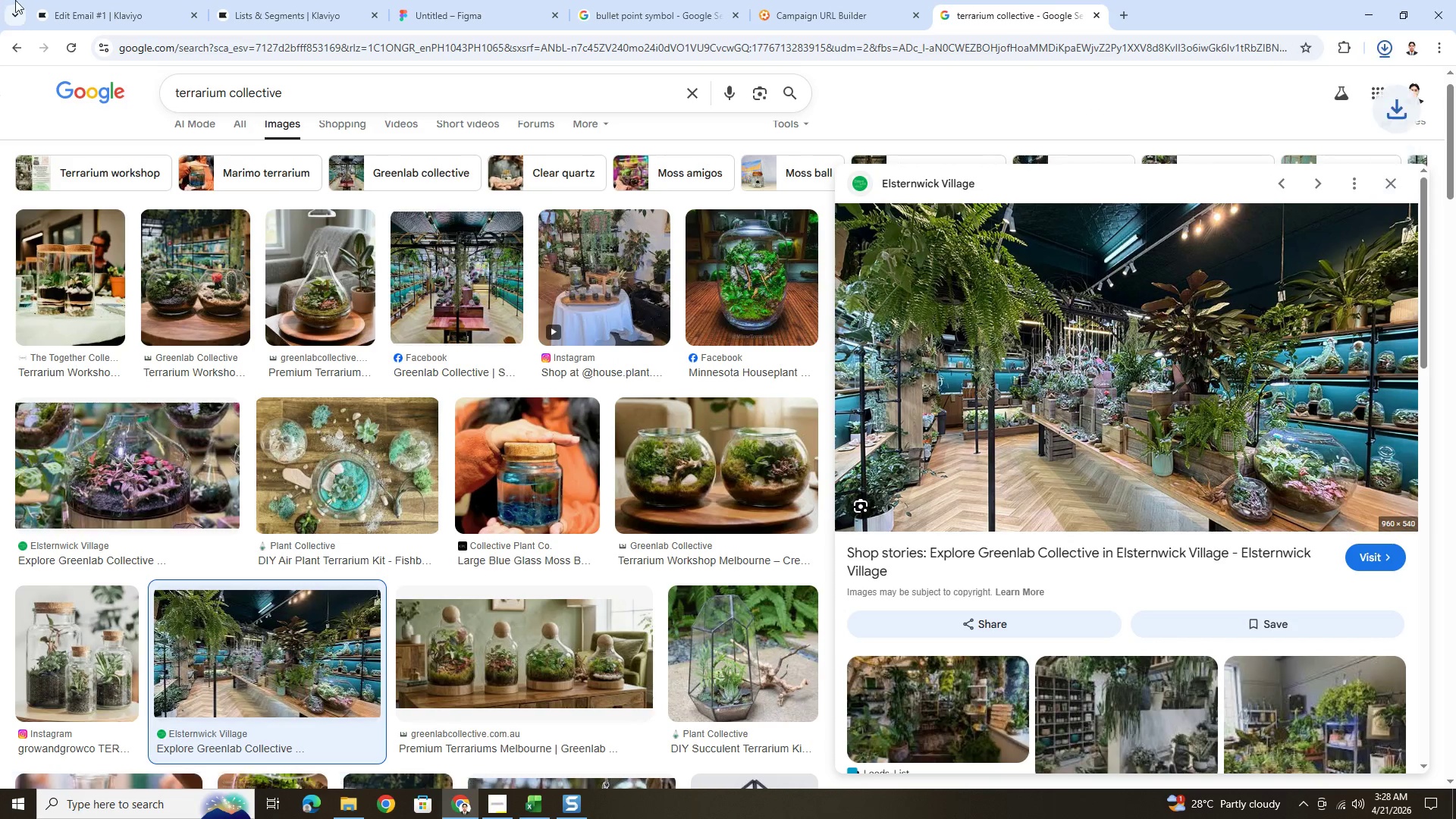 
left_click([67, 2])
 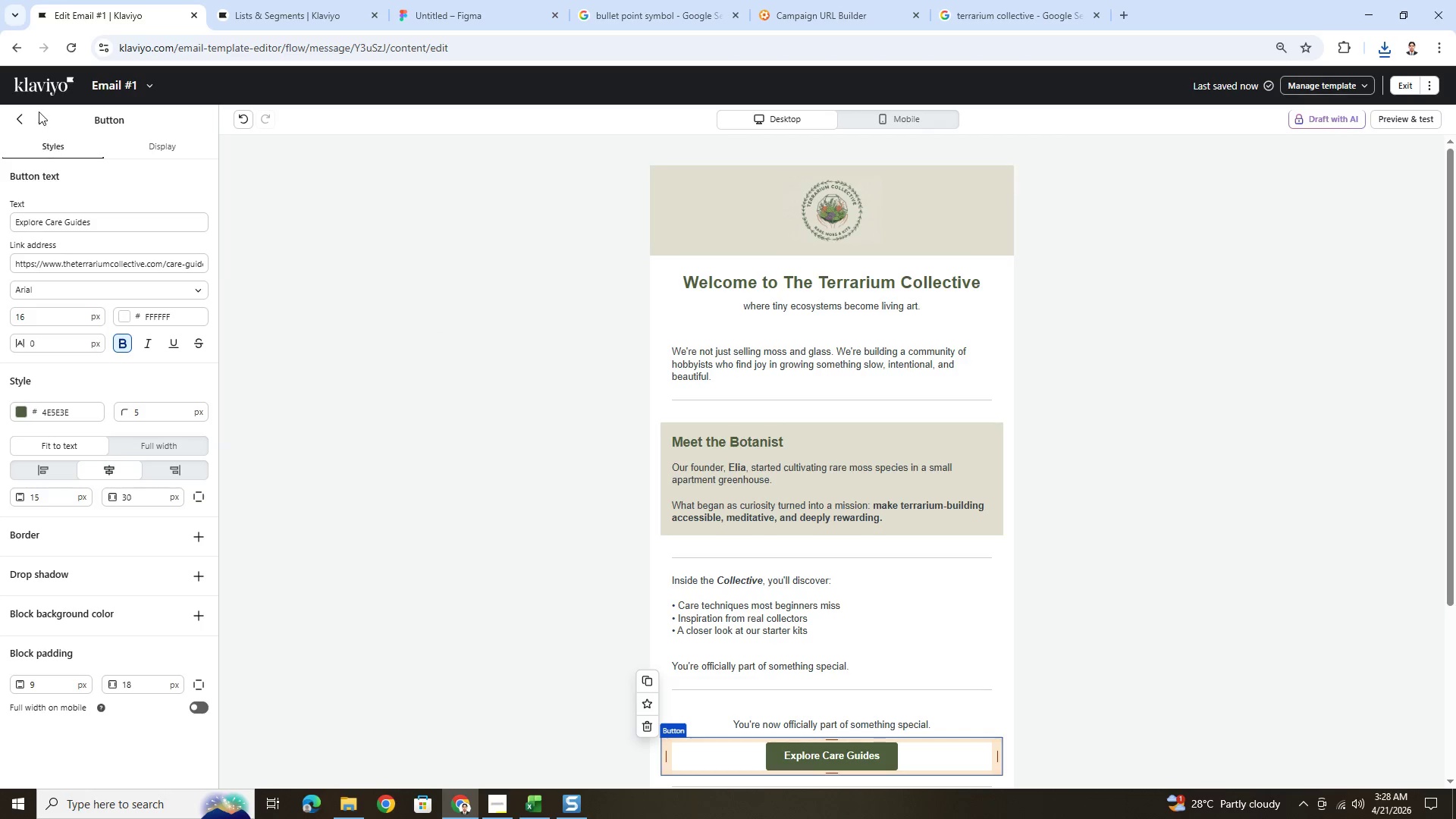 
left_click([26, 115])
 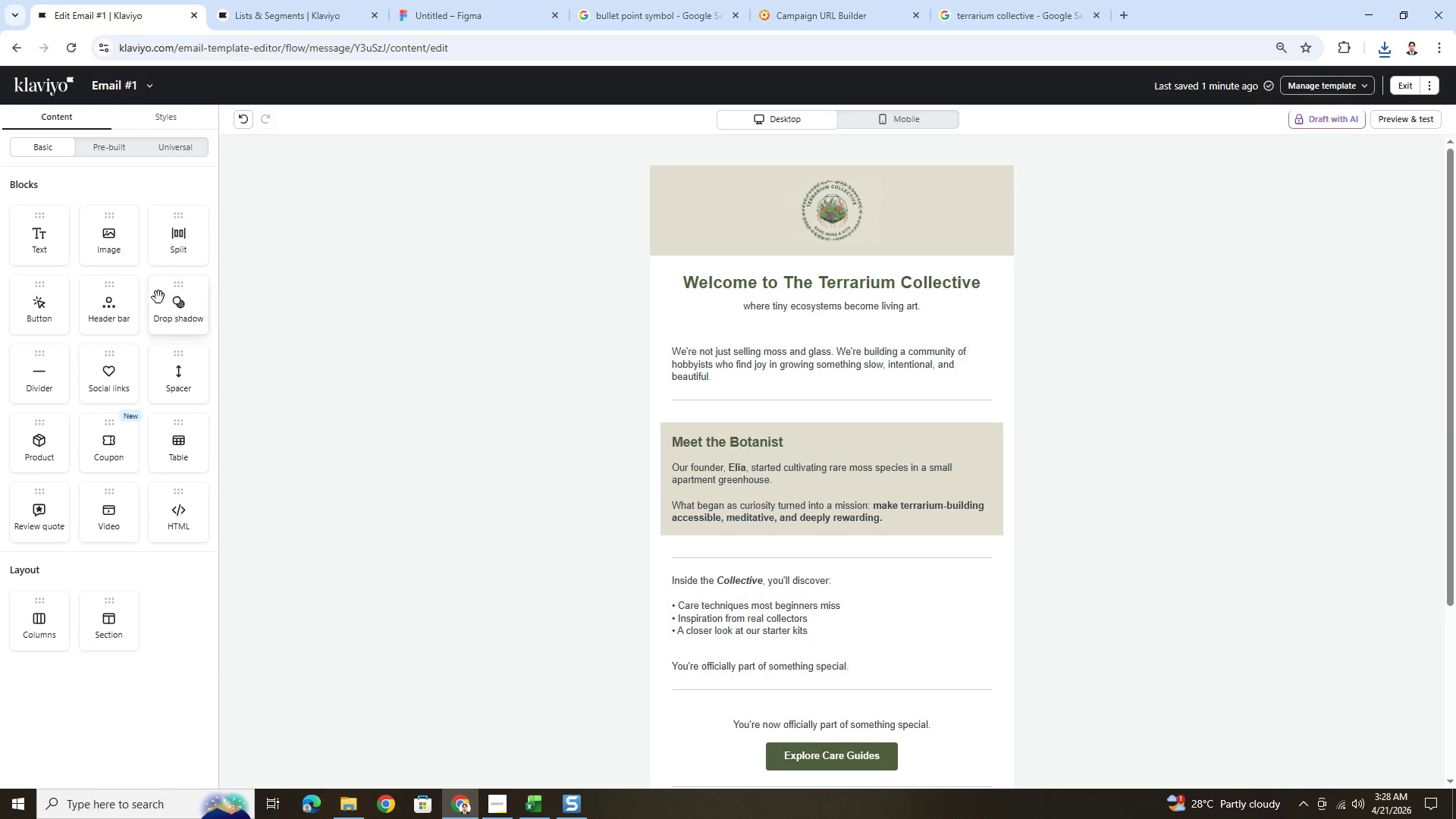 
left_click_drag(start_coordinate=[110, 238], to_coordinate=[849, 344])
 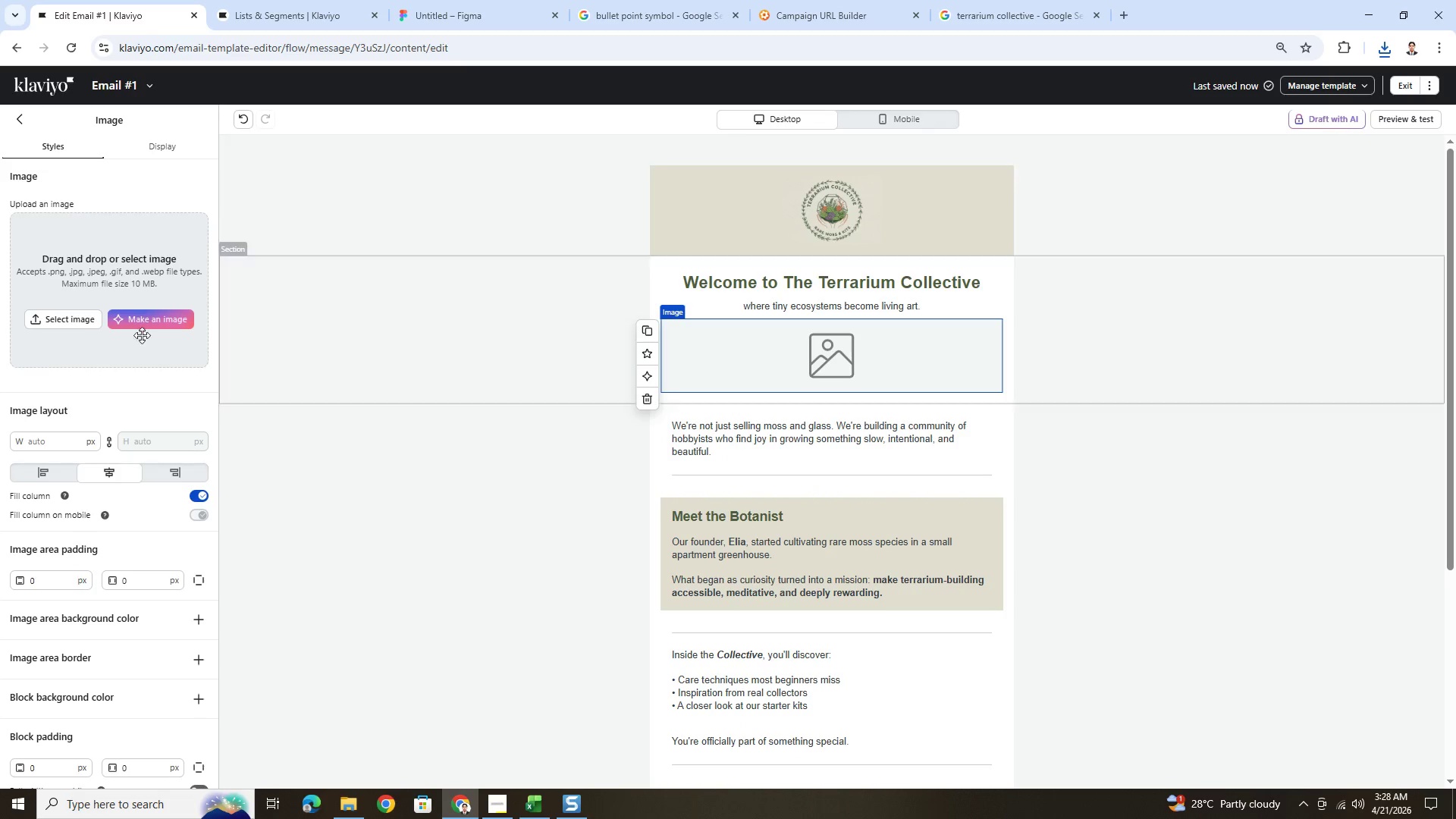 
left_click([47, 322])
 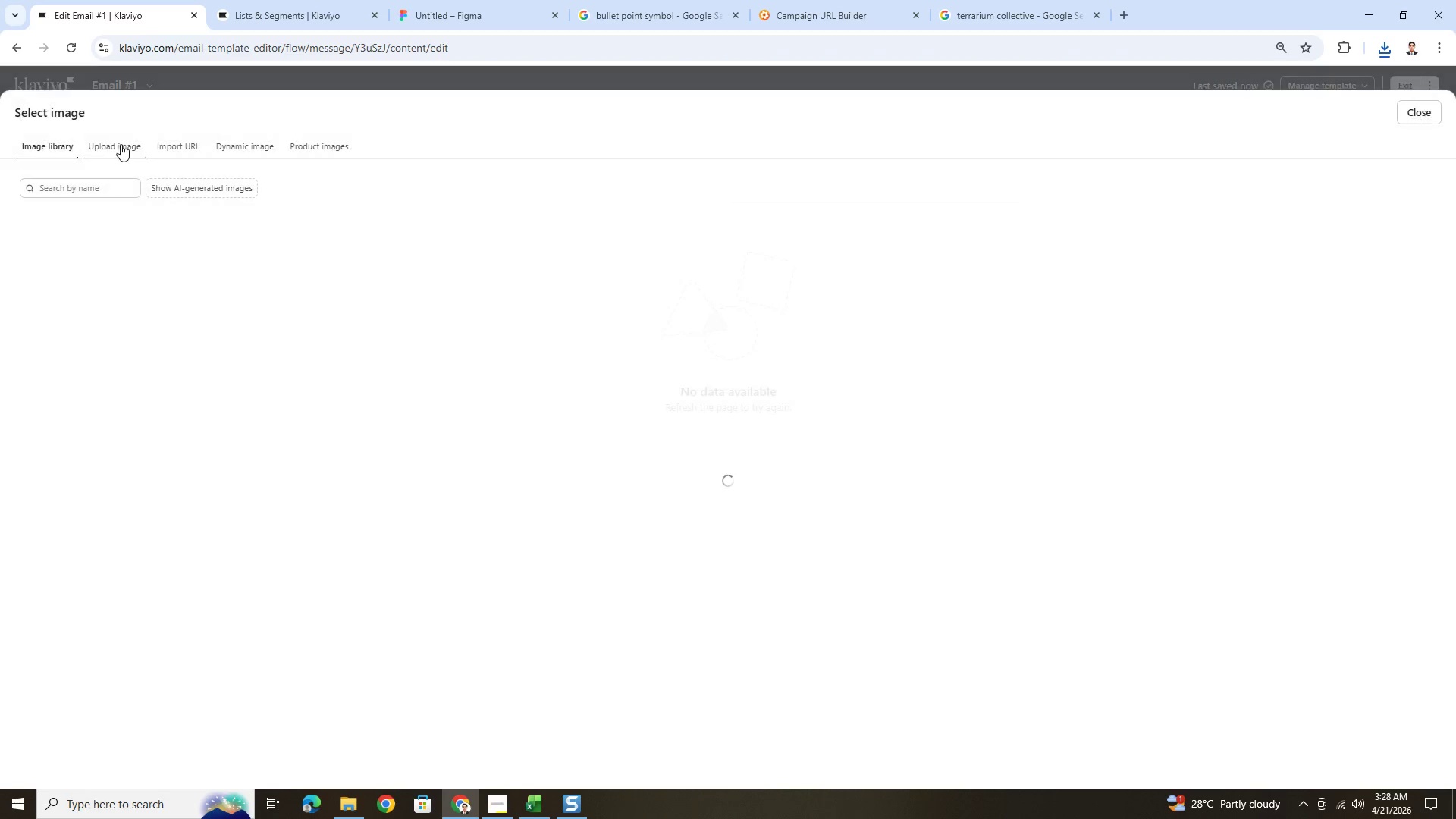 
left_click([122, 146])
 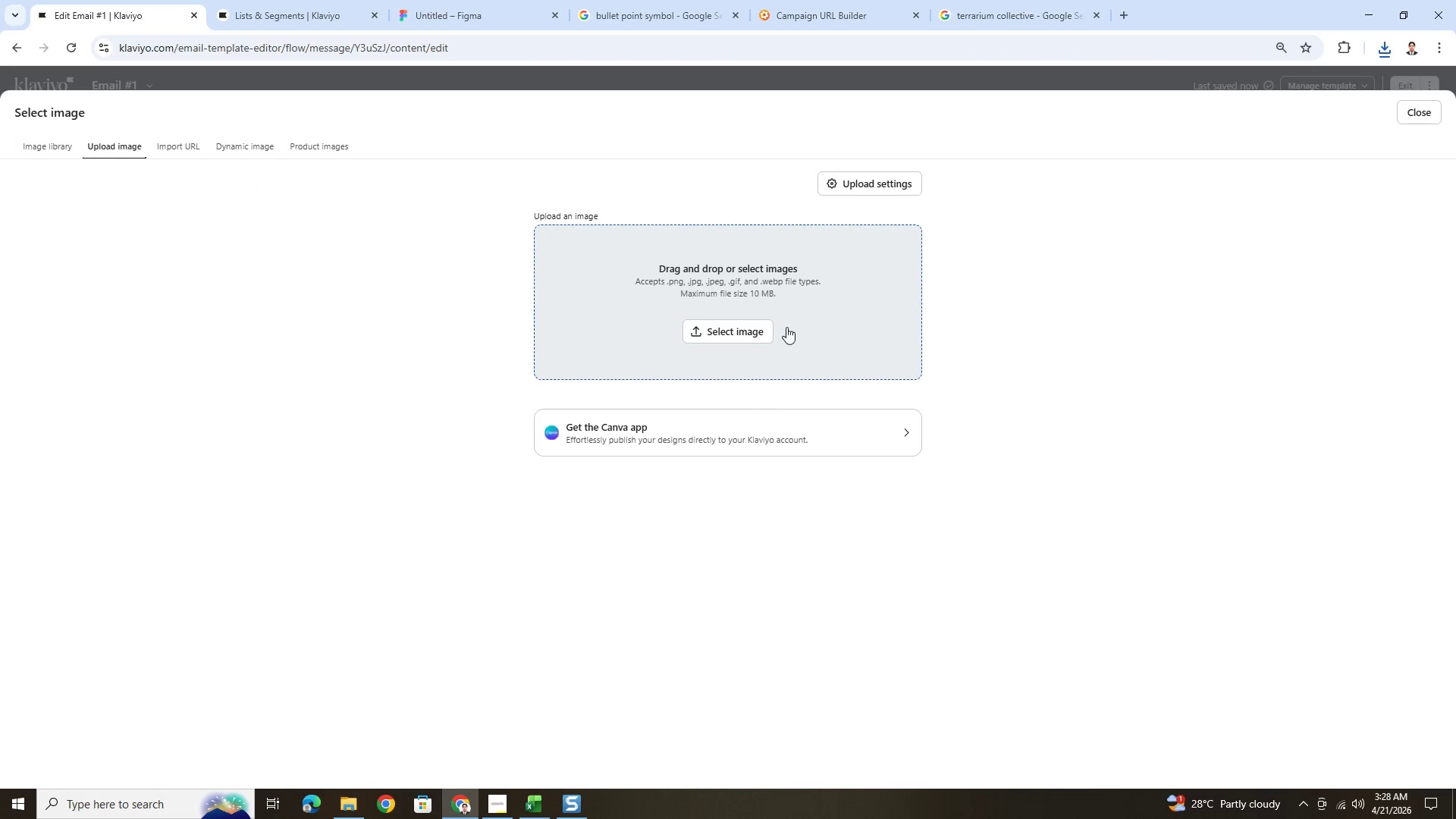 
left_click([747, 332])
 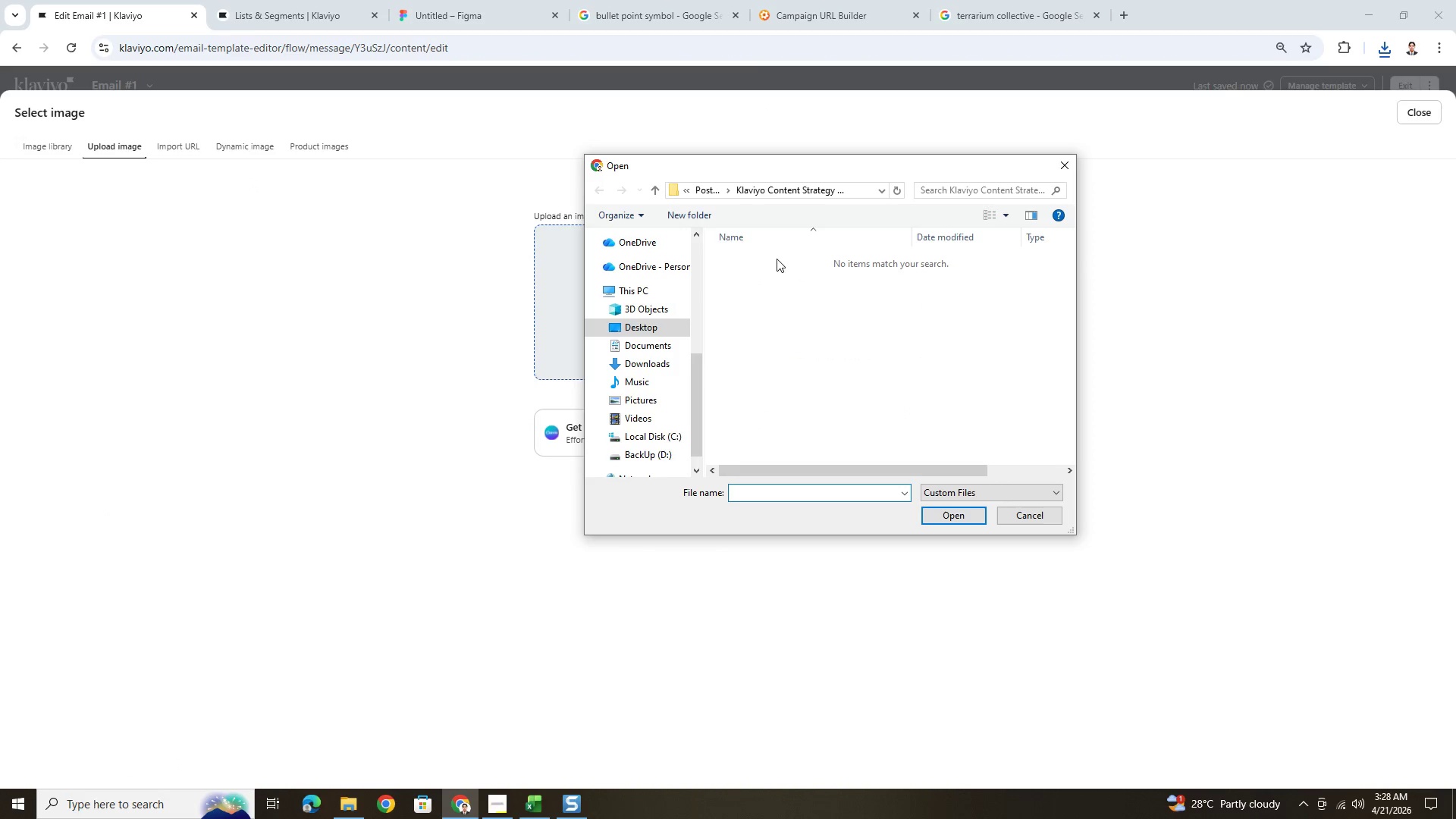 
scroll: coordinate [684, 337], scroll_direction: up, amount: 12.0
 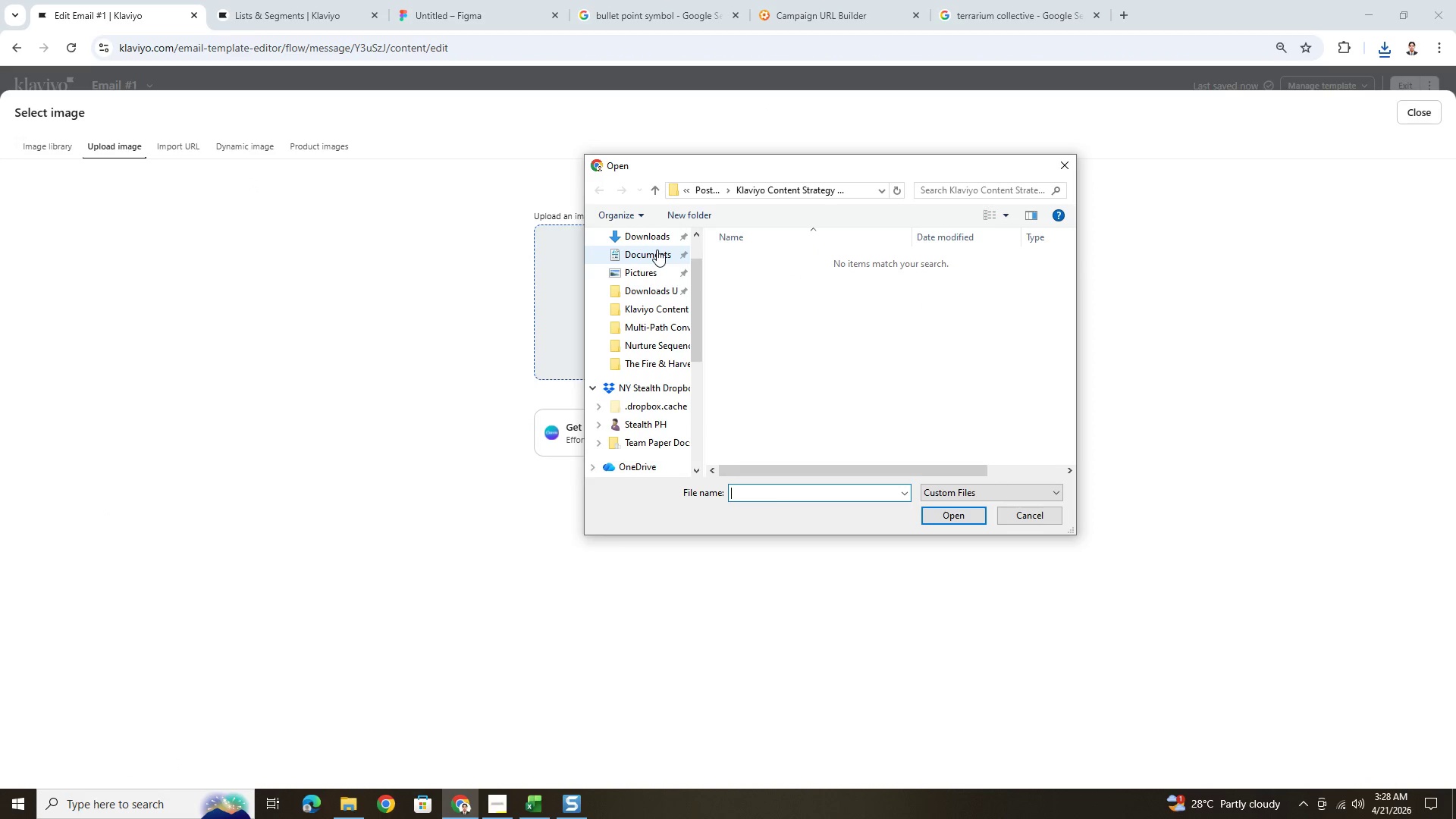 
left_click([652, 235])
 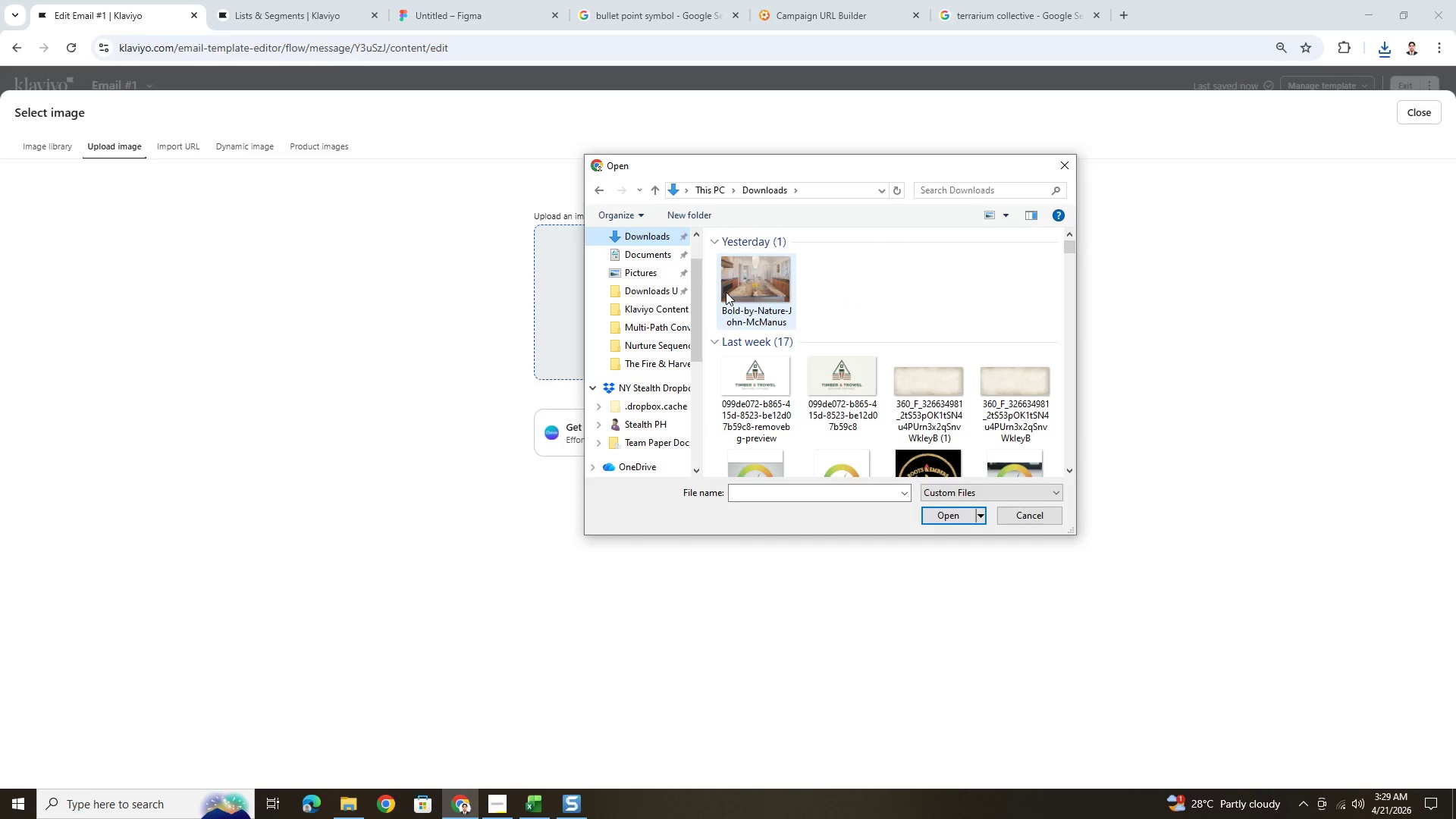 
double_click([755, 287])
 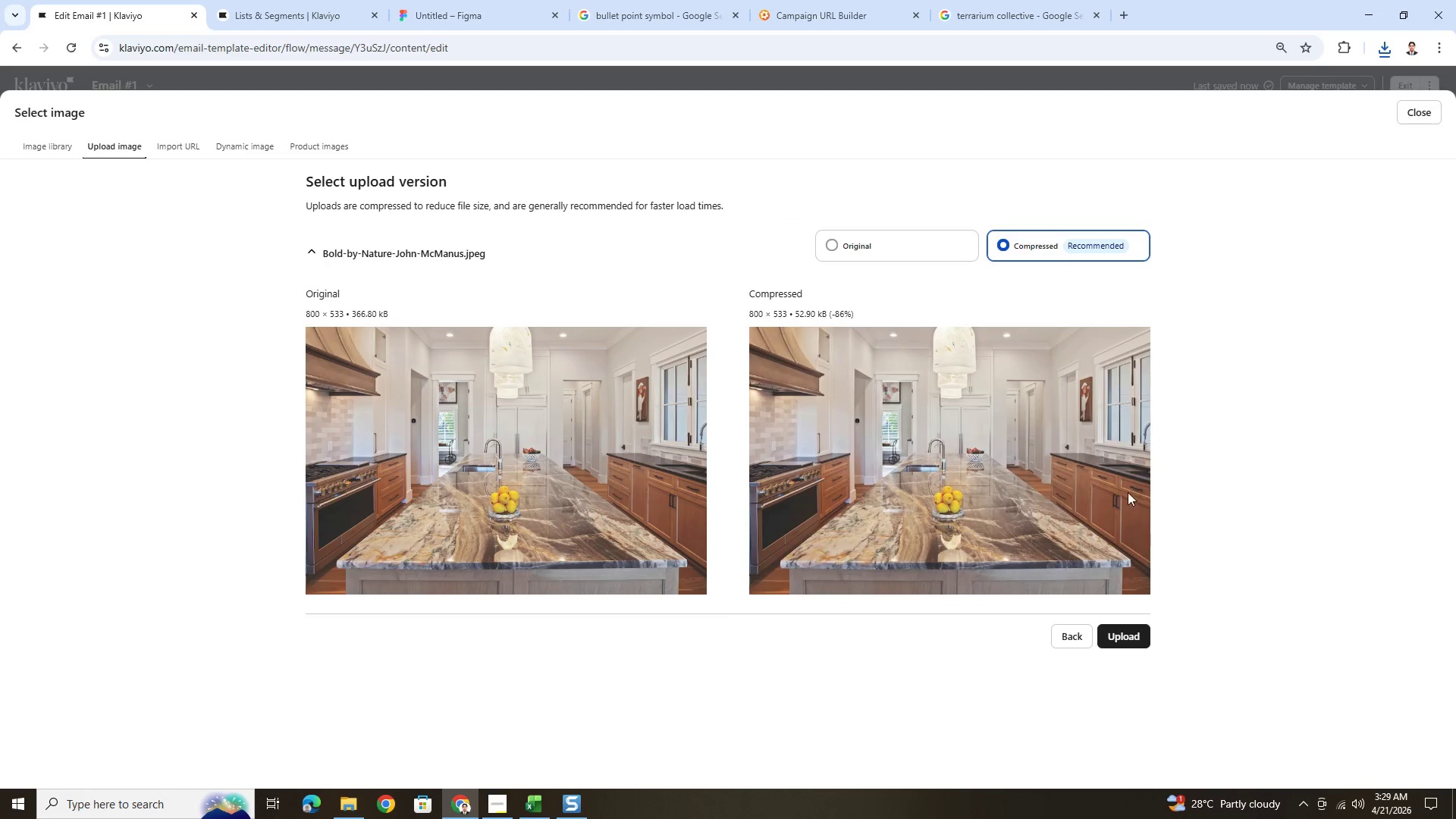 
left_click([1122, 626])
 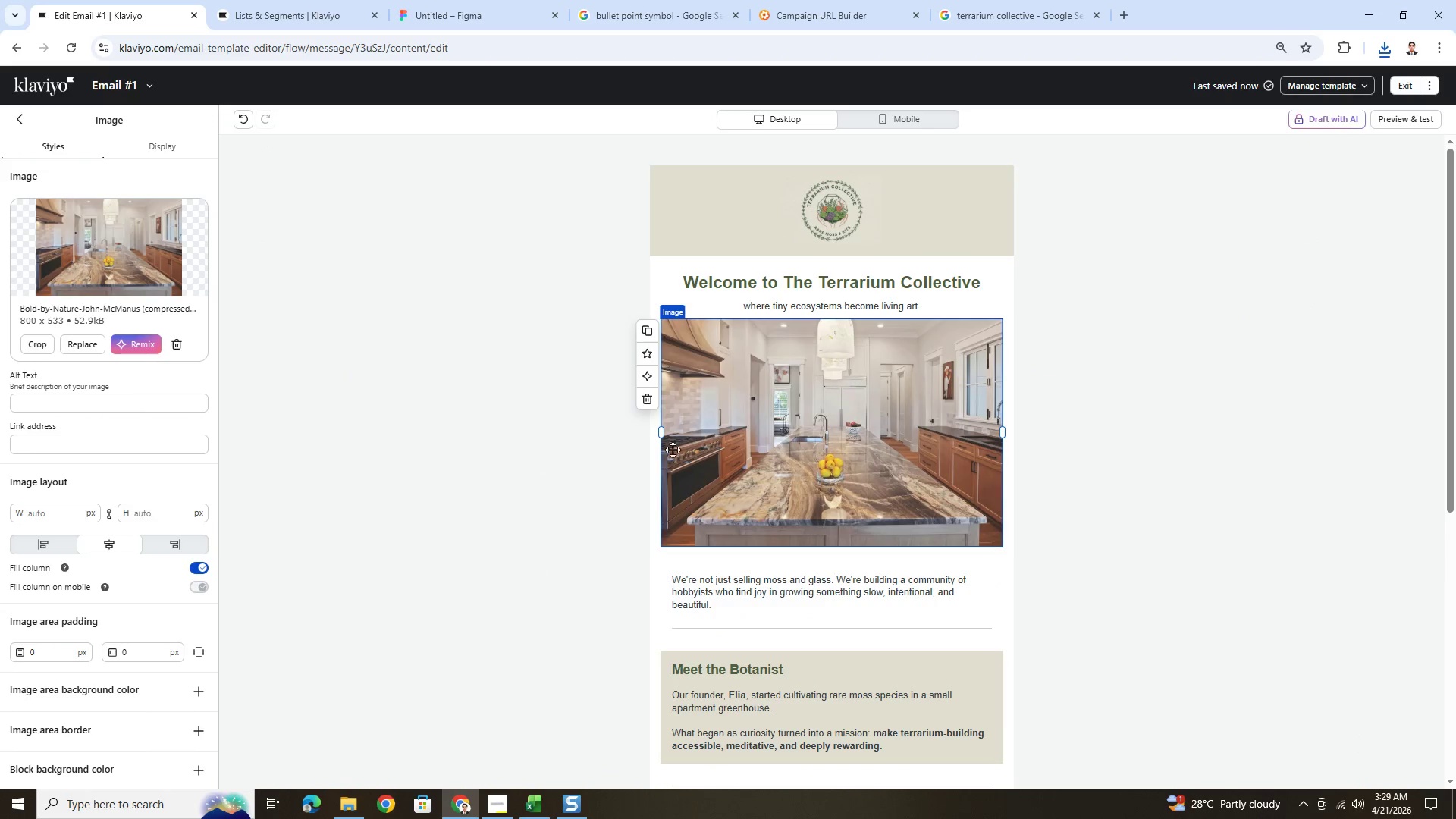 
left_click([874, 478])
 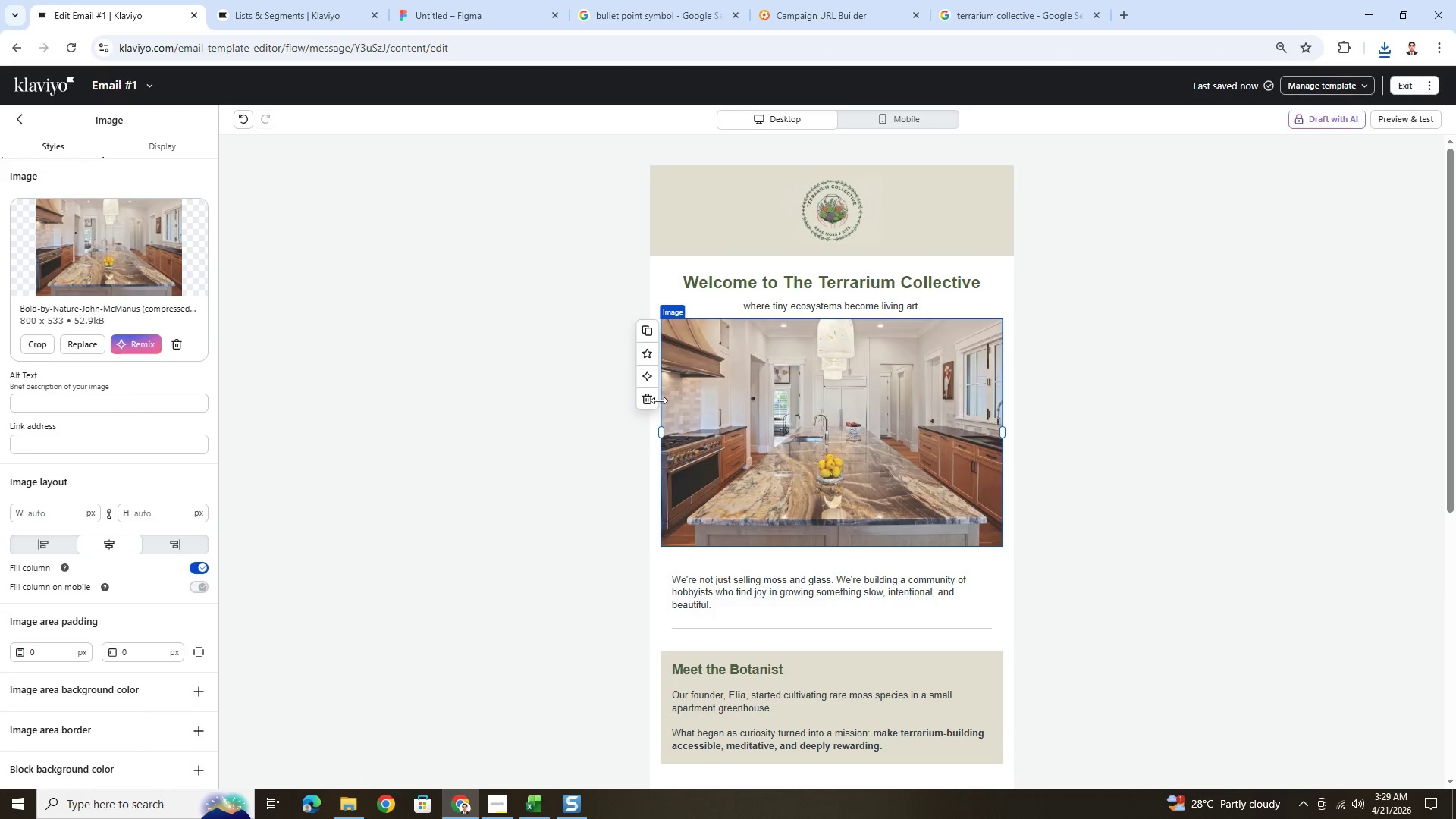 
left_click([648, 400])
 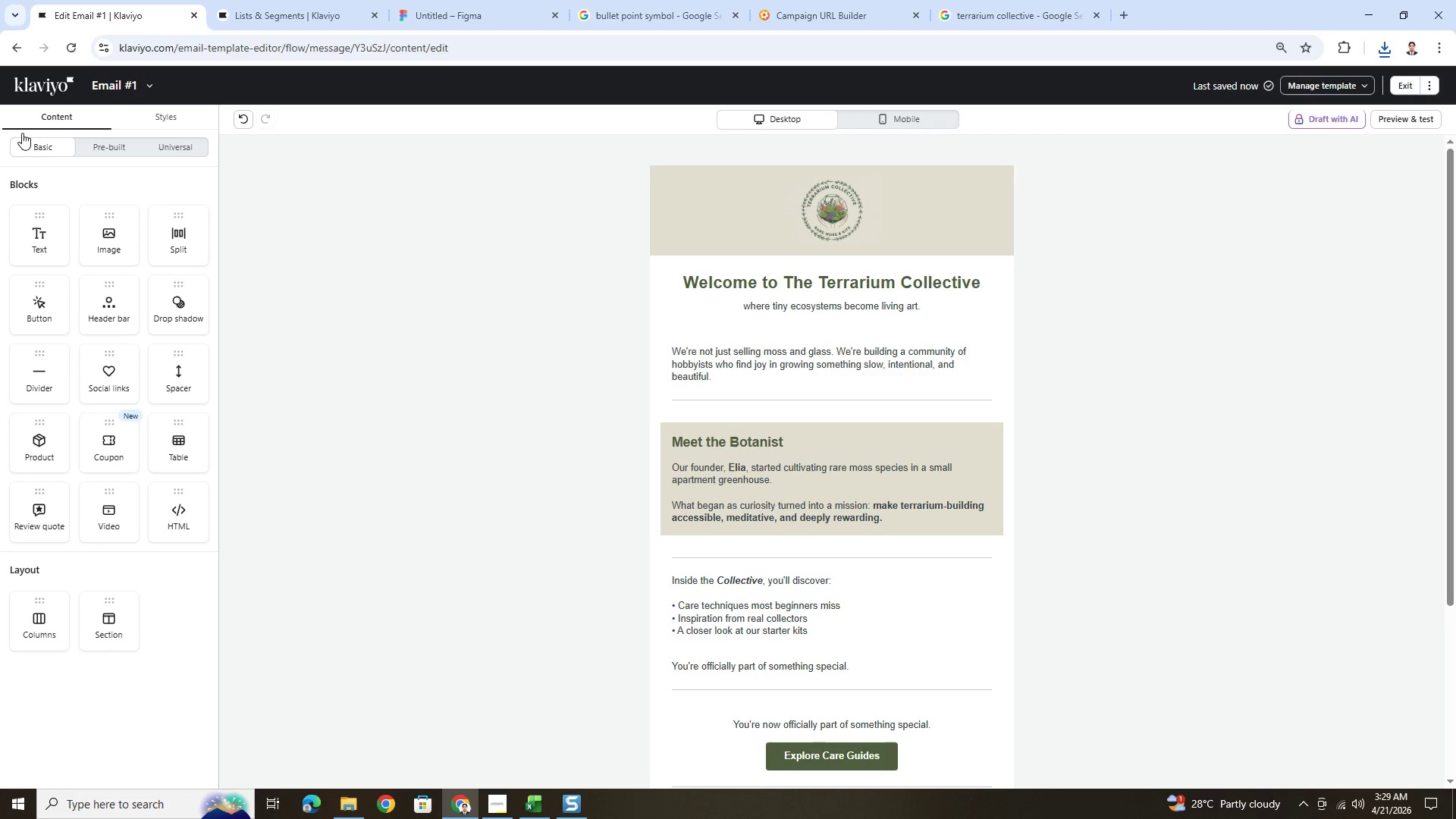 
left_click_drag(start_coordinate=[125, 246], to_coordinate=[872, 354])
 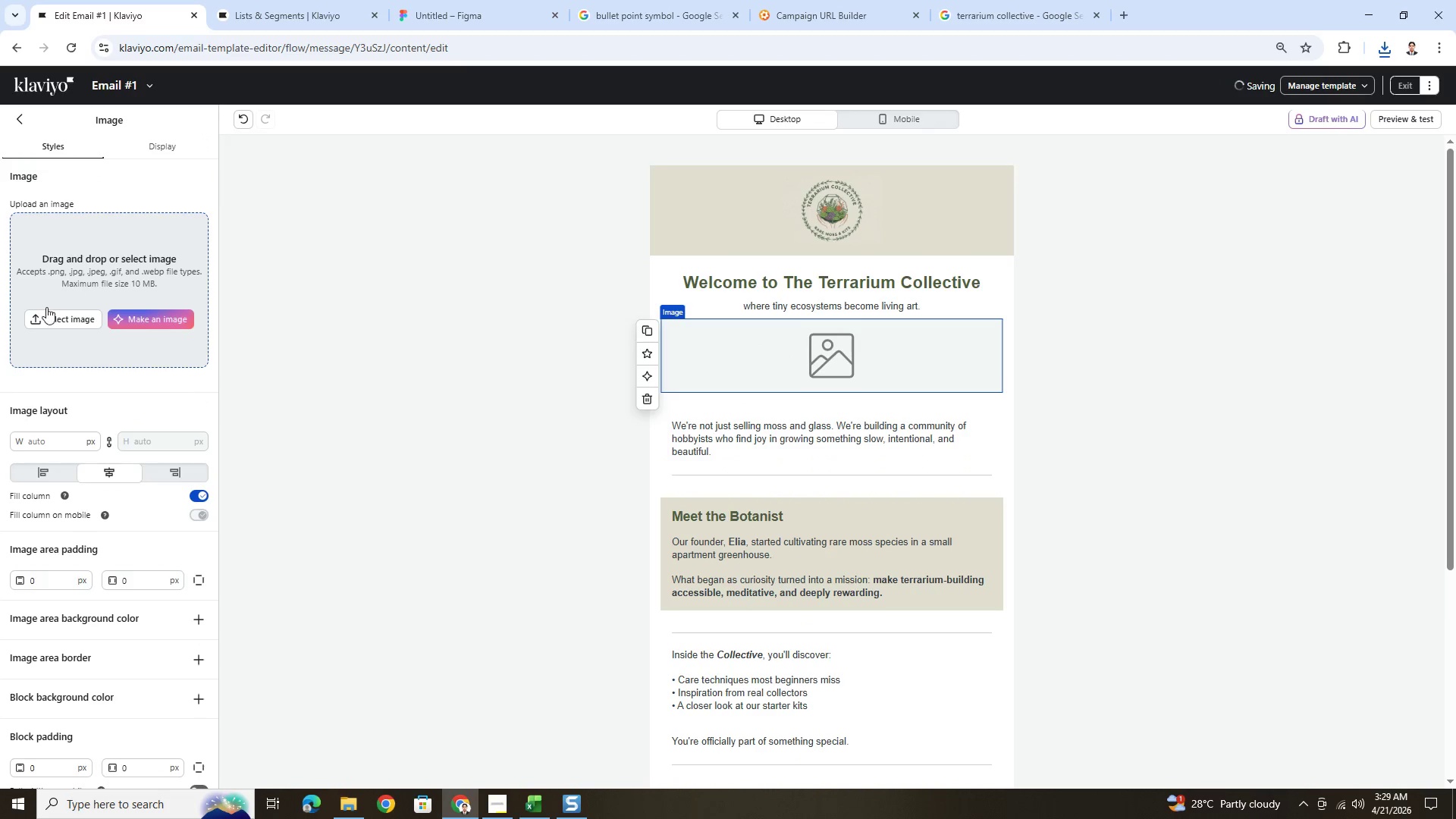 
left_click([53, 312])
 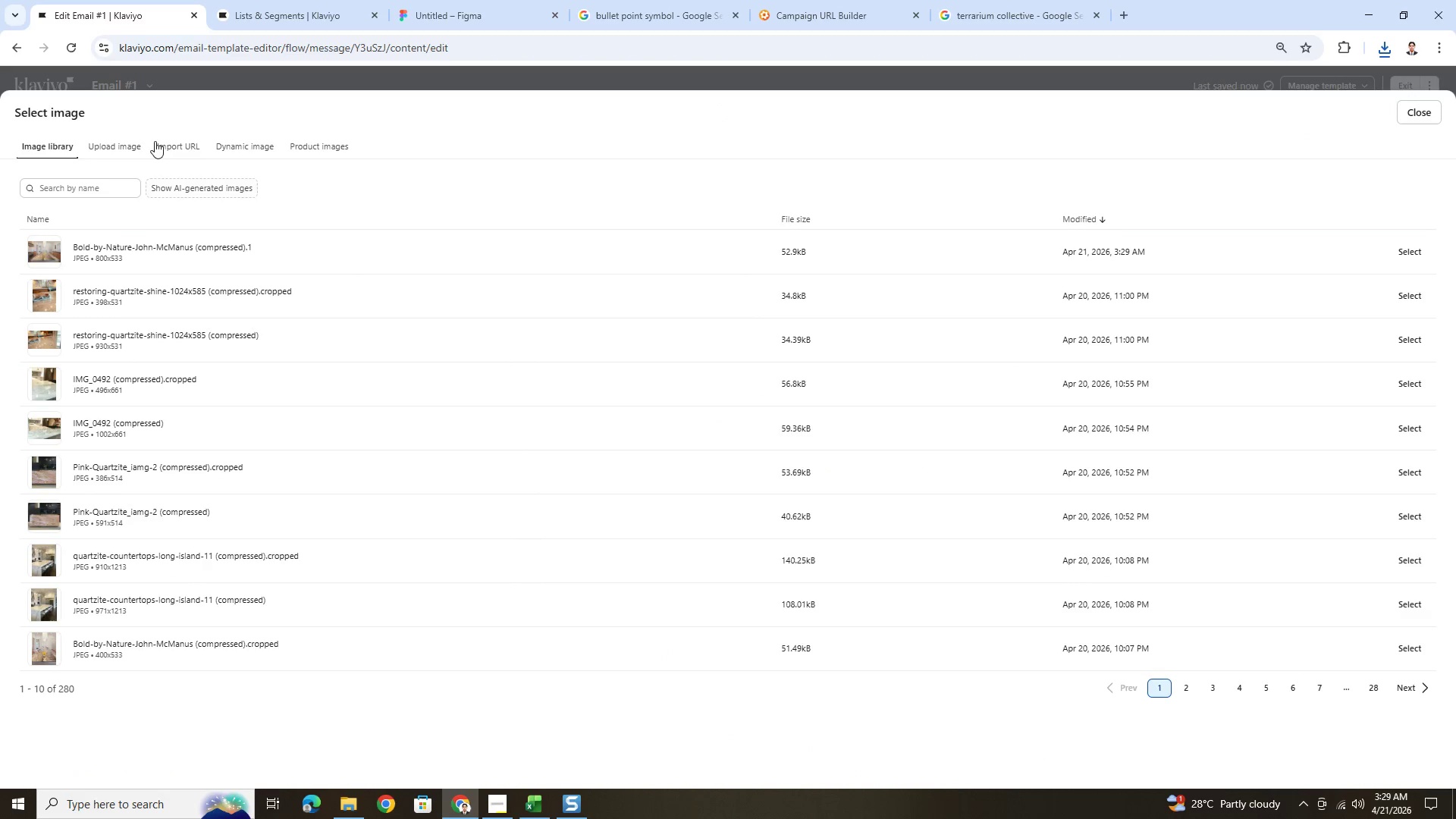 
left_click([133, 144])
 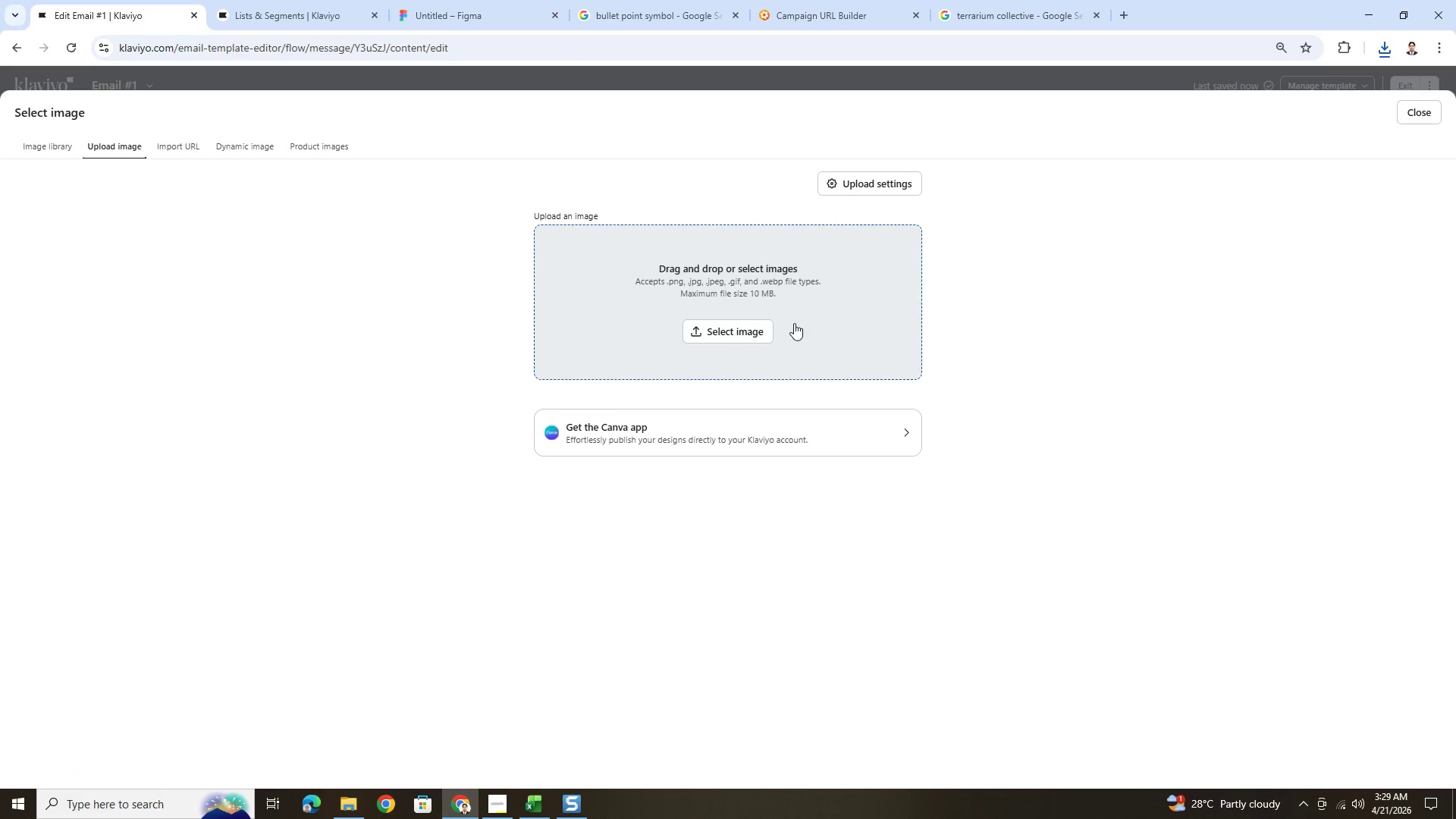 
left_click([731, 327])
 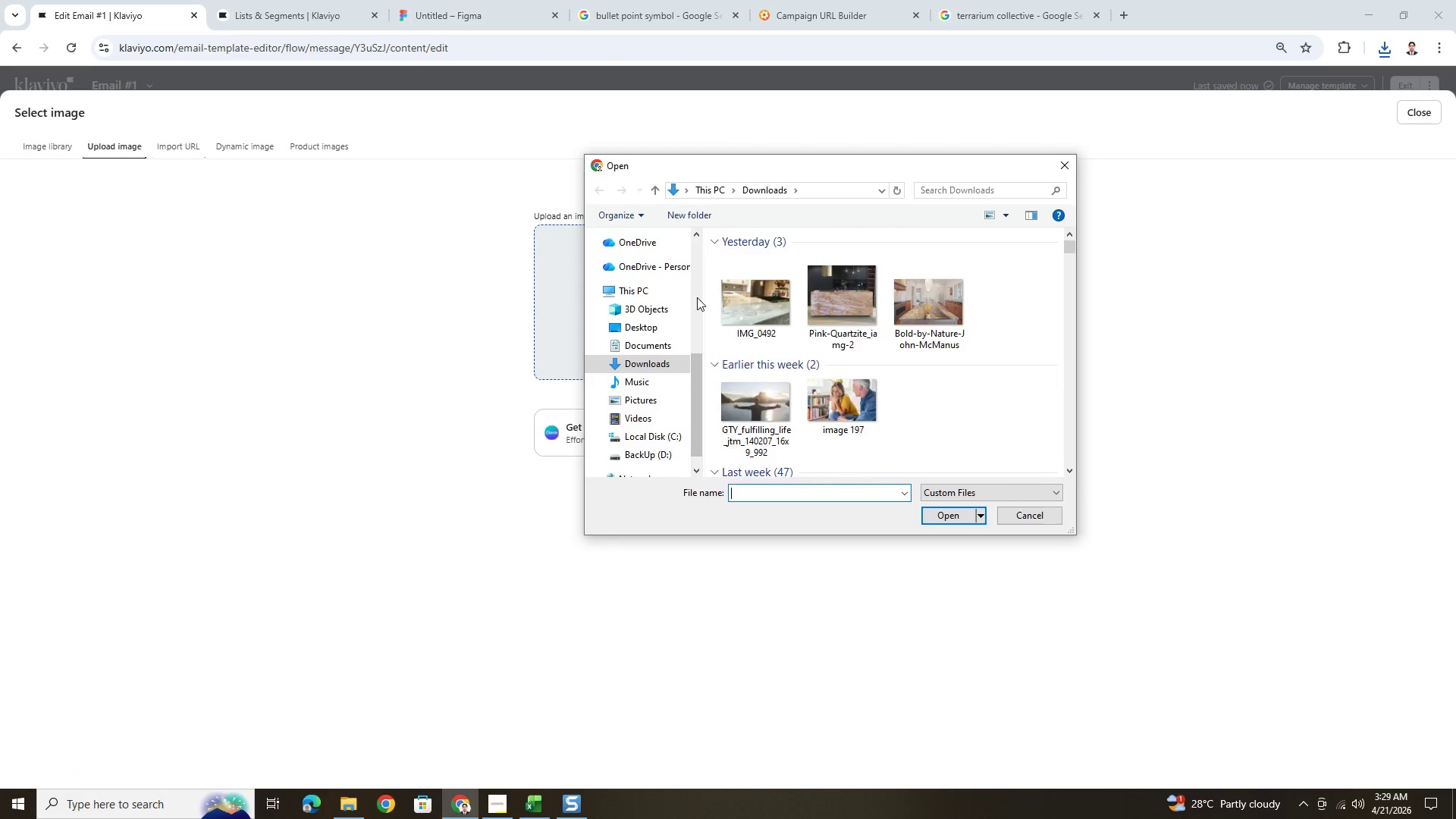 
double_click([758, 298])
 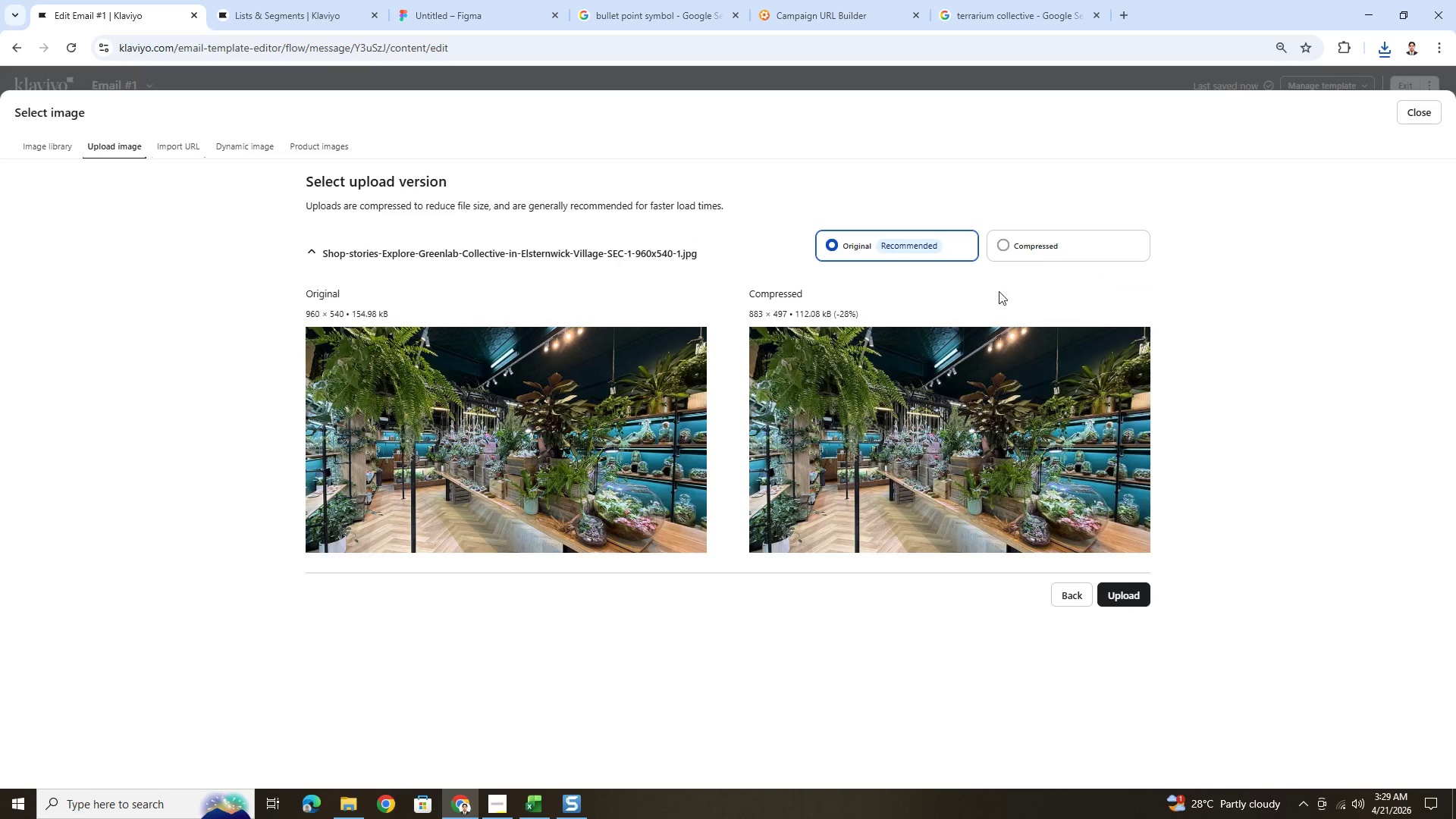 
left_click([1043, 251])
 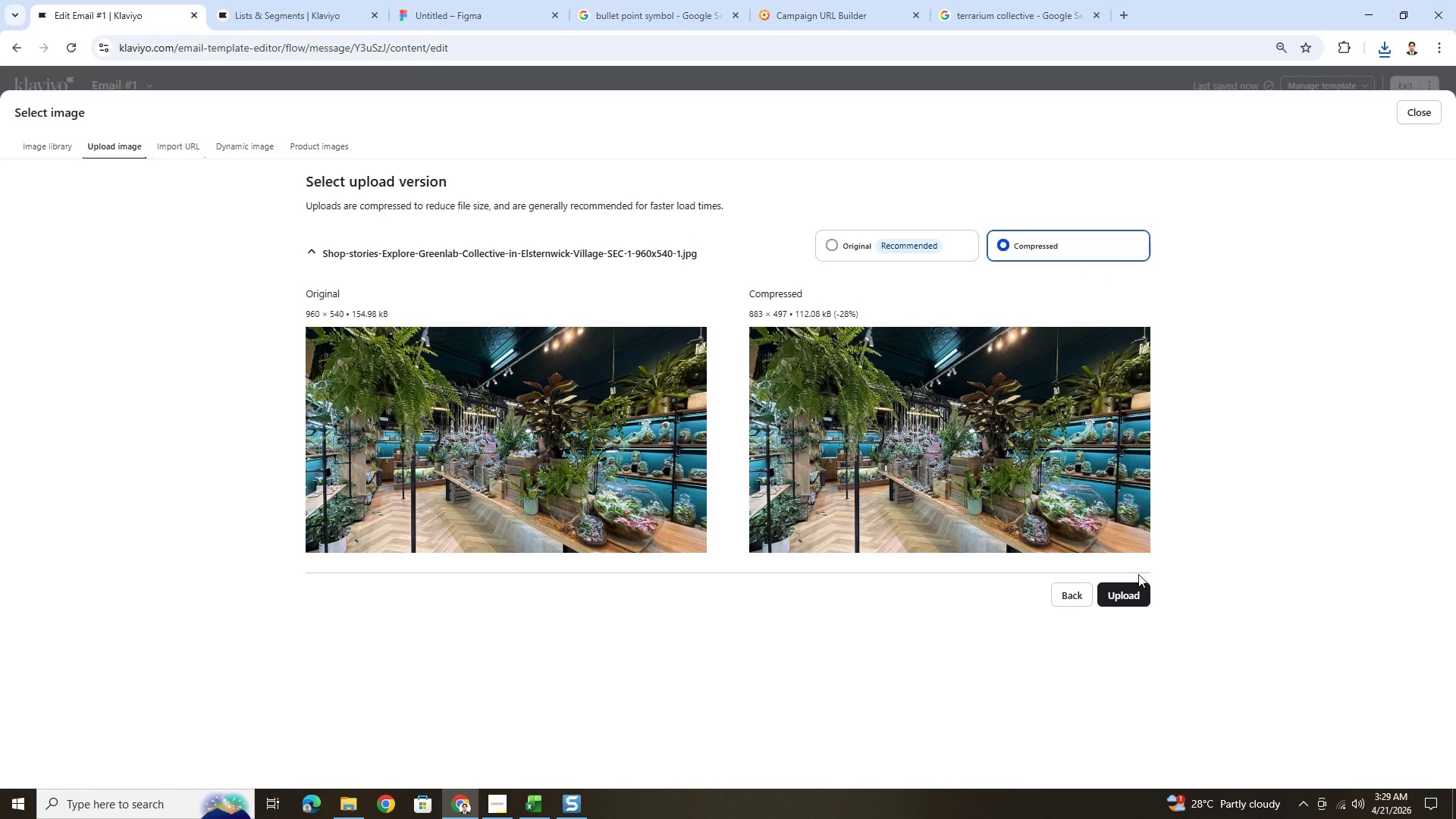 
left_click([1136, 596])
 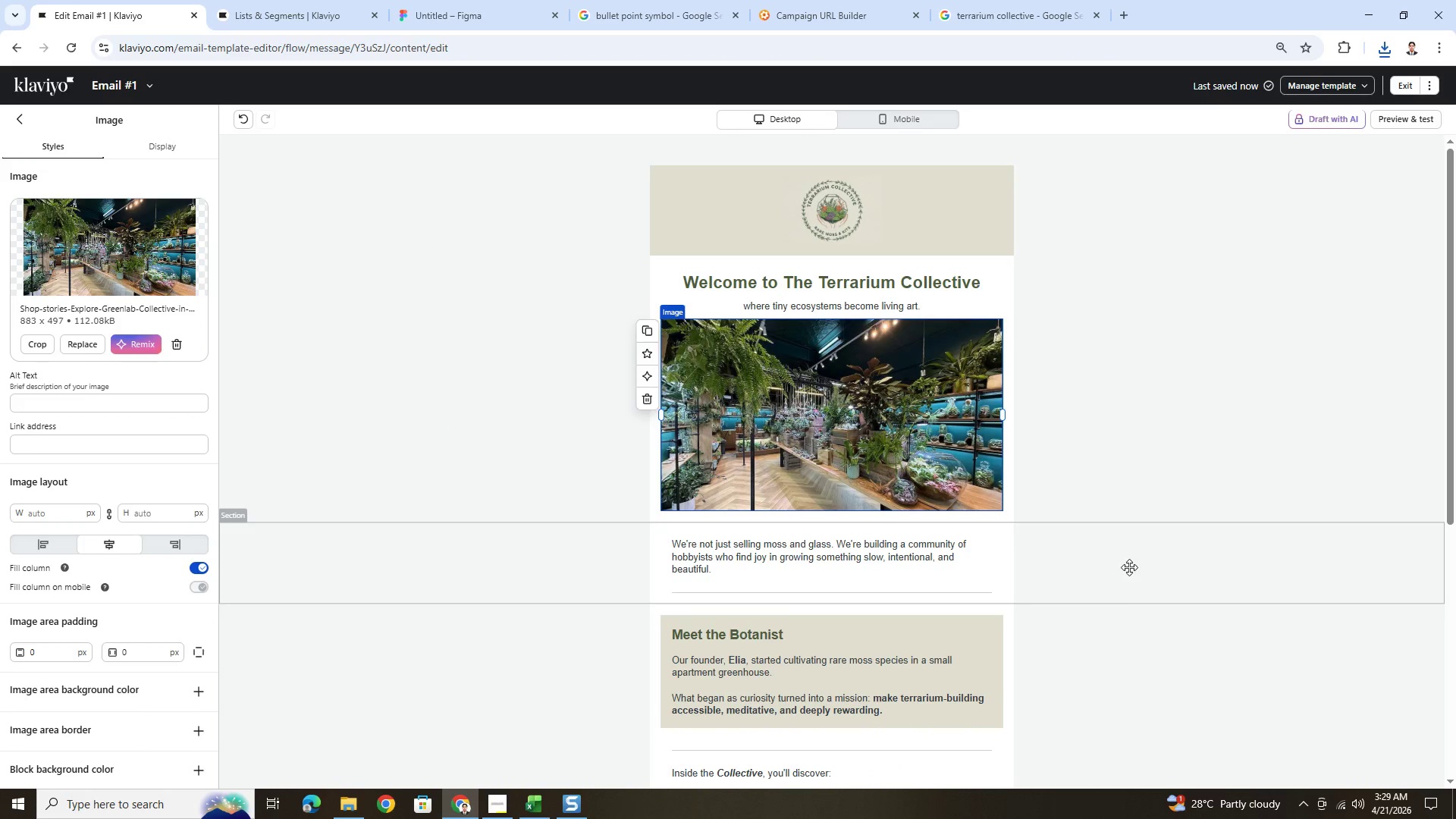 
left_click([1127, 685])
 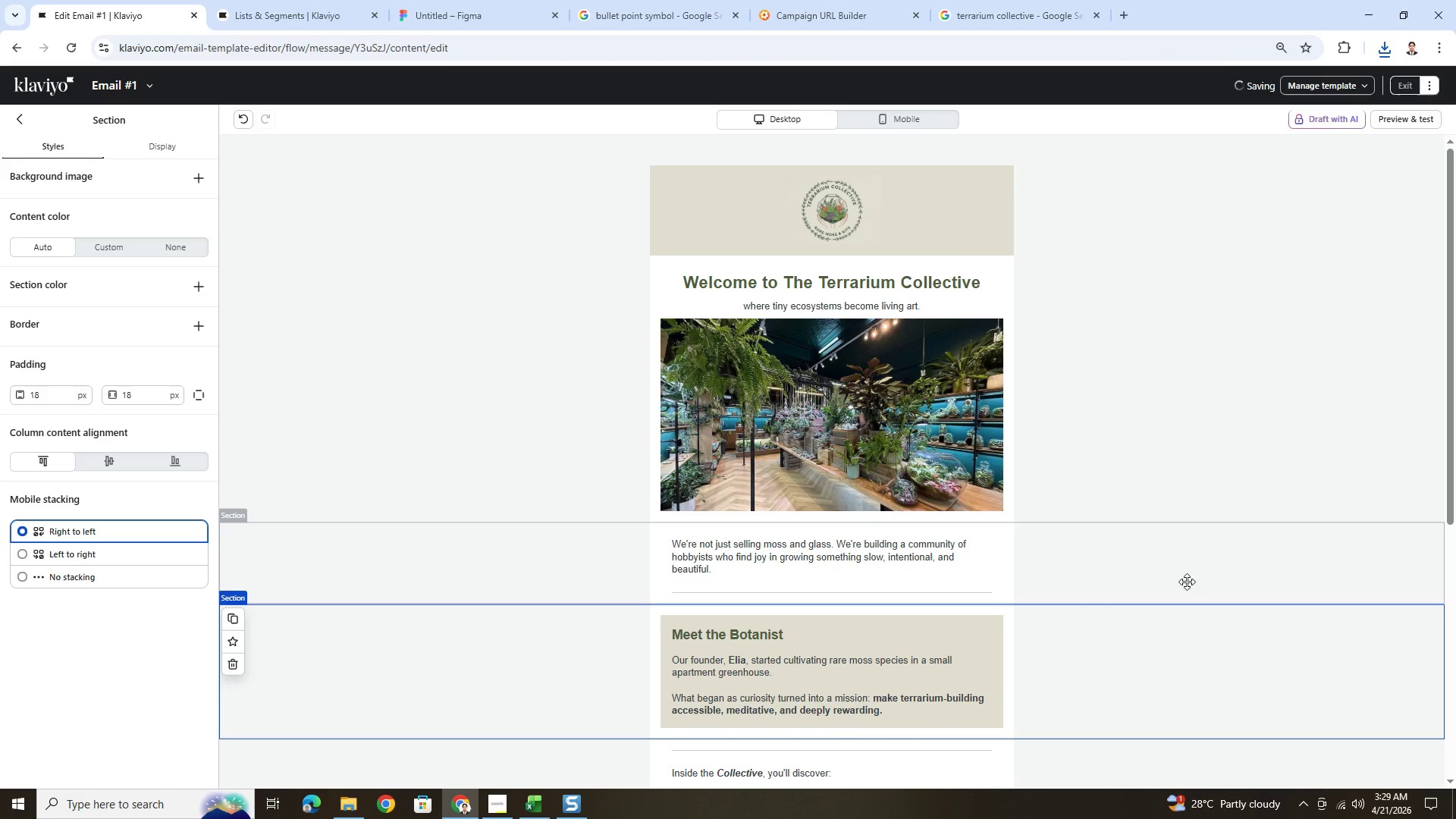 
scroll: coordinate [1188, 581], scroll_direction: down, amount: 2.0
 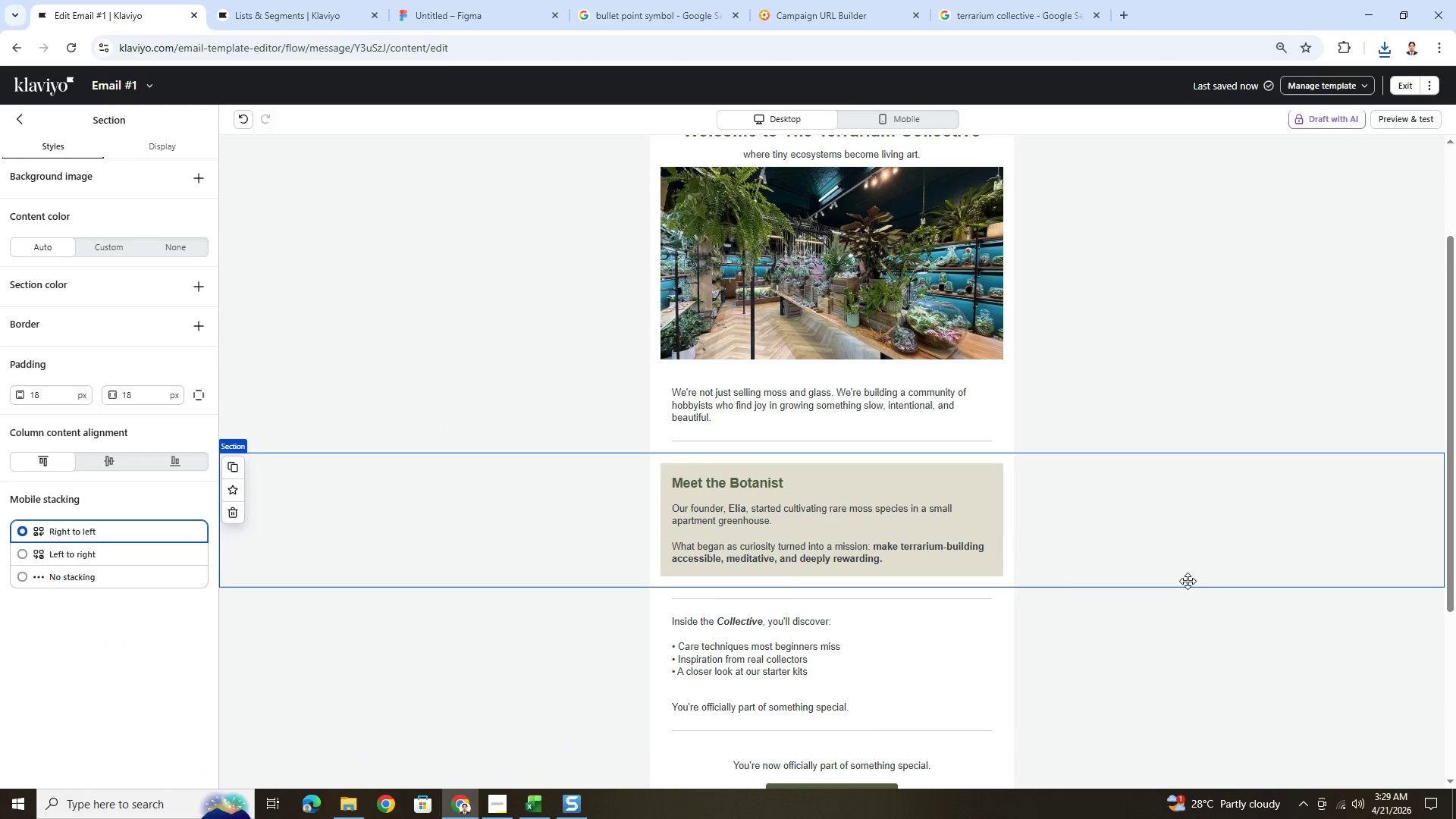 
scroll: coordinate [1189, 581], scroll_direction: up, amount: 5.0
 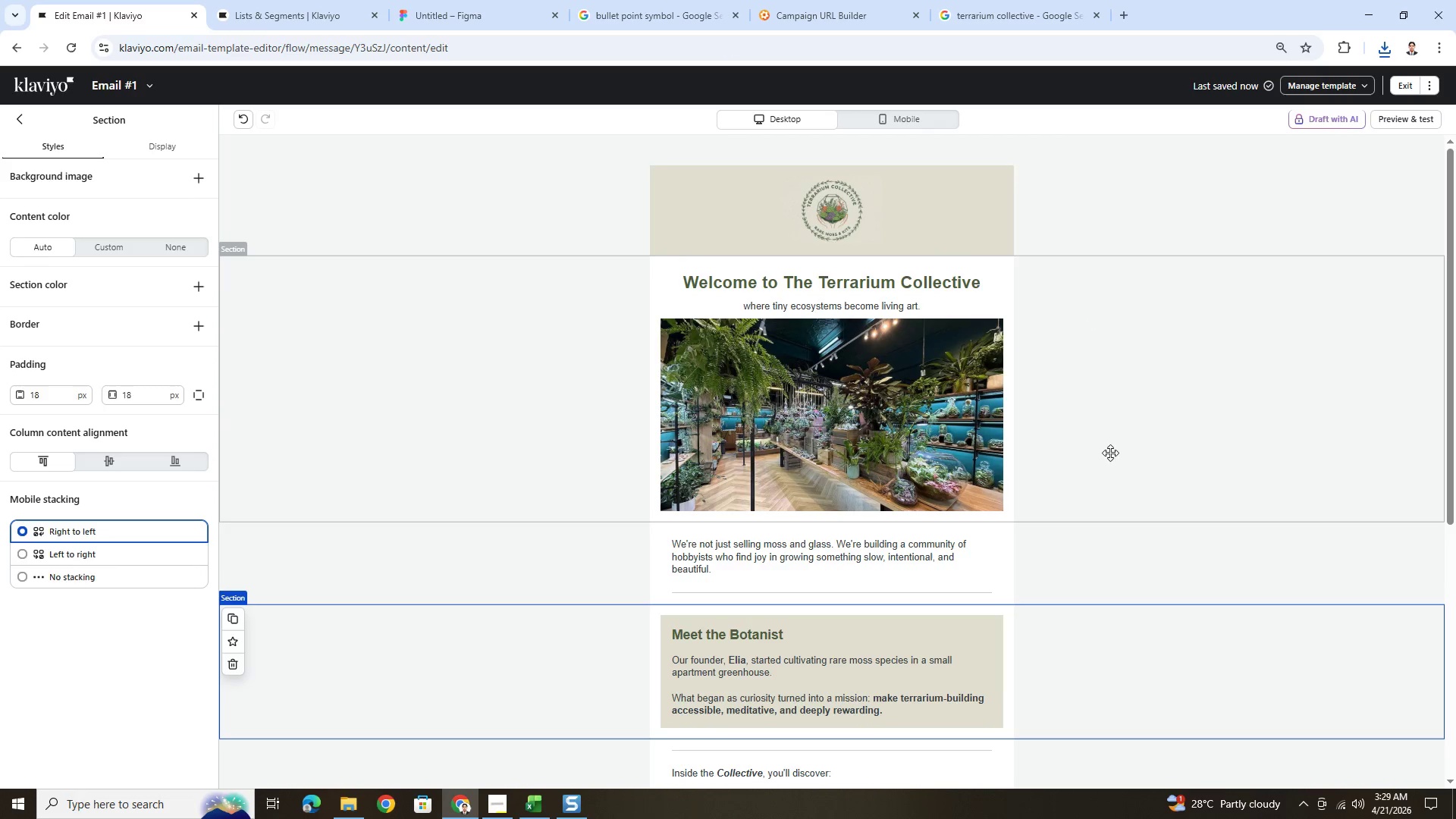 
wait(8.64)
 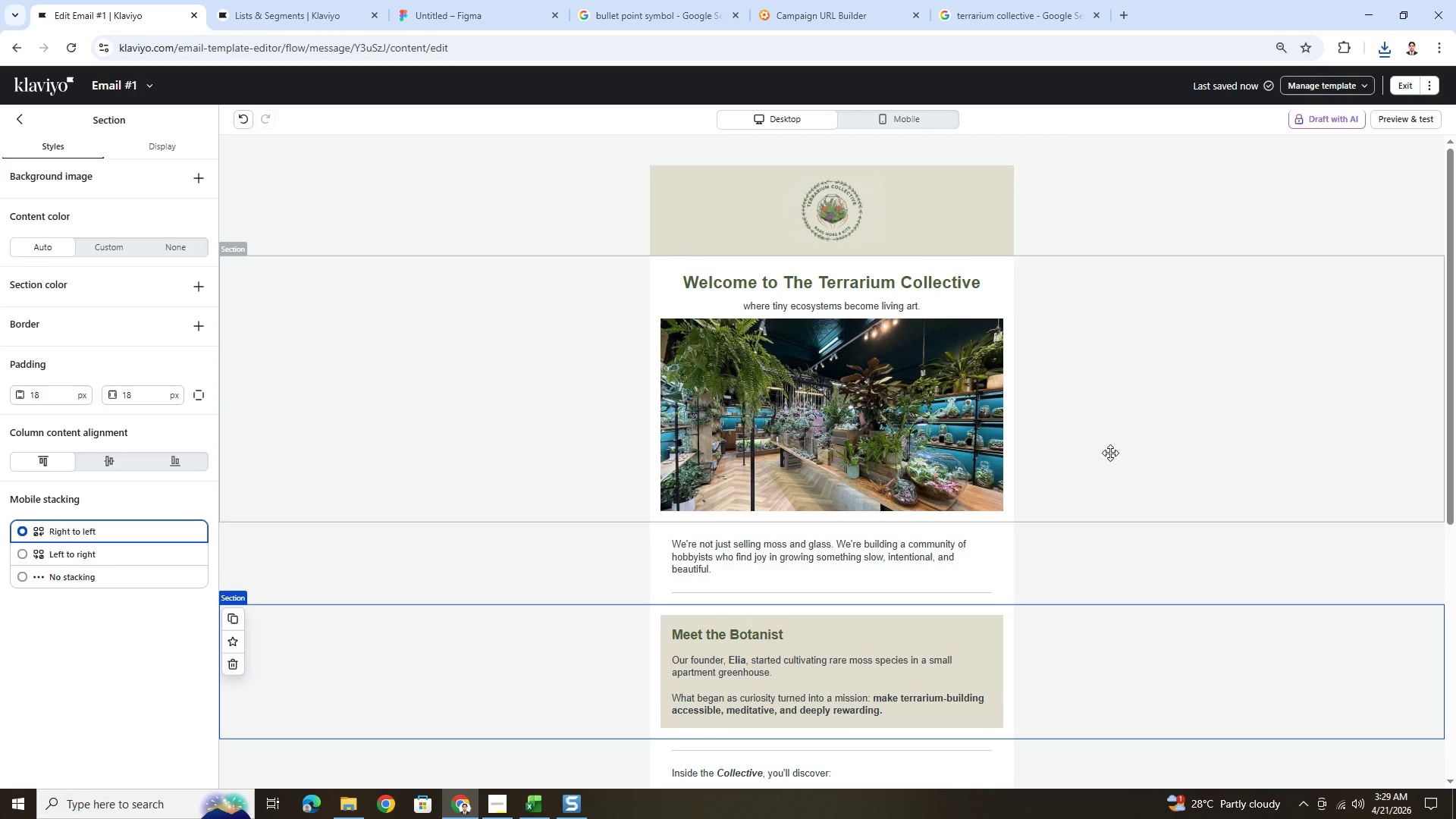 
left_click([1070, 546])
 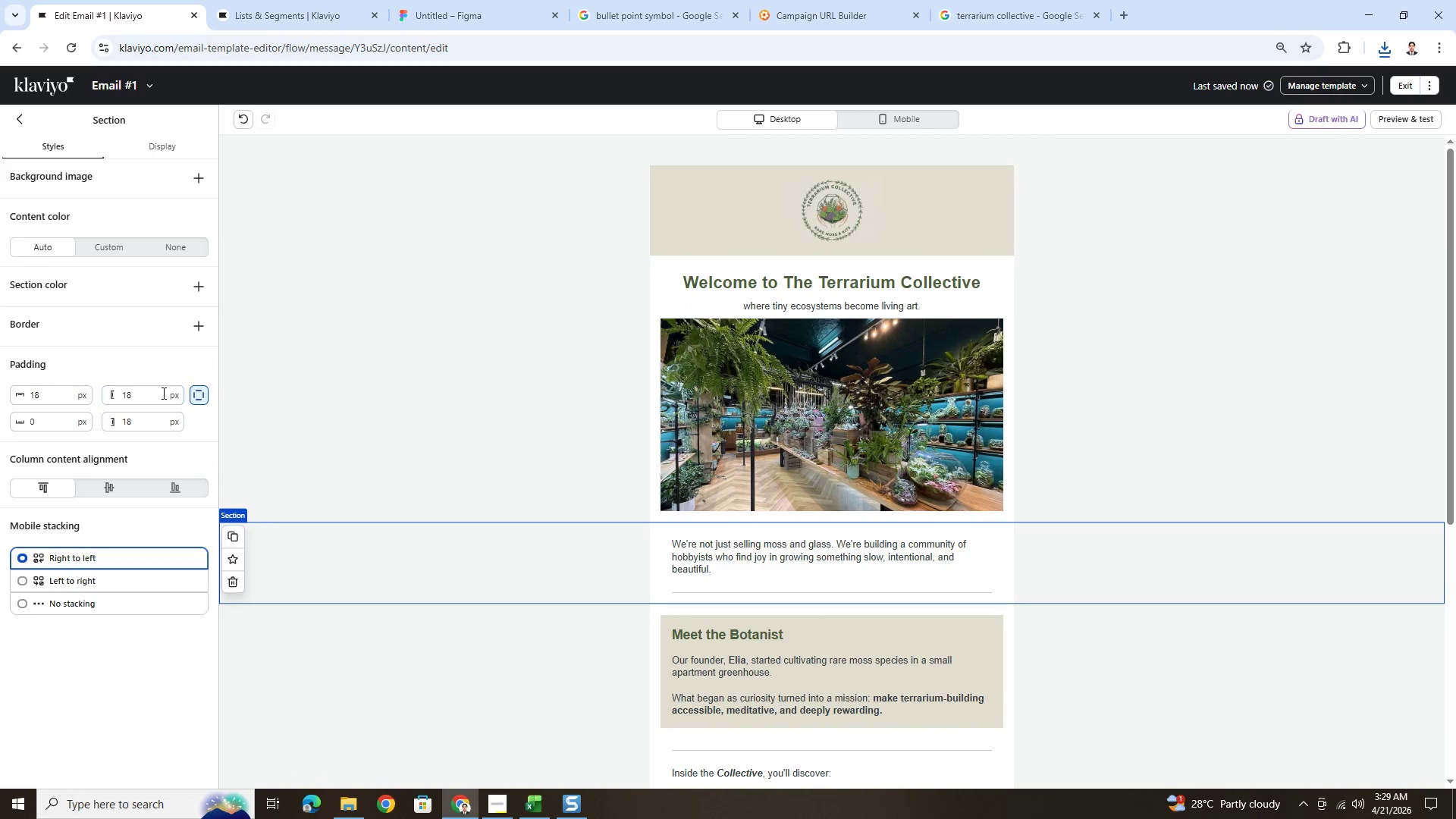 
left_click([203, 392])
 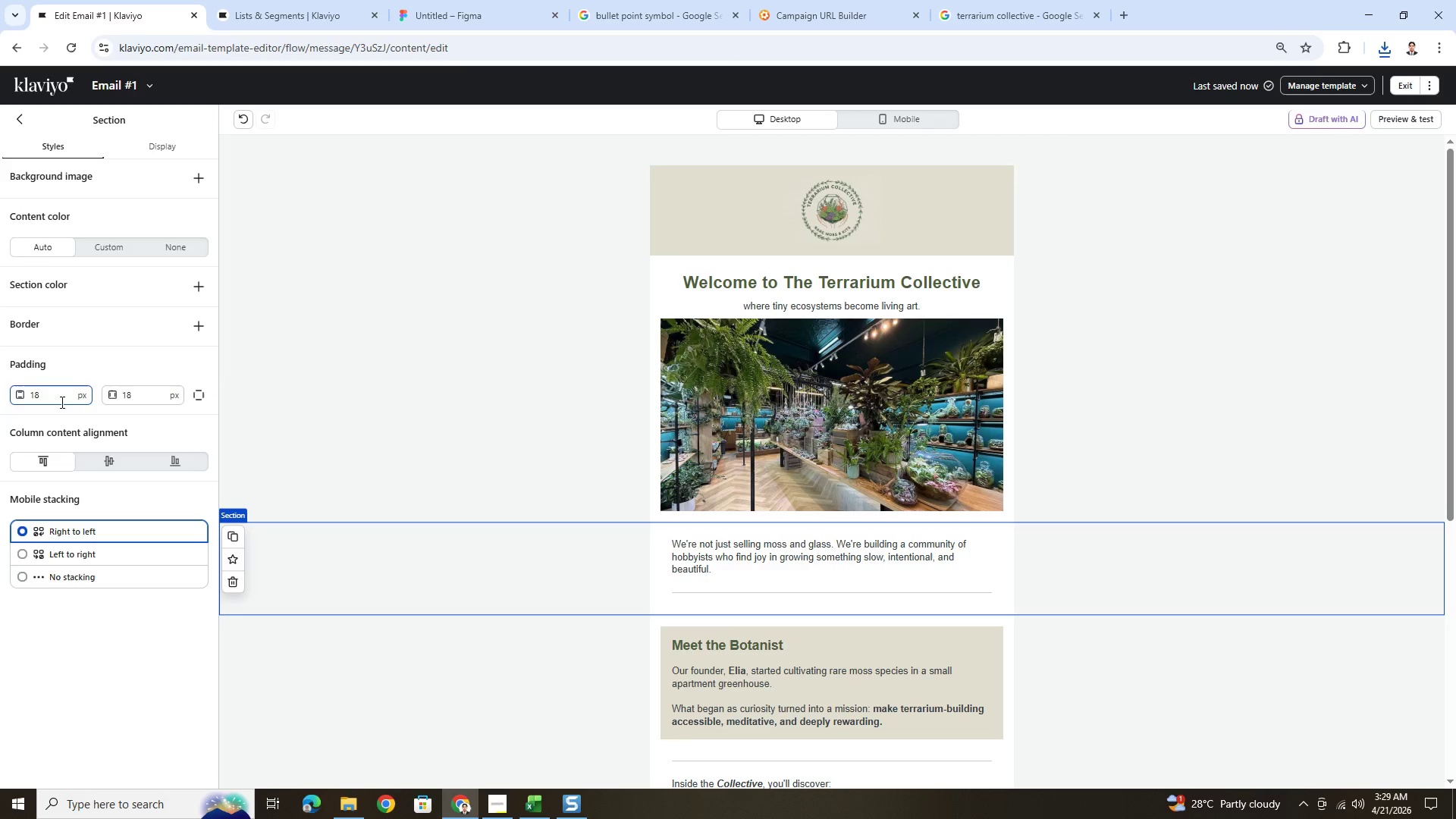 
double_click([61, 402])
 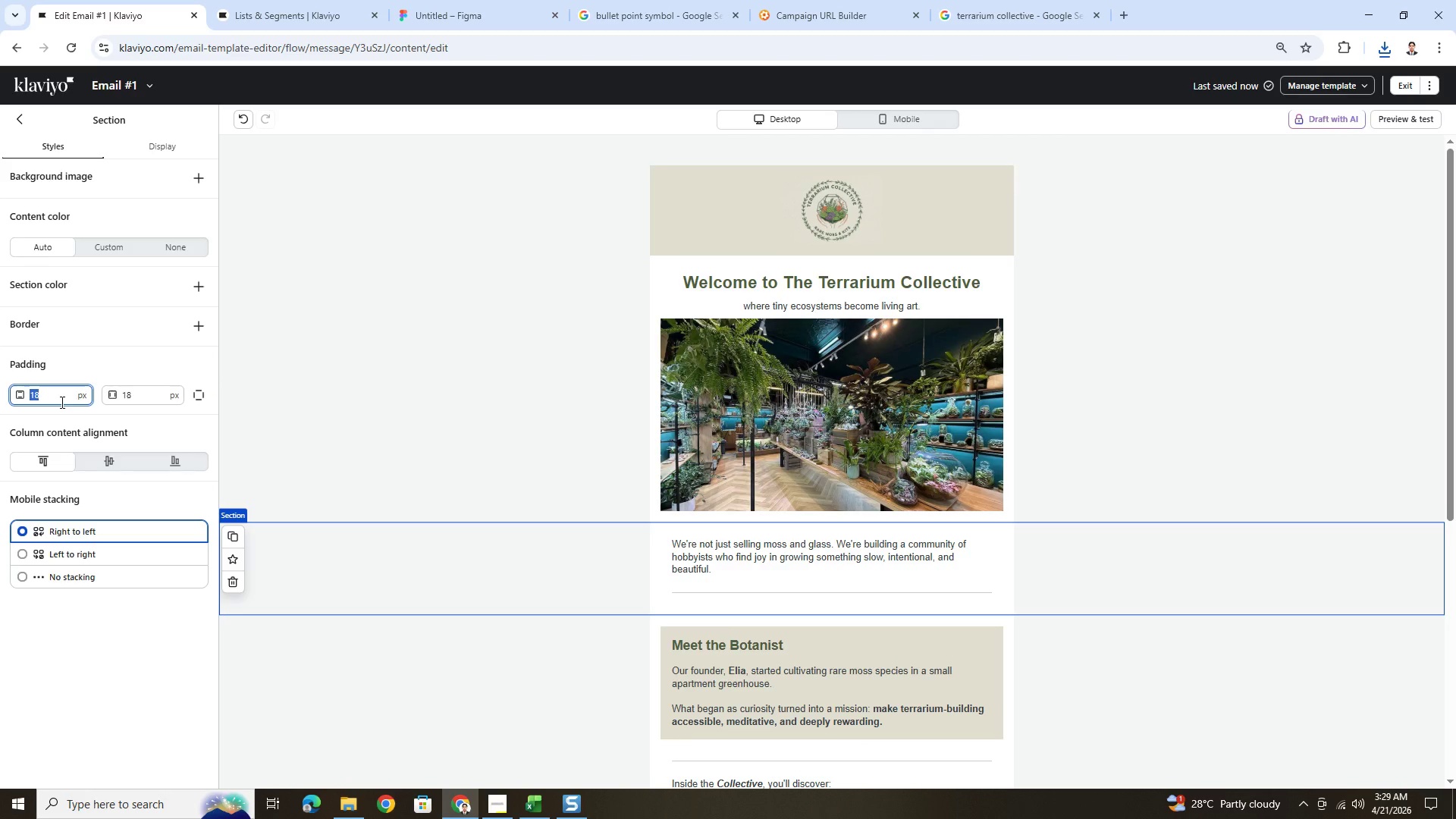 
key(Numpad9)
 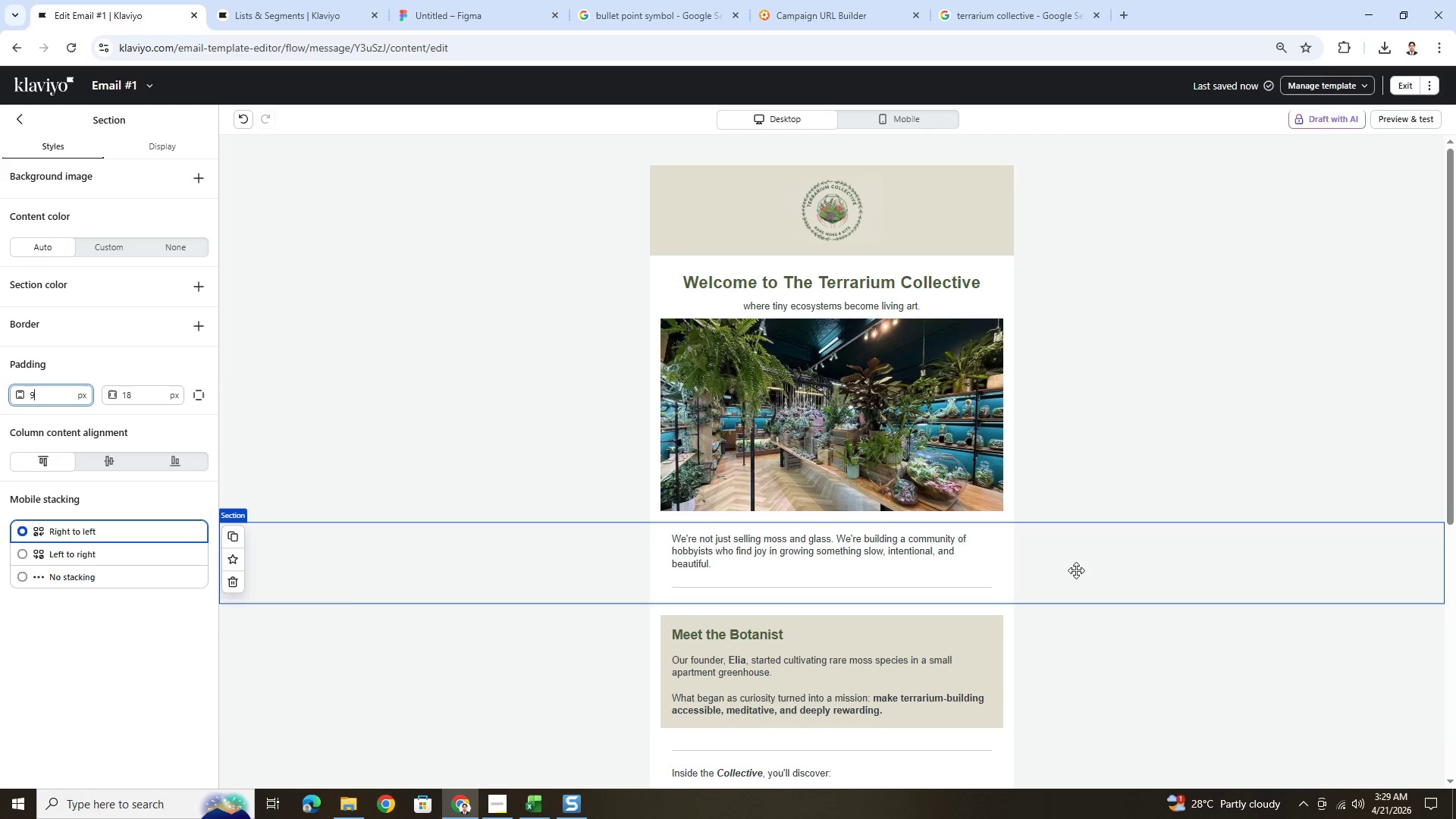 
left_click([1107, 735])
 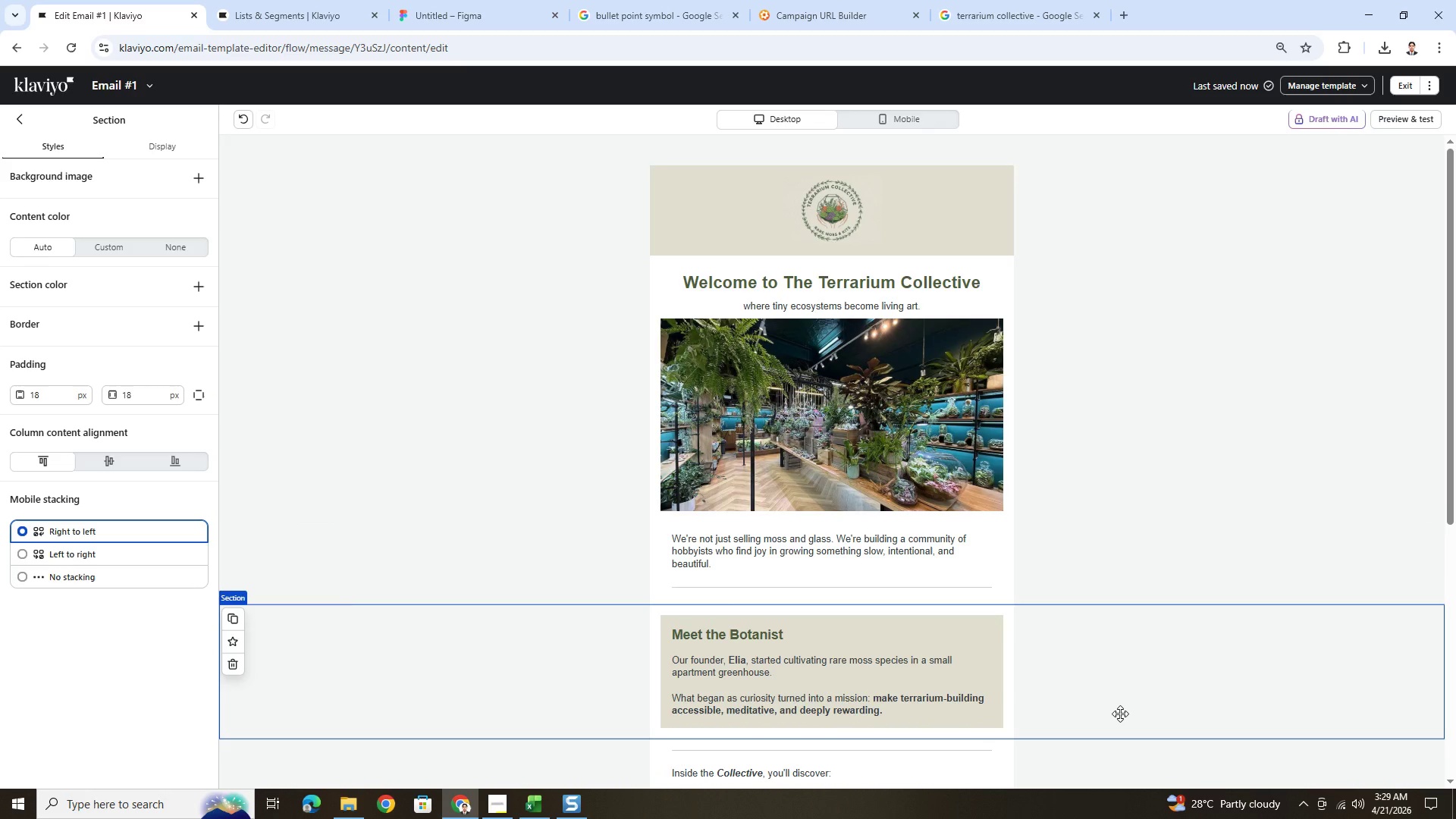 
scroll: coordinate [1112, 686], scroll_direction: down, amount: 4.0
 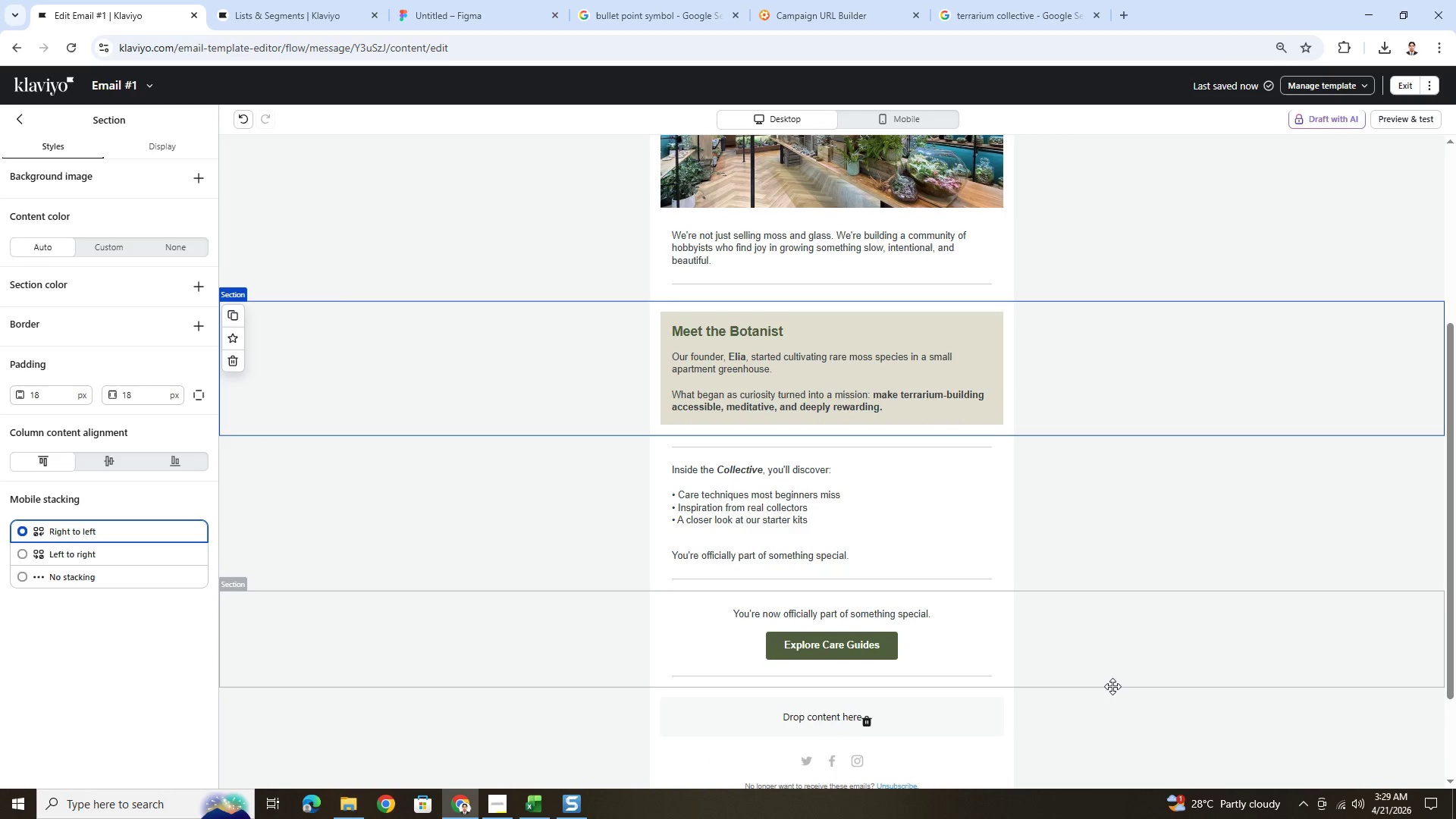 
scroll: coordinate [1112, 686], scroll_direction: up, amount: 2.0
 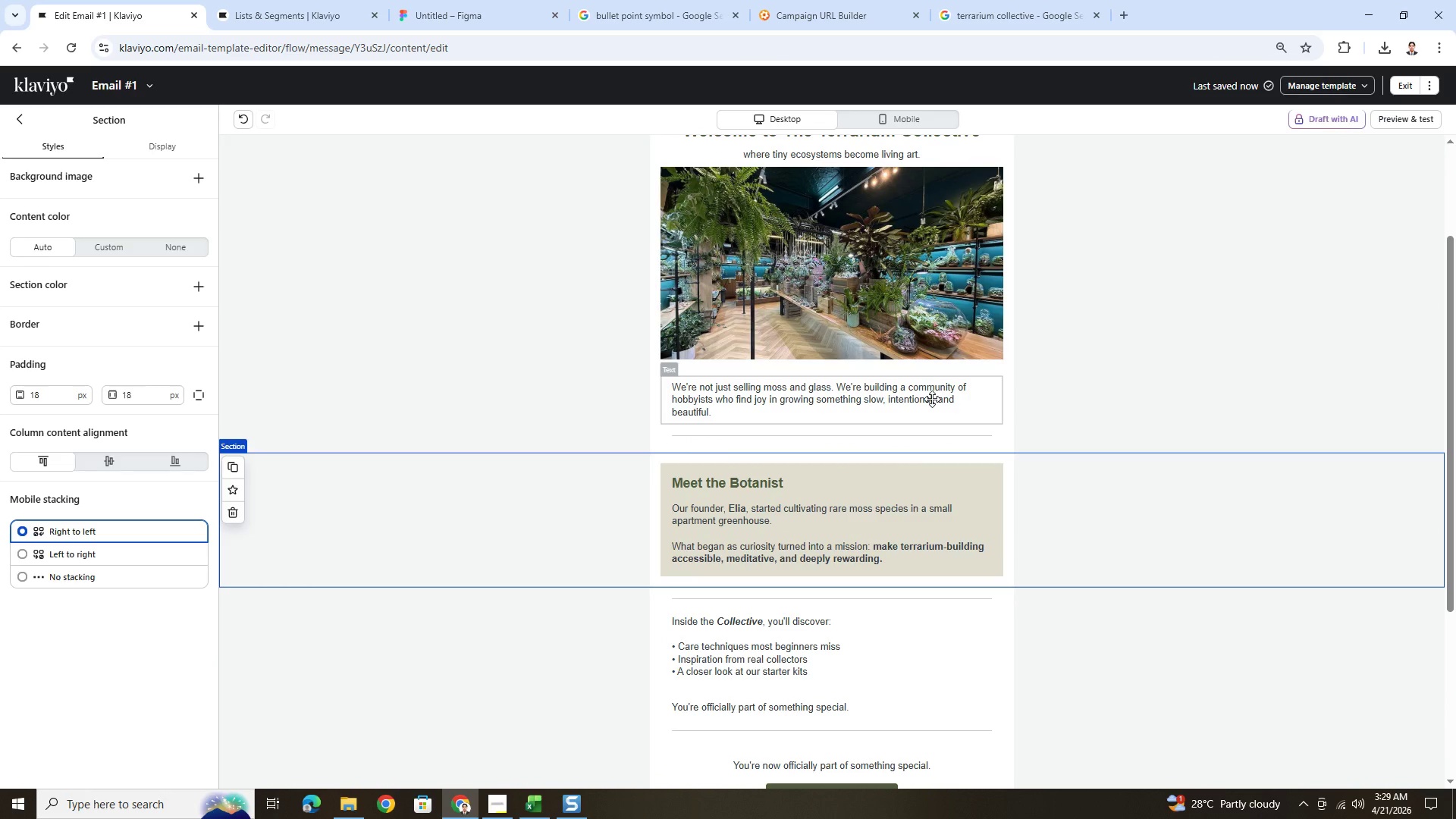 
left_click([932, 399])
 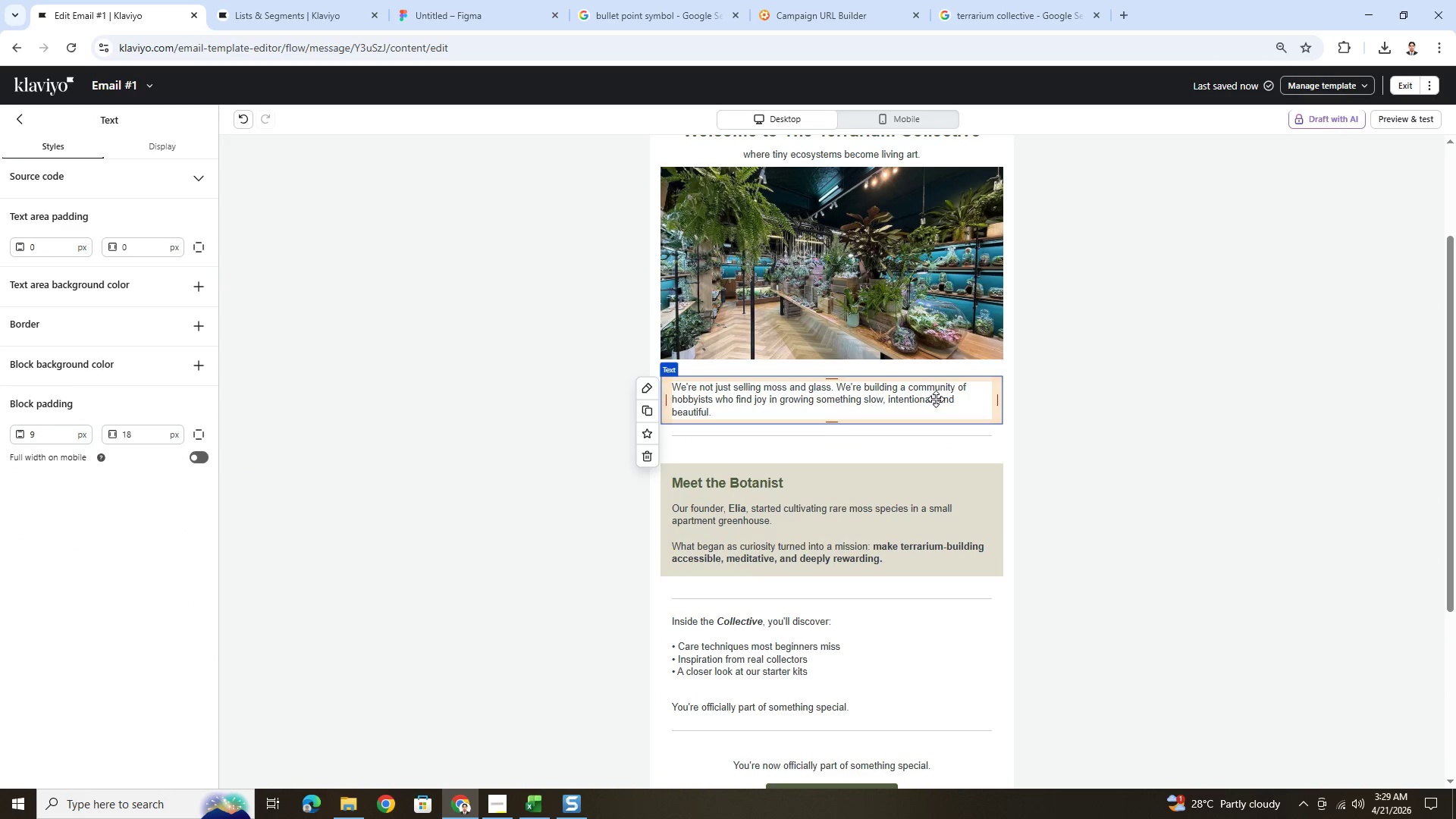 
scroll: coordinate [936, 399], scroll_direction: up, amount: 2.0
 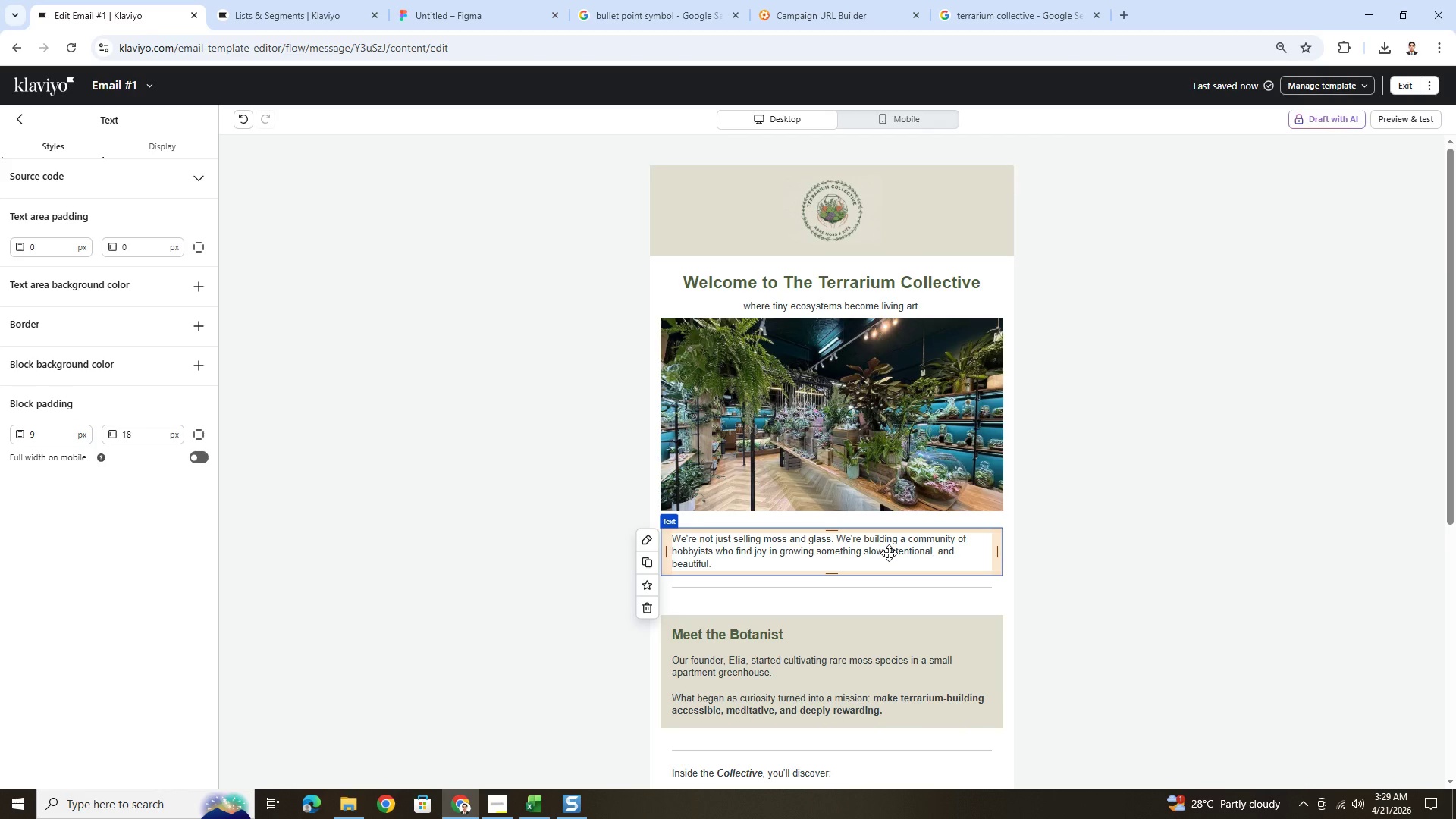 
double_click([889, 553])
 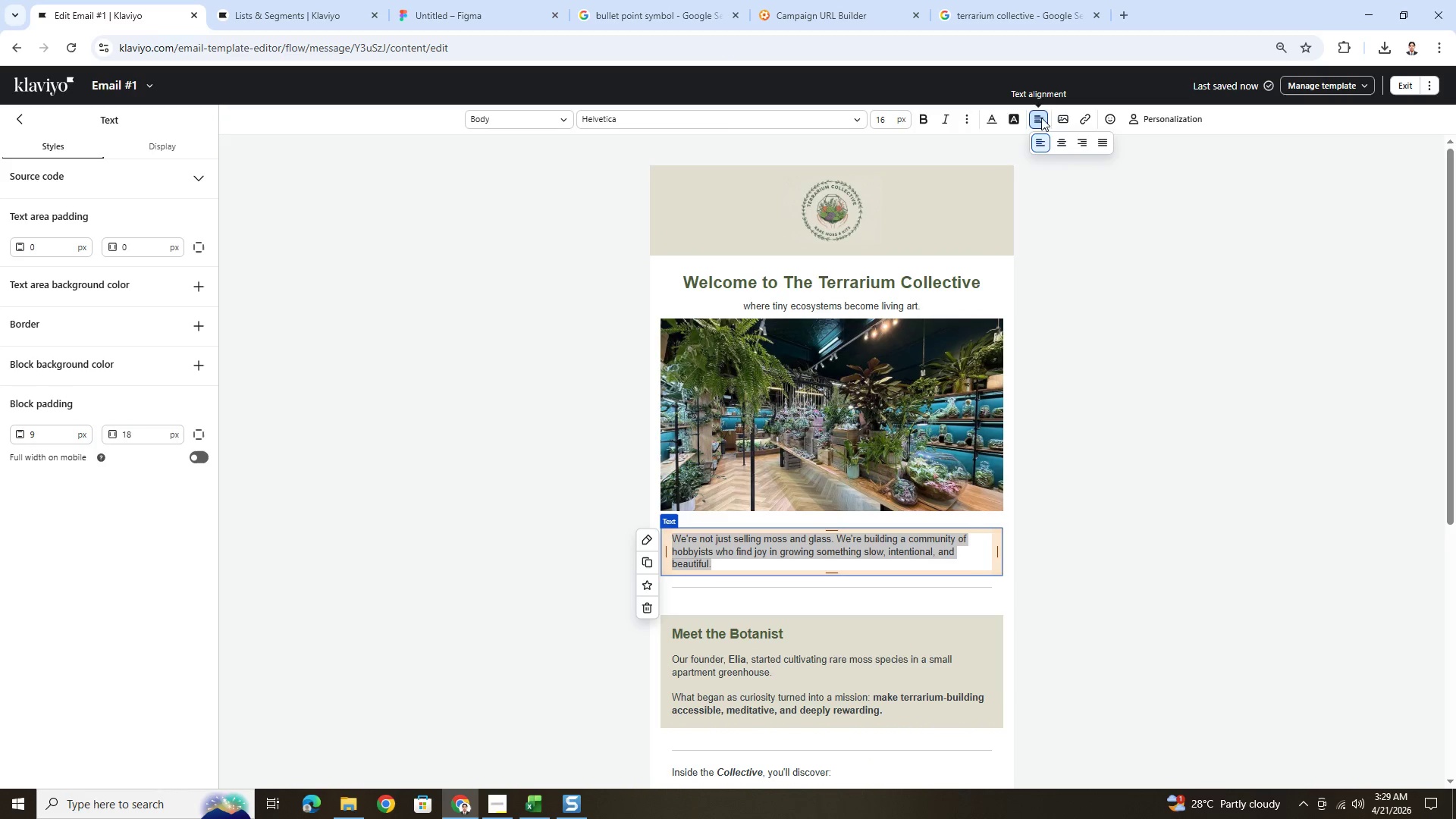 
left_click([1053, 140])
 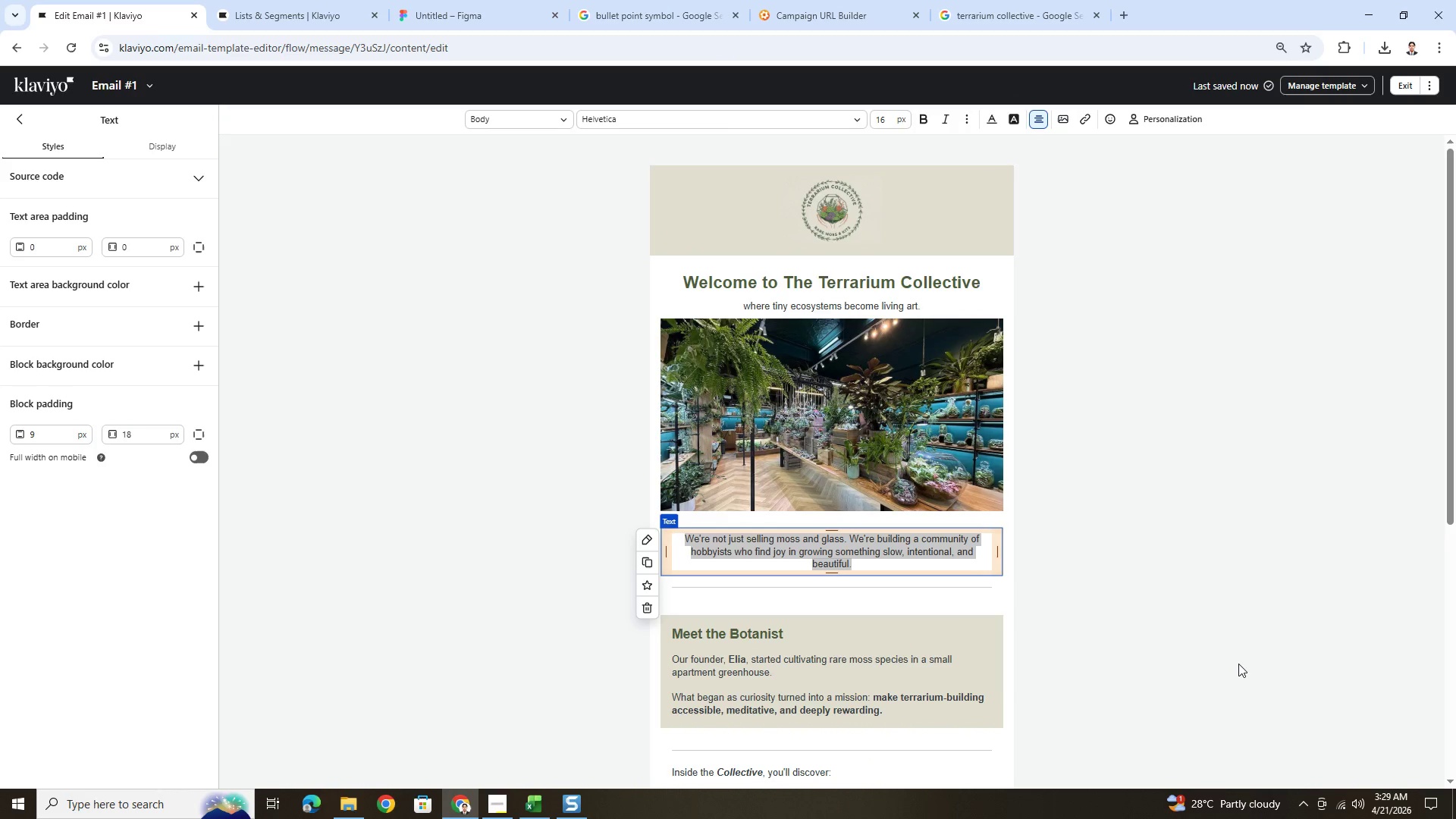 
double_click([1238, 664])
 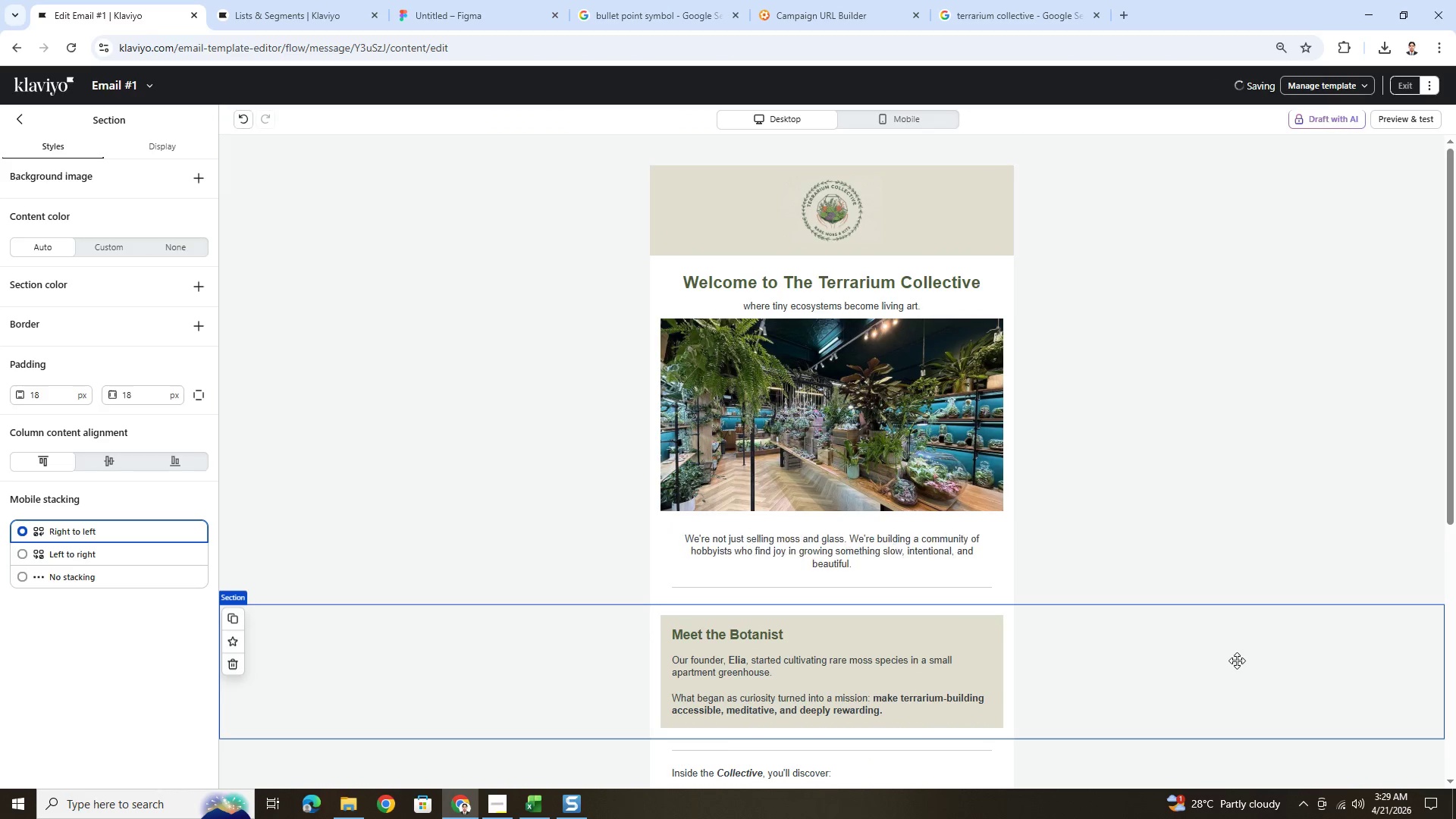 
scroll: coordinate [1237, 656], scroll_direction: down, amount: 2.0
 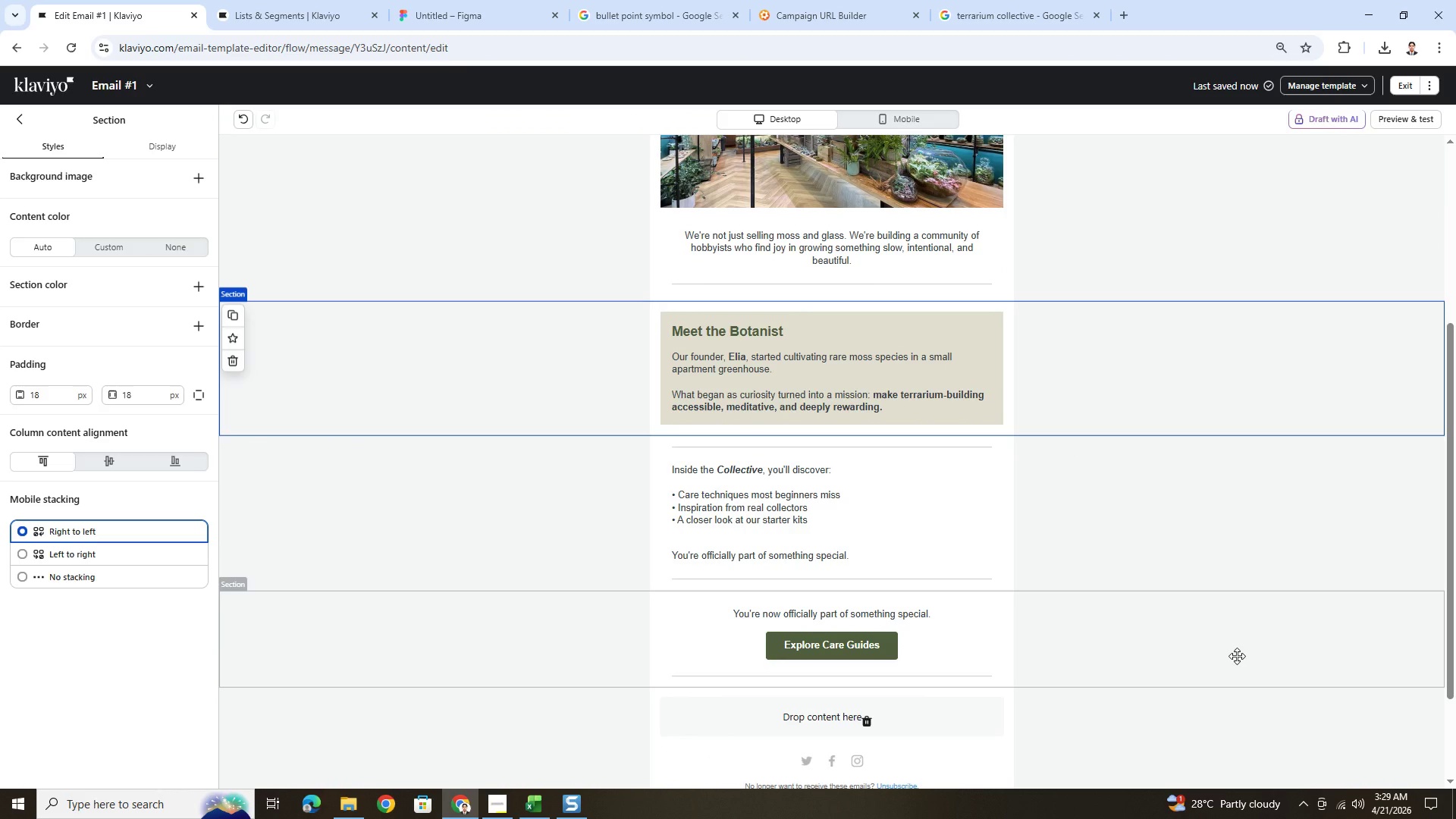 
scroll: coordinate [1238, 654], scroll_direction: up, amount: 4.0
 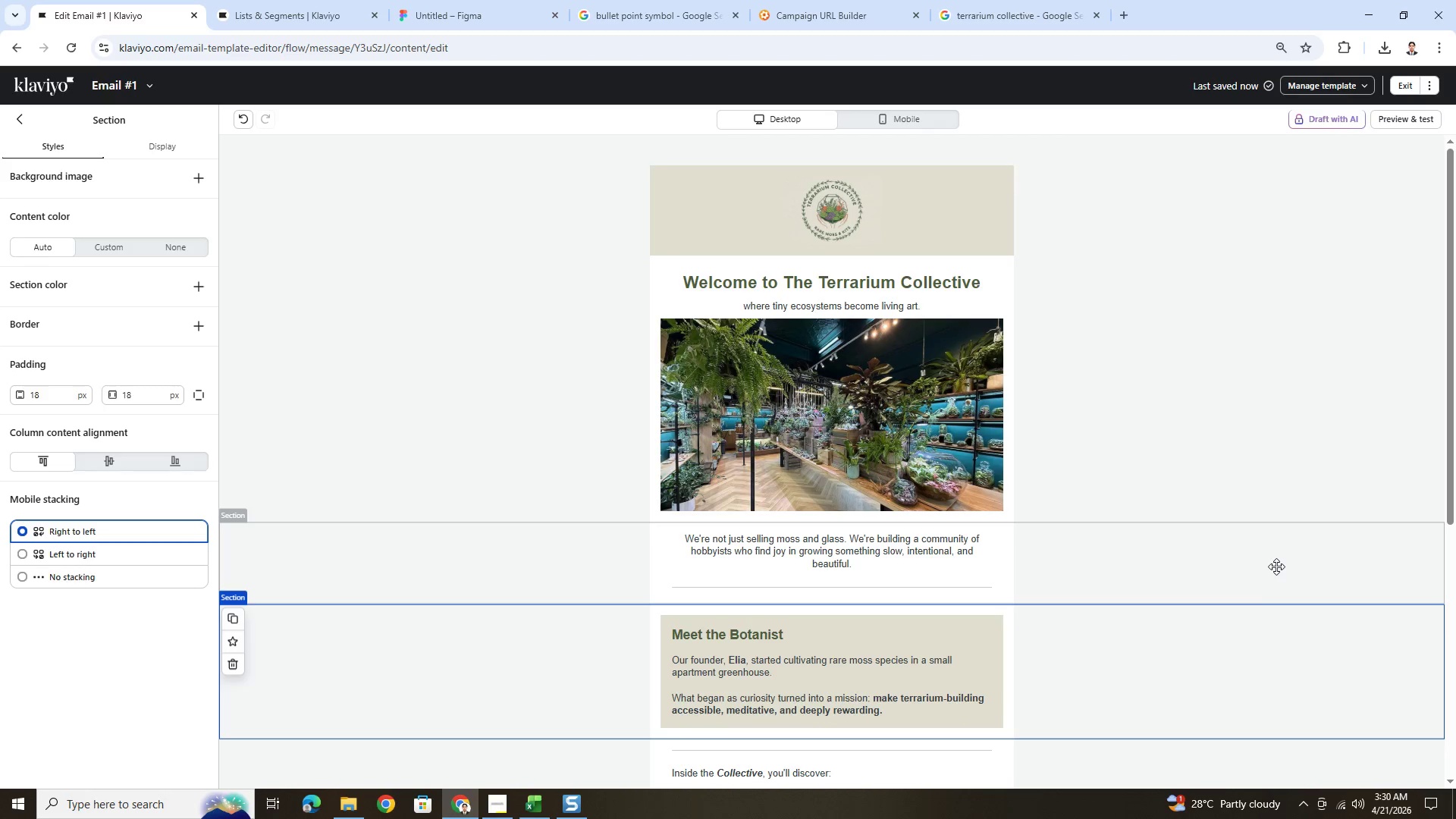 
wait(10.96)
 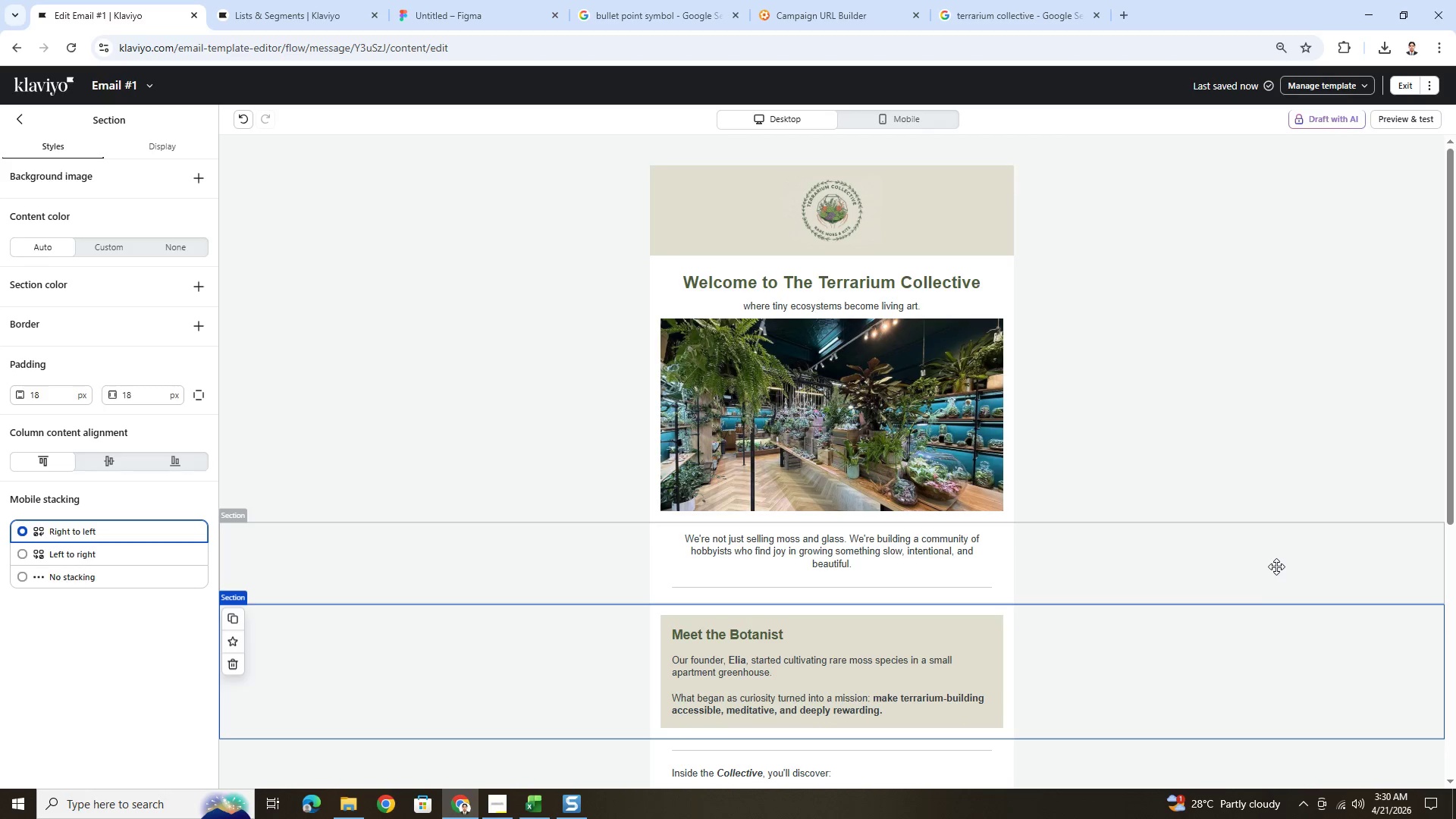 
scroll: coordinate [1000, 473], scroll_direction: down, amount: 3.0
 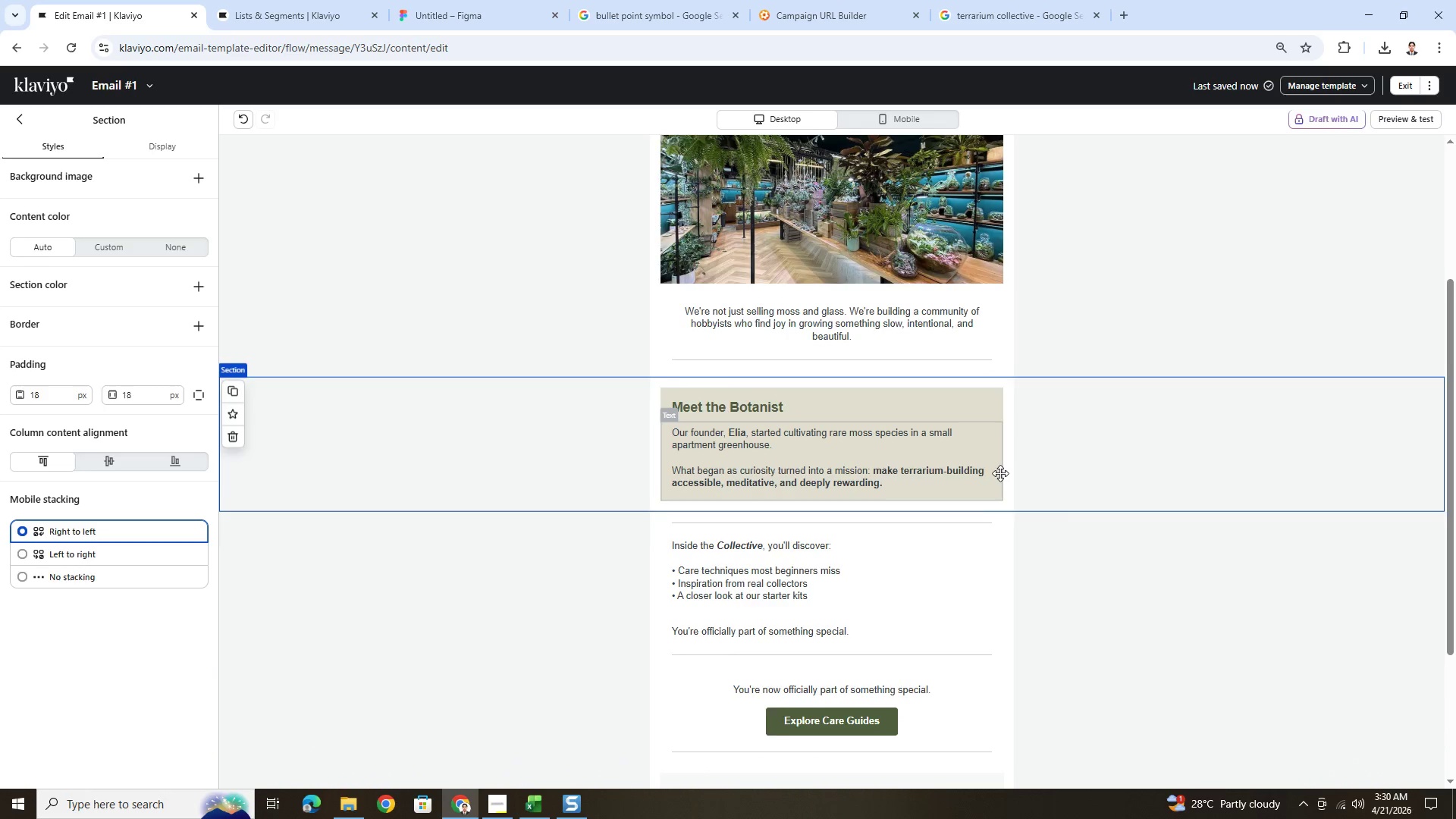 
scroll: coordinate [1000, 473], scroll_direction: up, amount: 2.0
 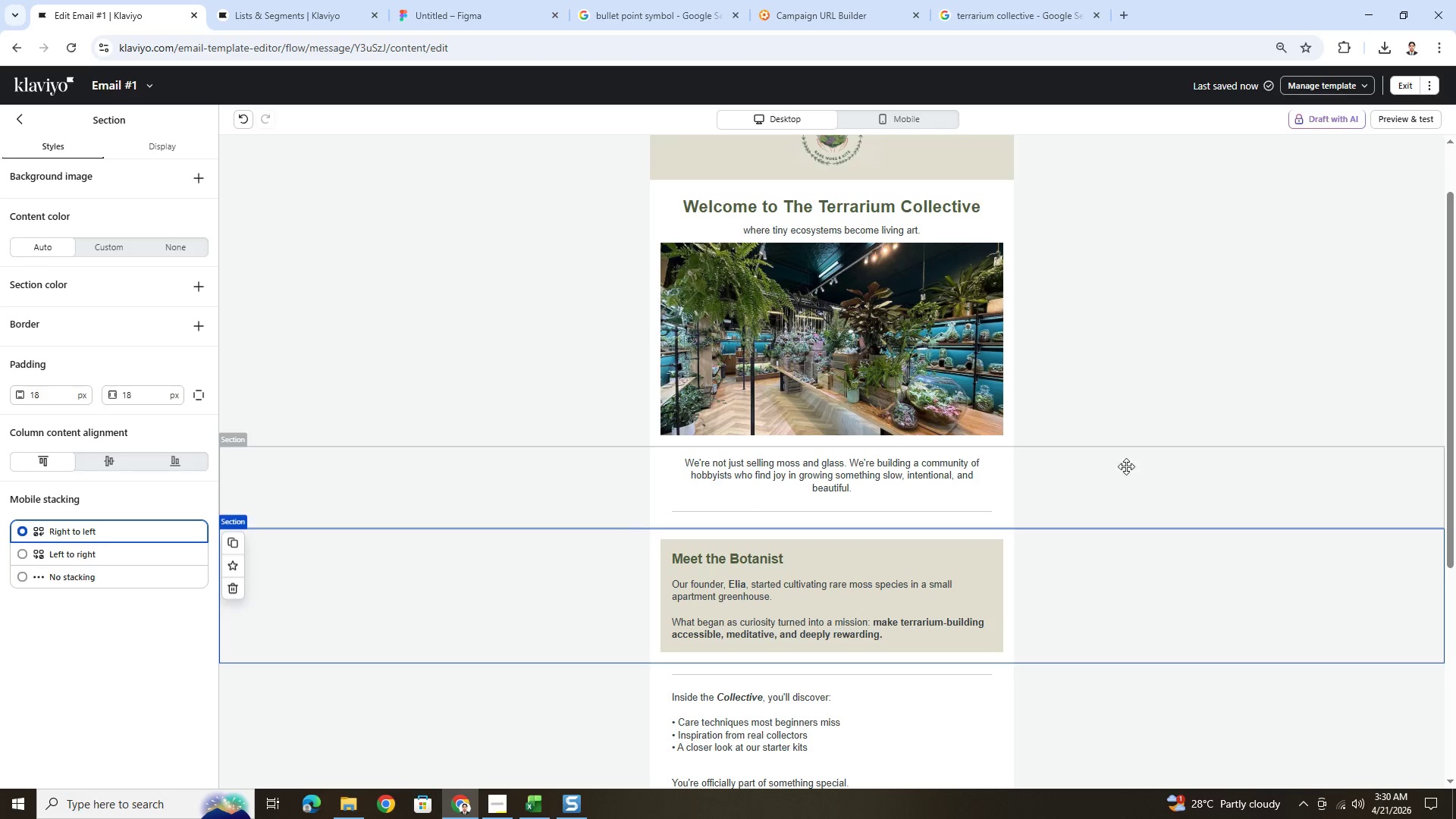 
scroll: coordinate [1289, 562], scroll_direction: down, amount: 4.0
 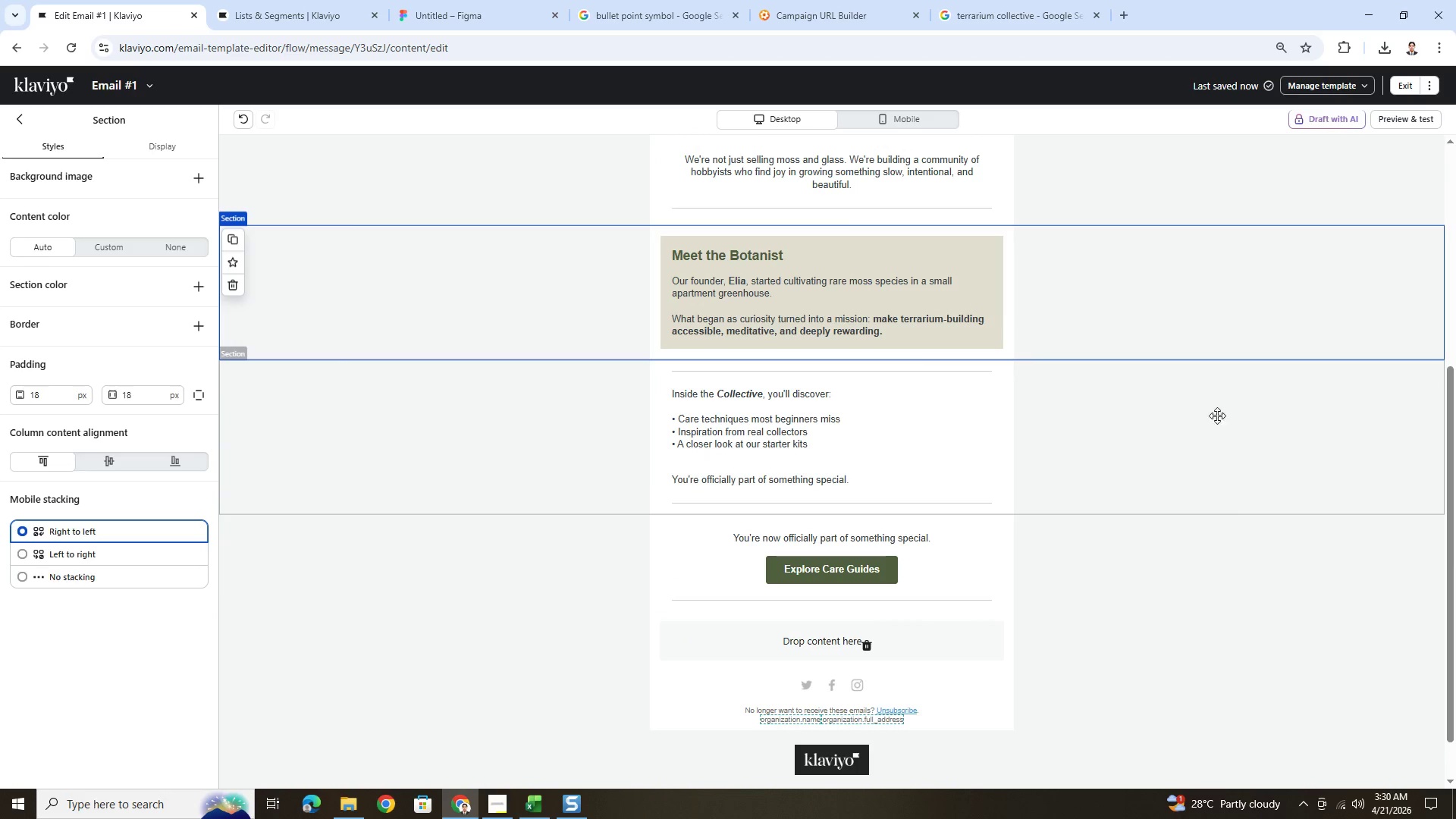 
left_click([985, 262])
 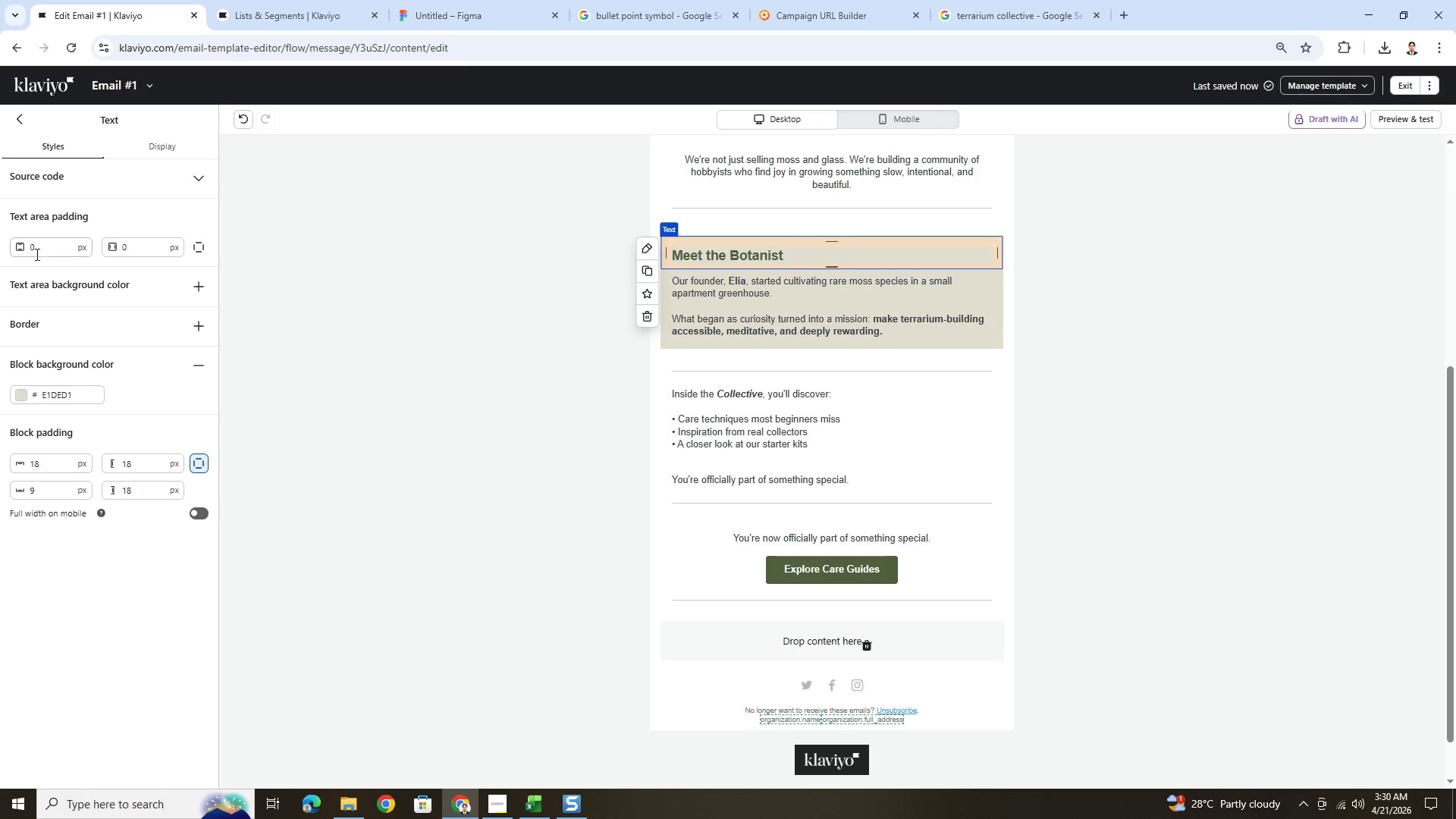 
left_click([24, 394])
 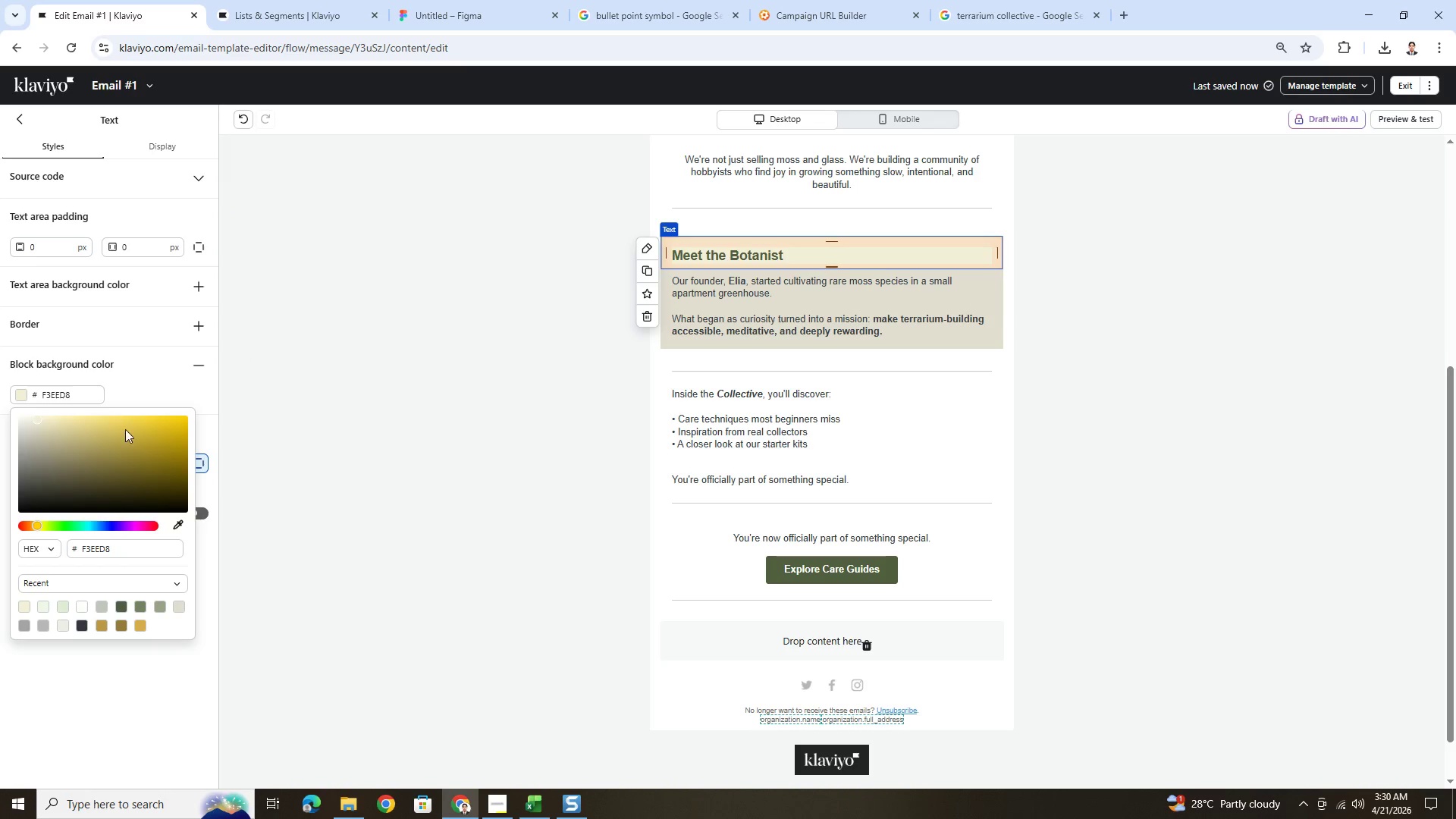 
double_click([84, 396])
 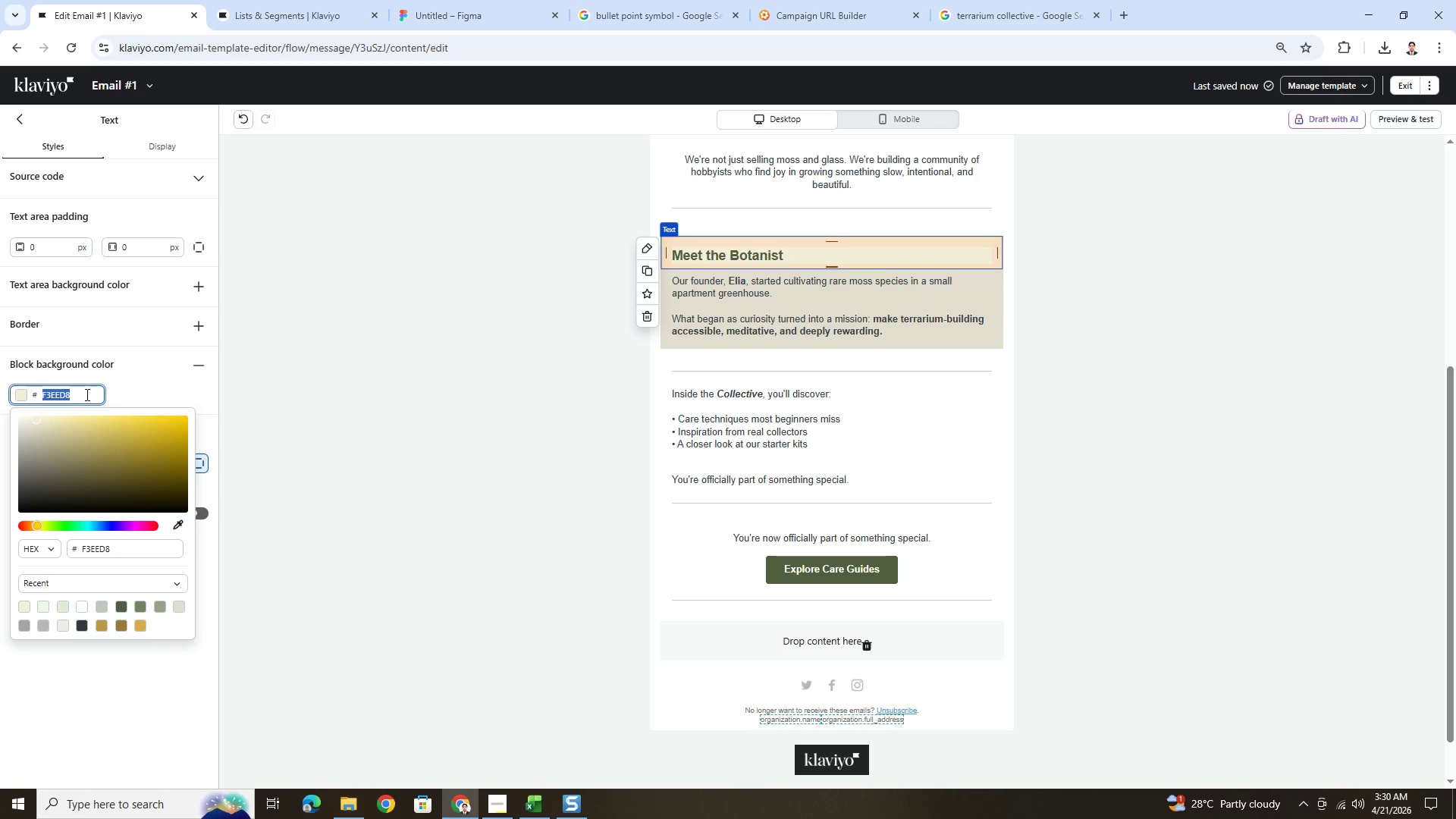 
key(Control+C)
 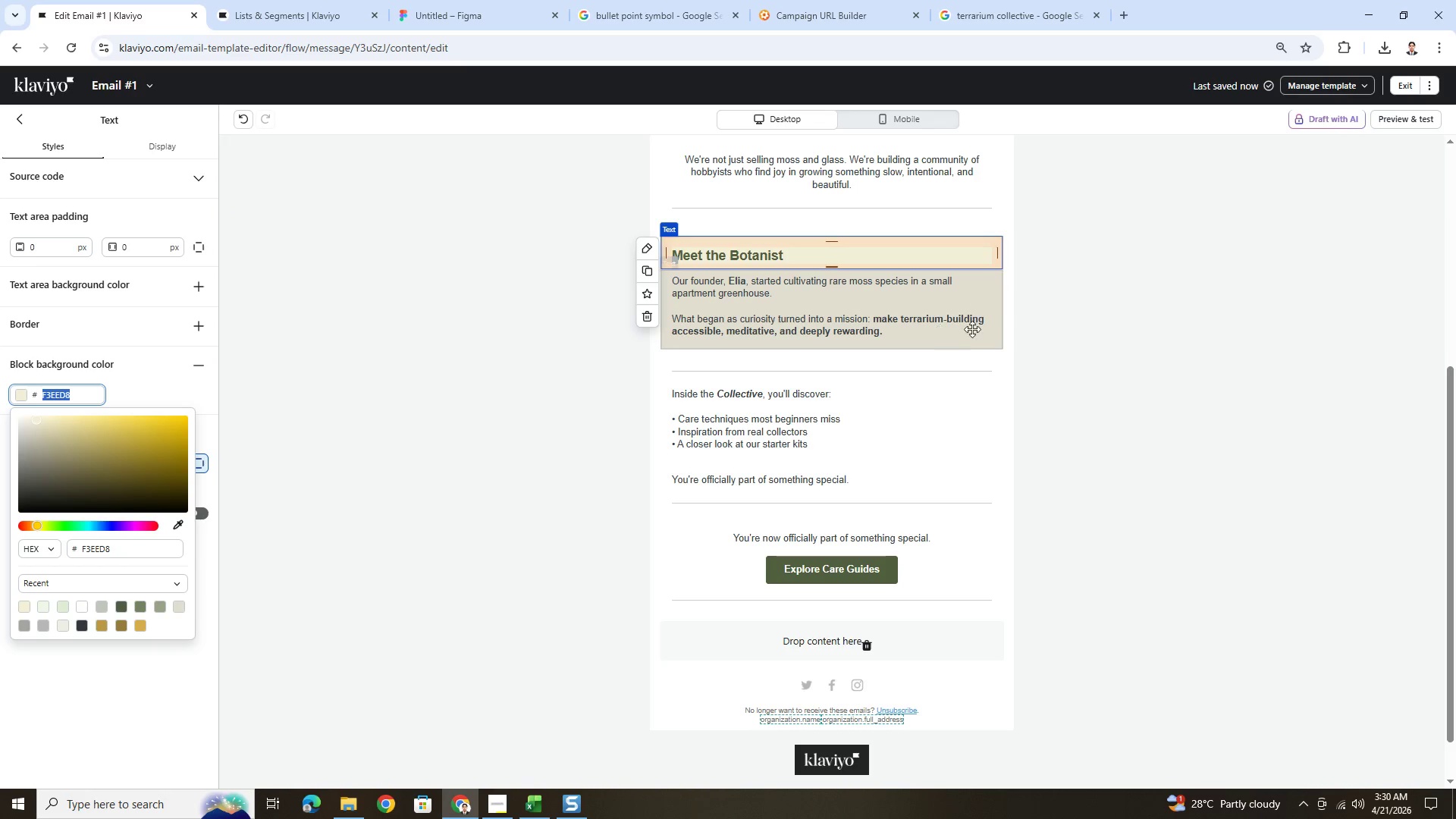 
left_click([973, 328])
 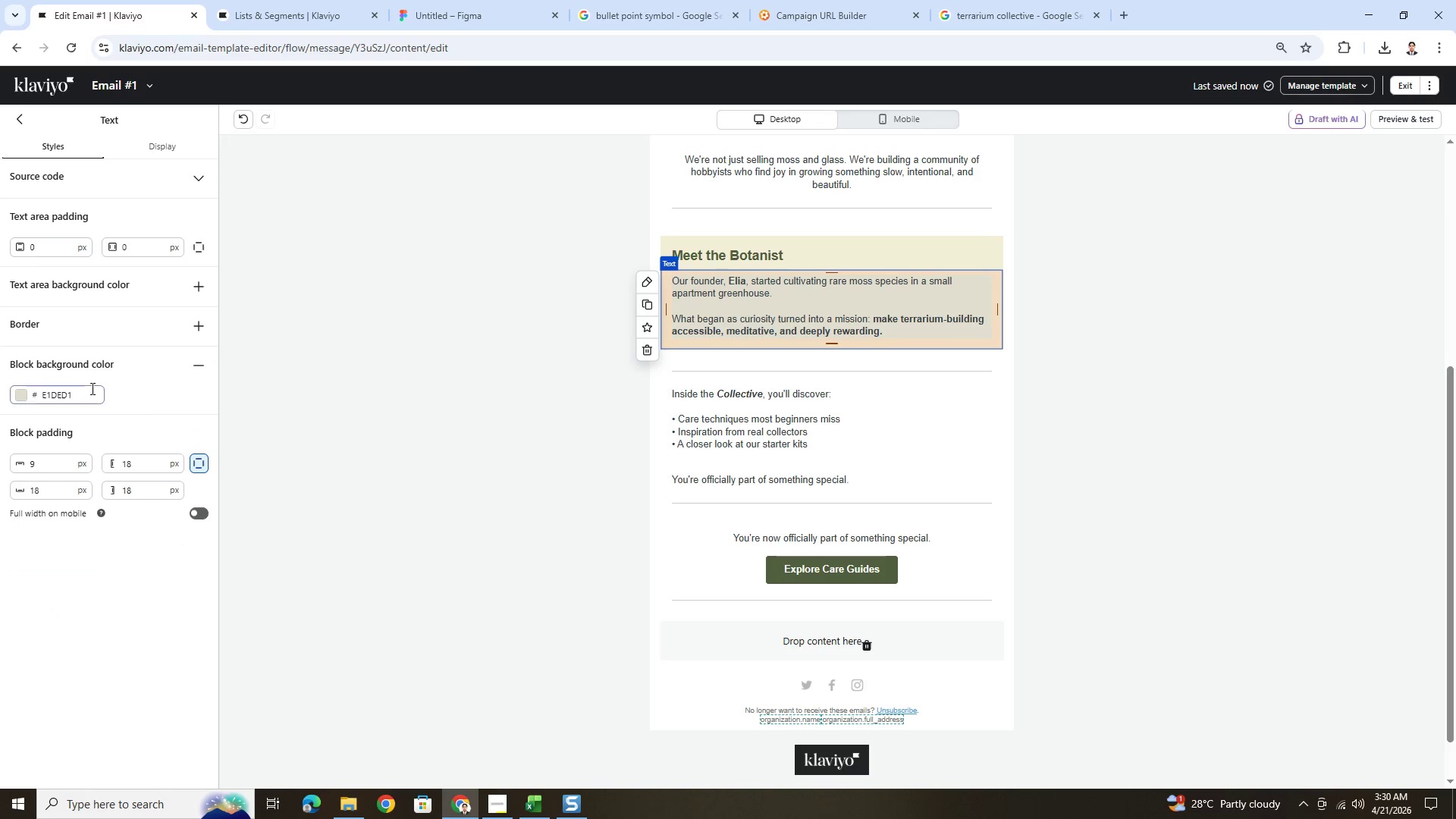 
double_click([85, 391])
 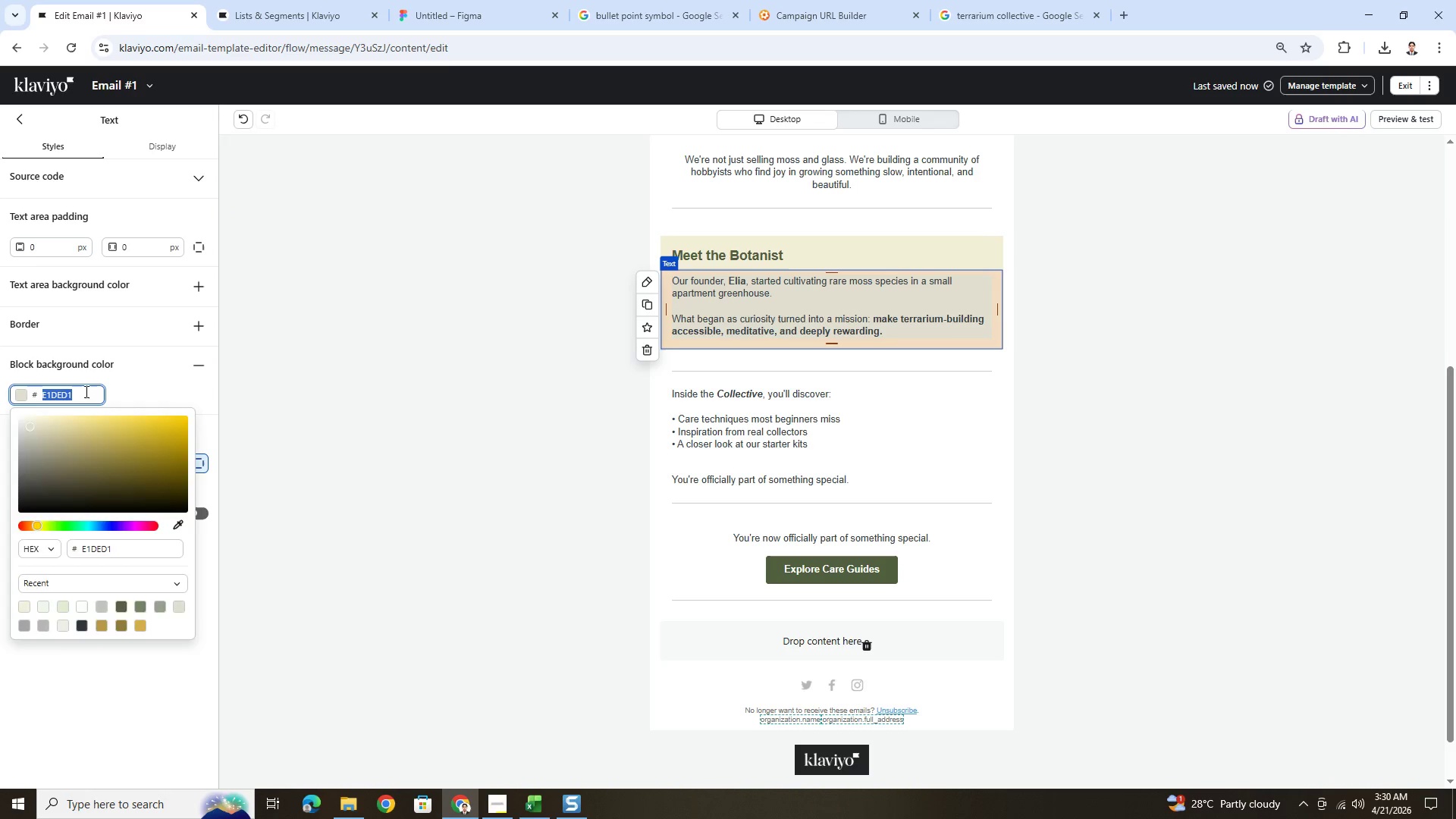 
key(Control+ControlLeft)
 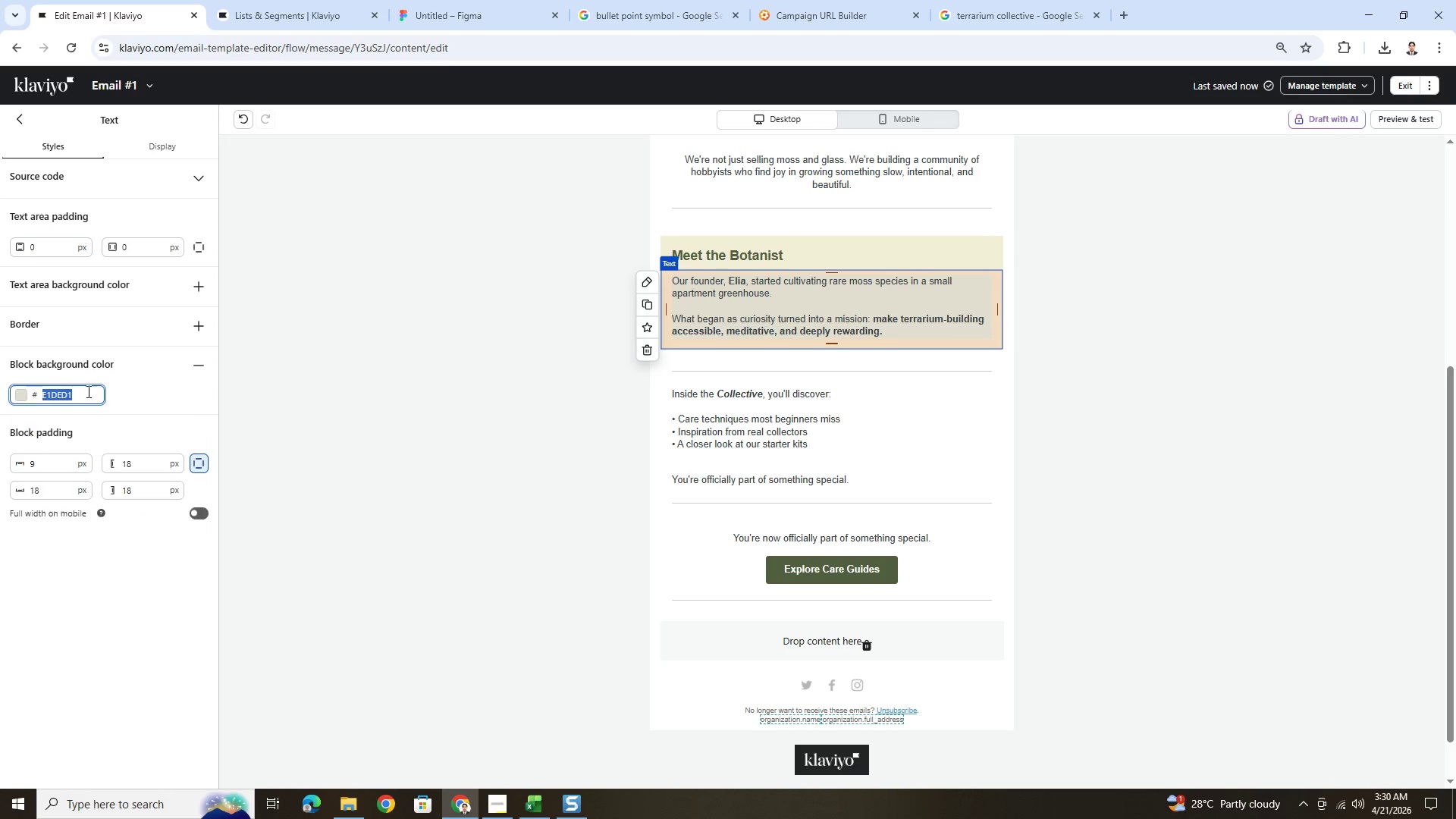 
key(Control+V)
 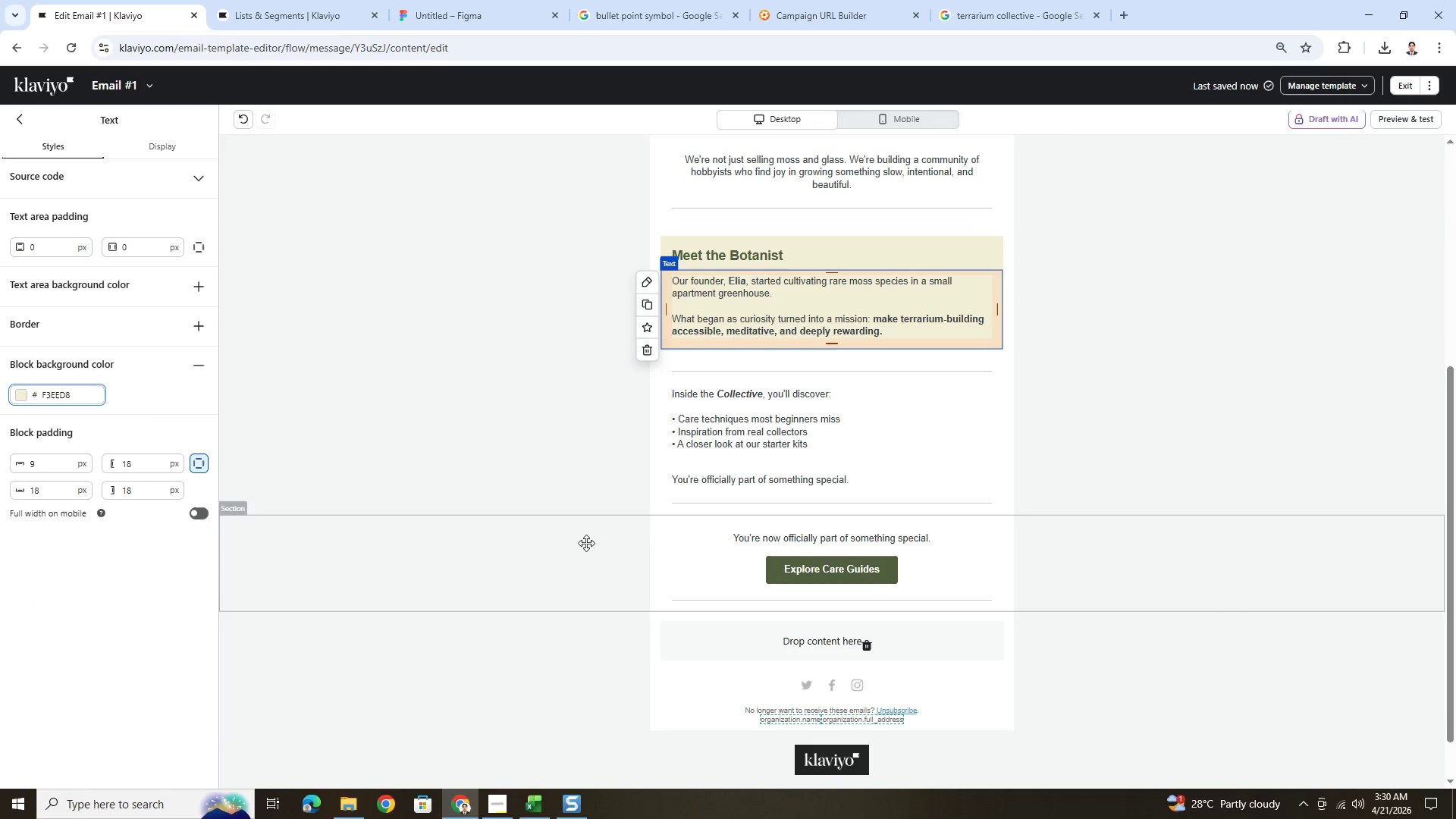 
left_click([1304, 466])
 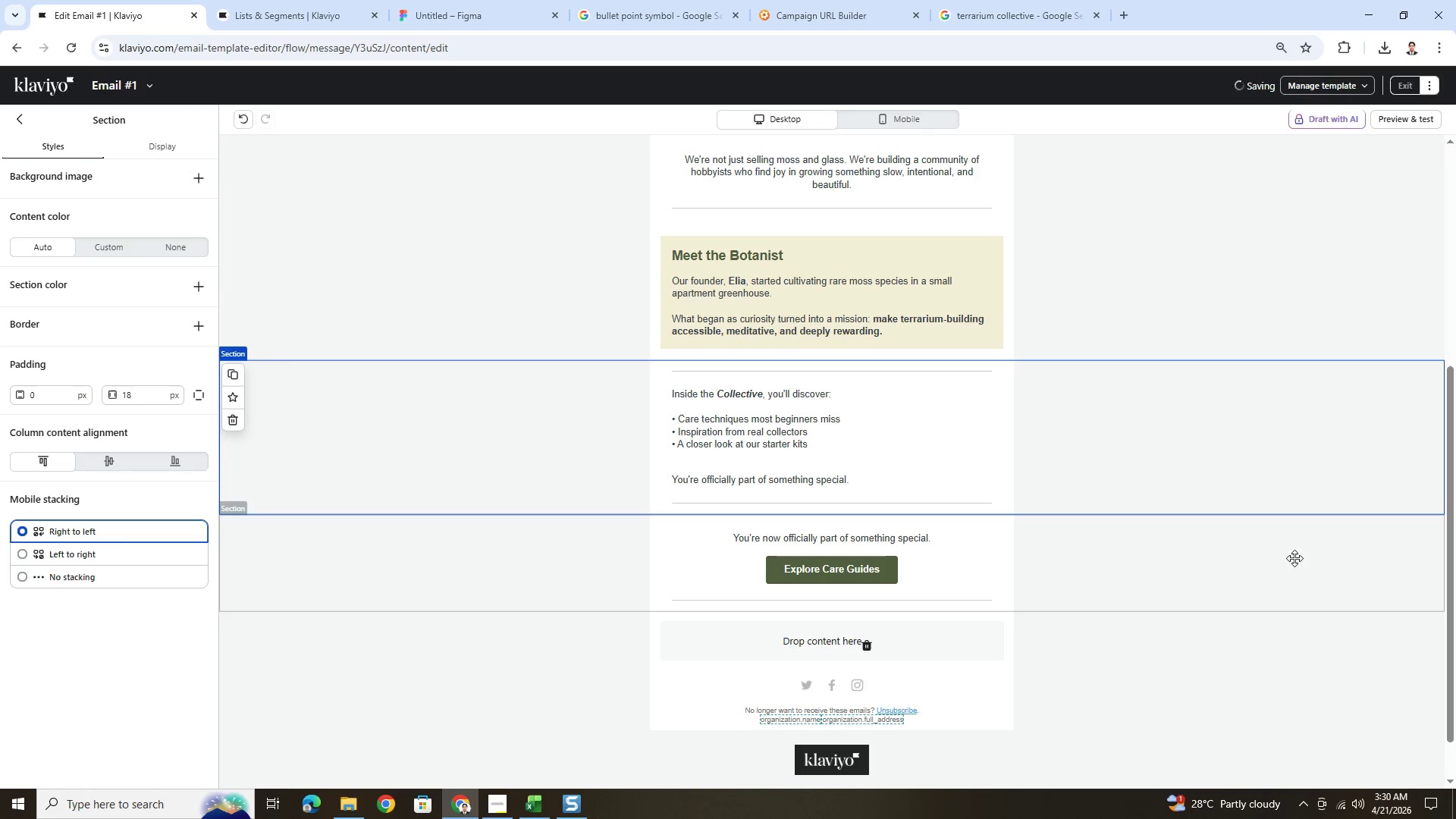 
scroll: coordinate [1298, 587], scroll_direction: up, amount: 4.0
 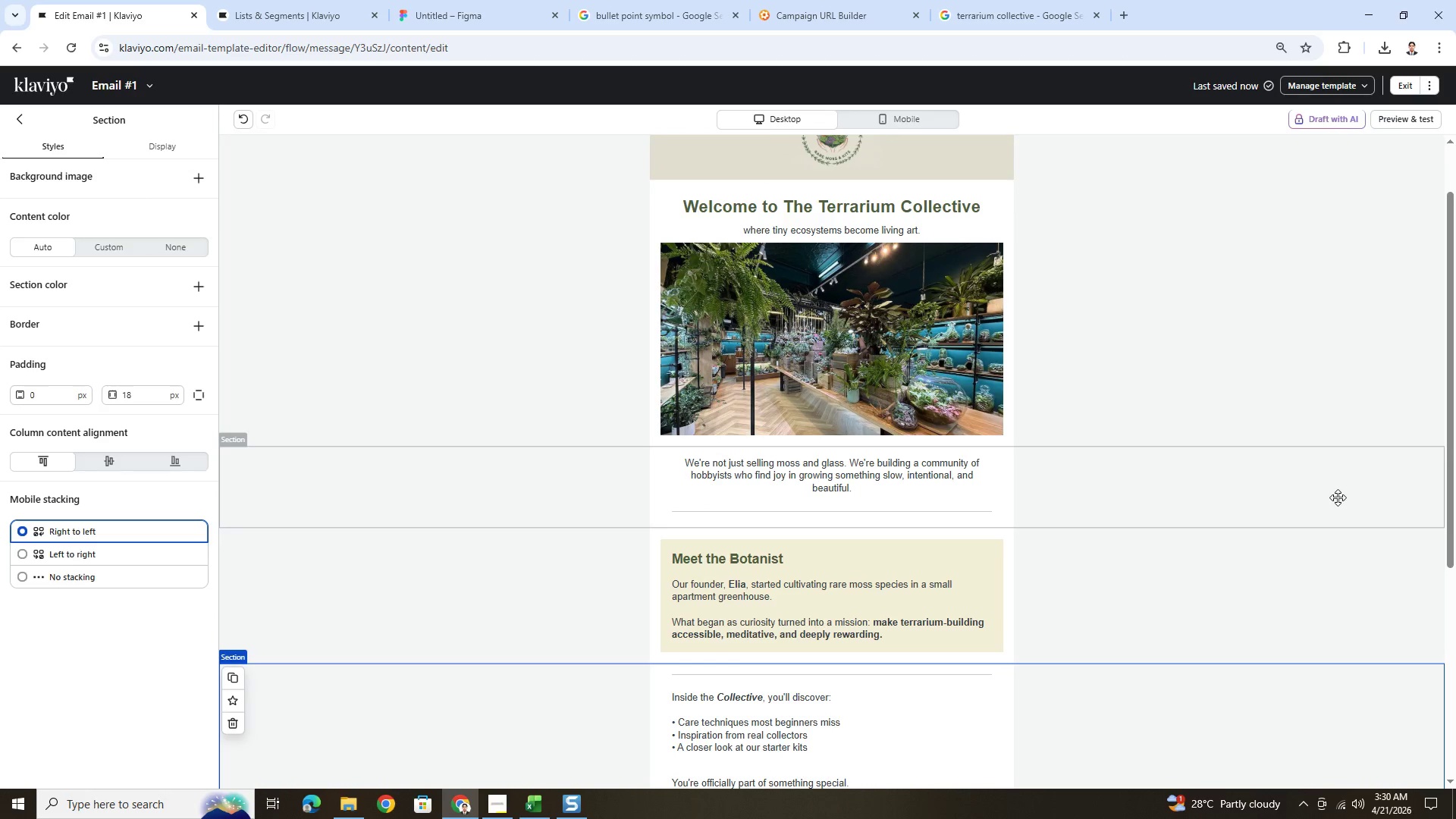 
scroll: coordinate [1296, 532], scroll_direction: down, amount: 2.0
 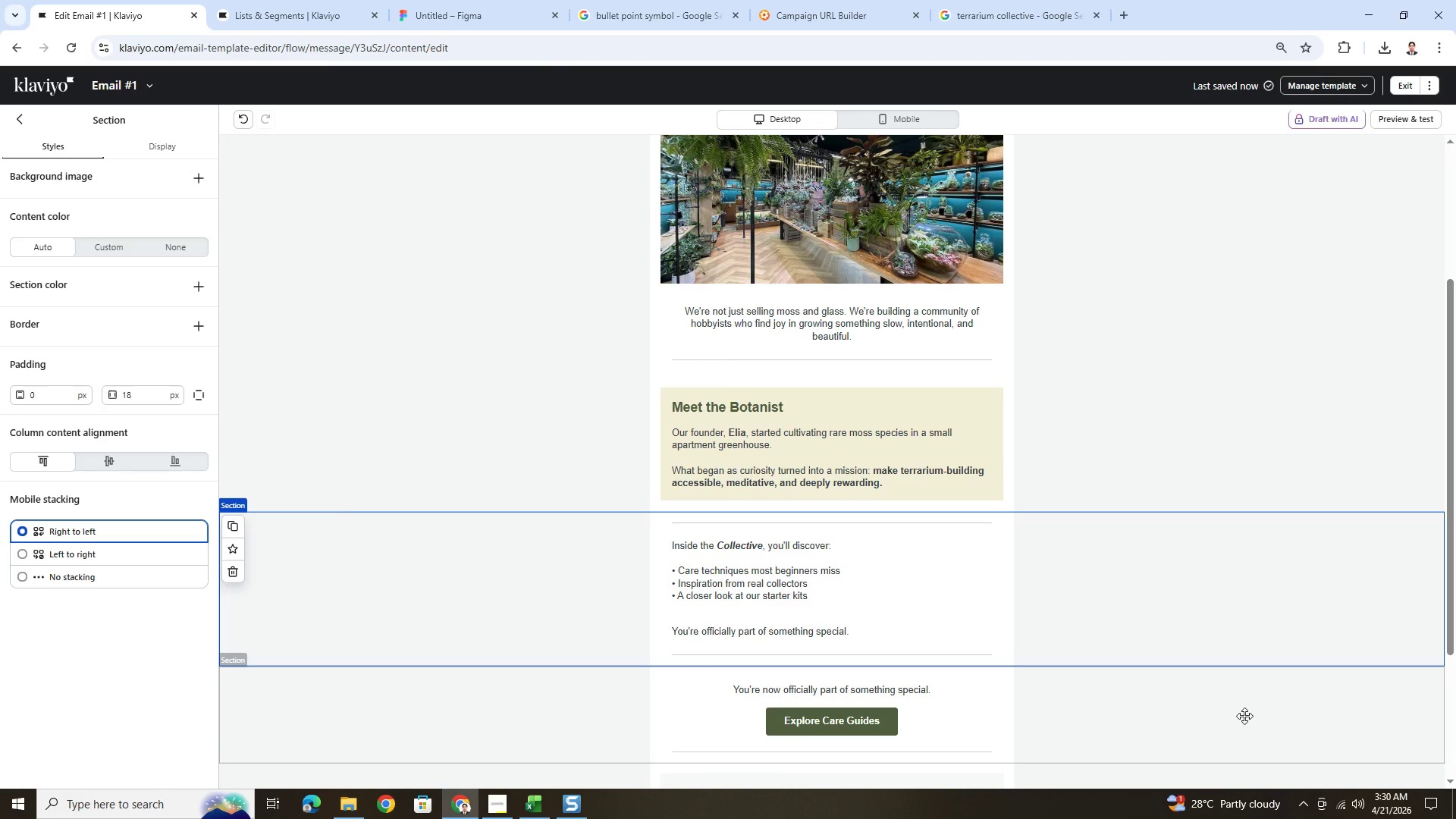 
wait(5.97)
 